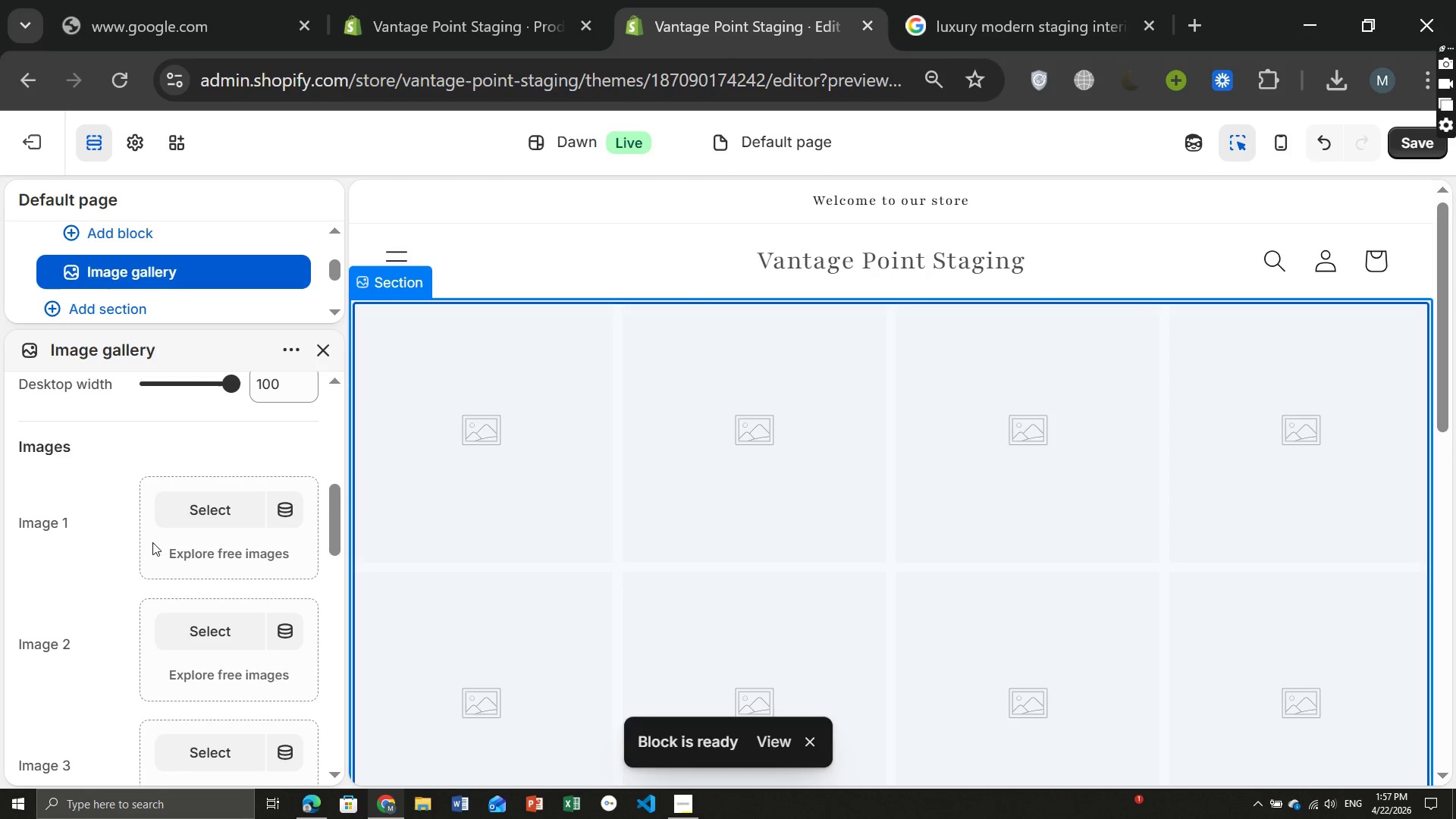 
wait(55.78)
 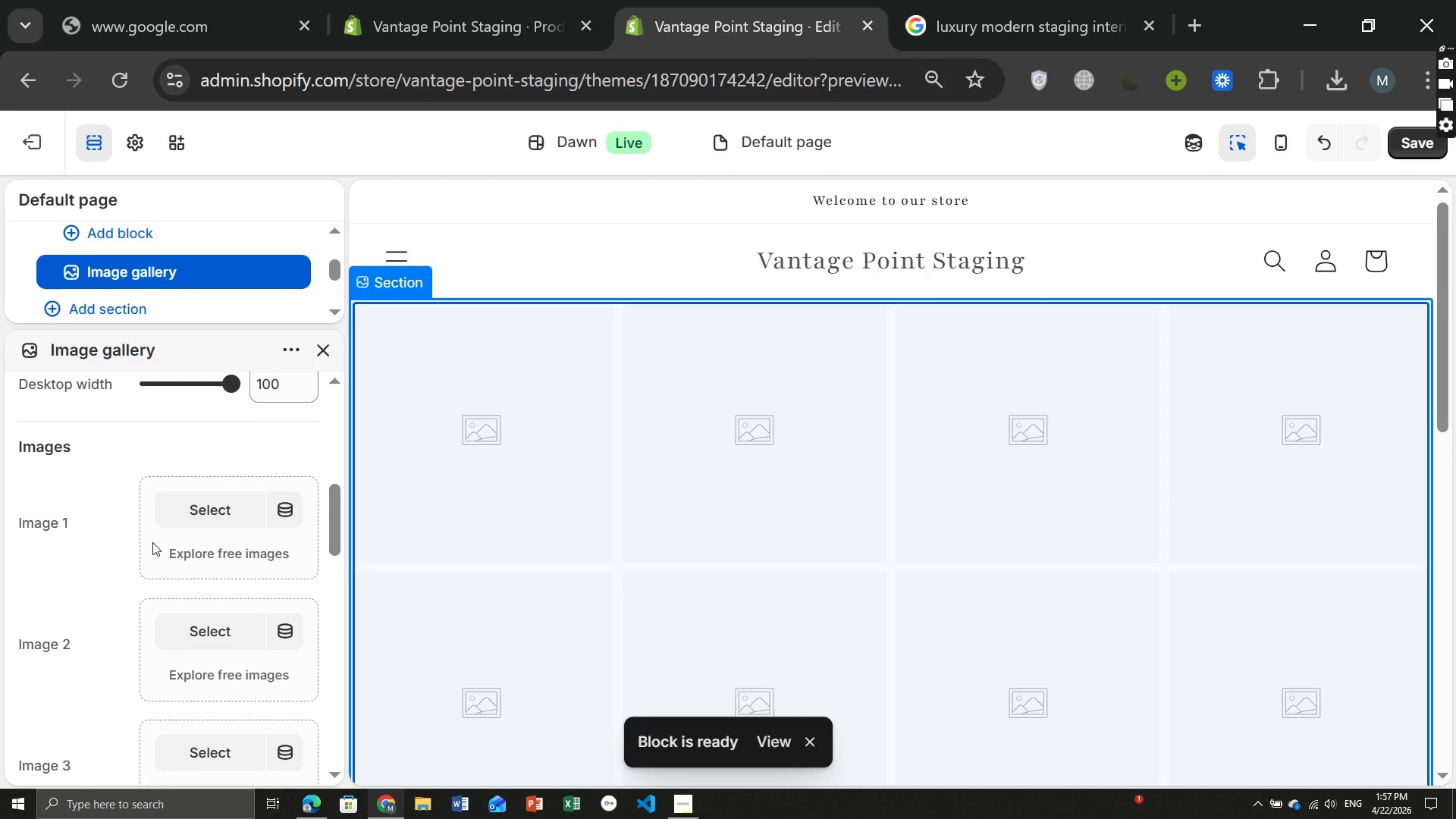 
left_click([328, 344])
 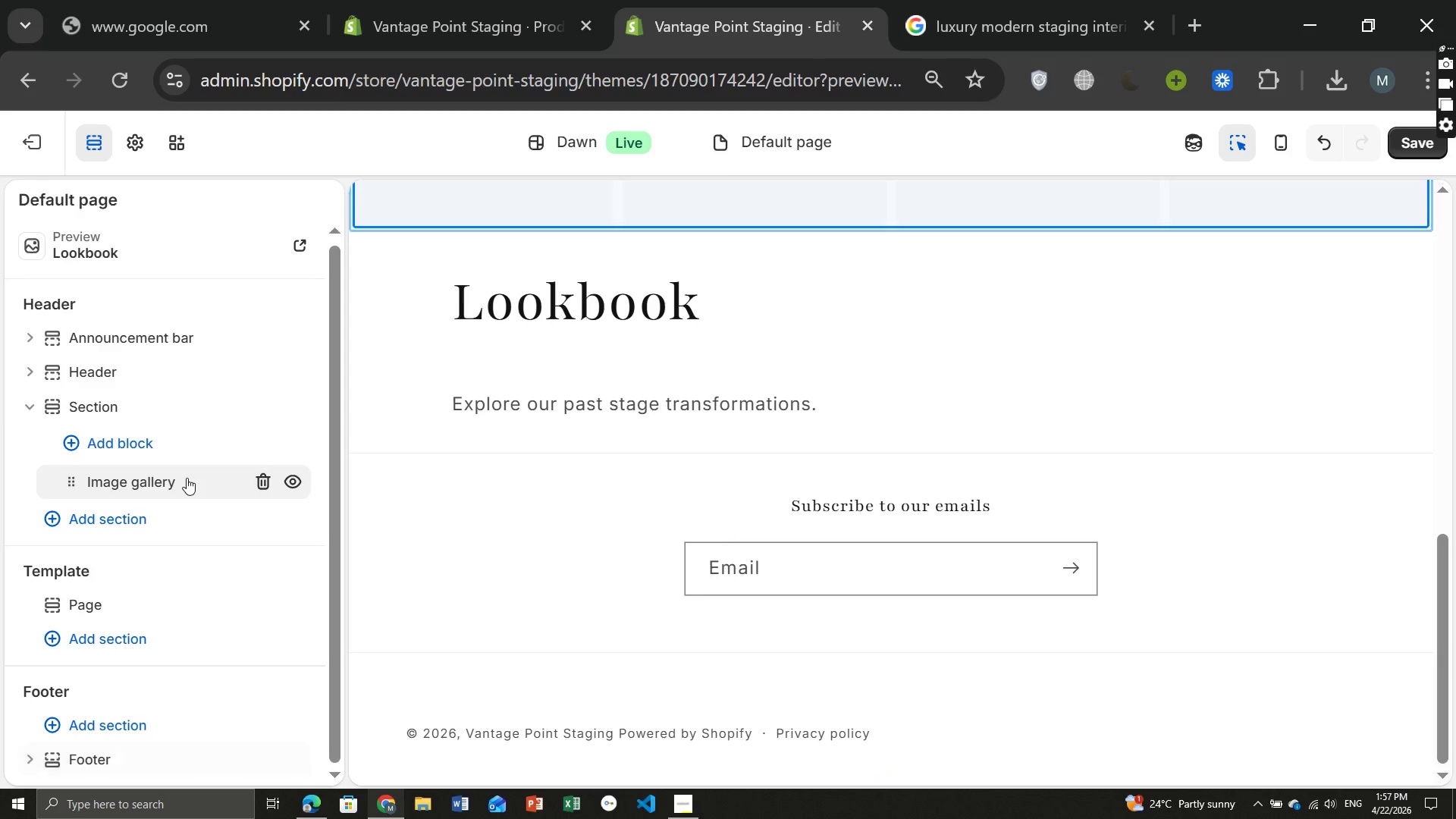 
wait(7.27)
 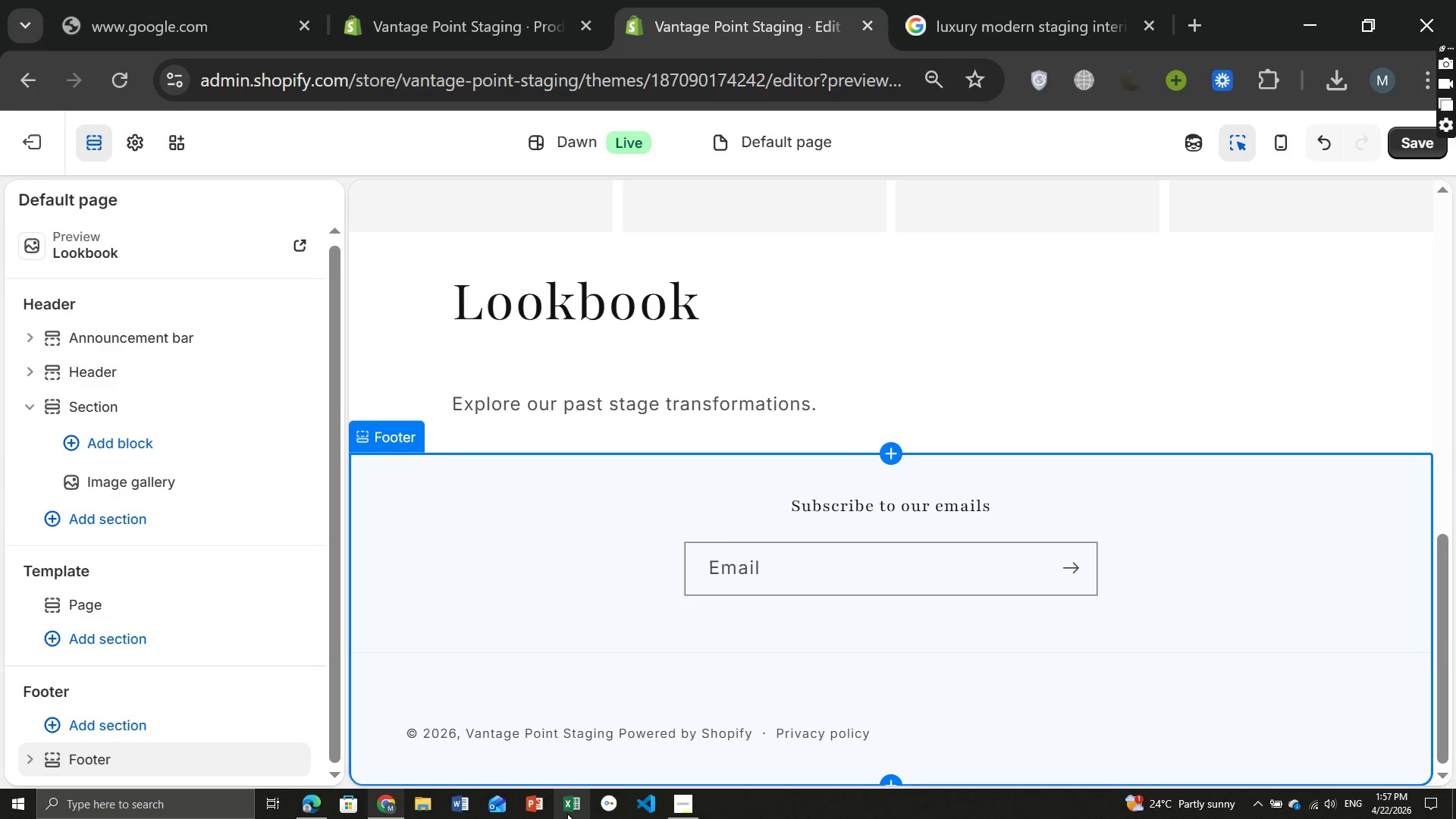 
left_click([187, 478])
 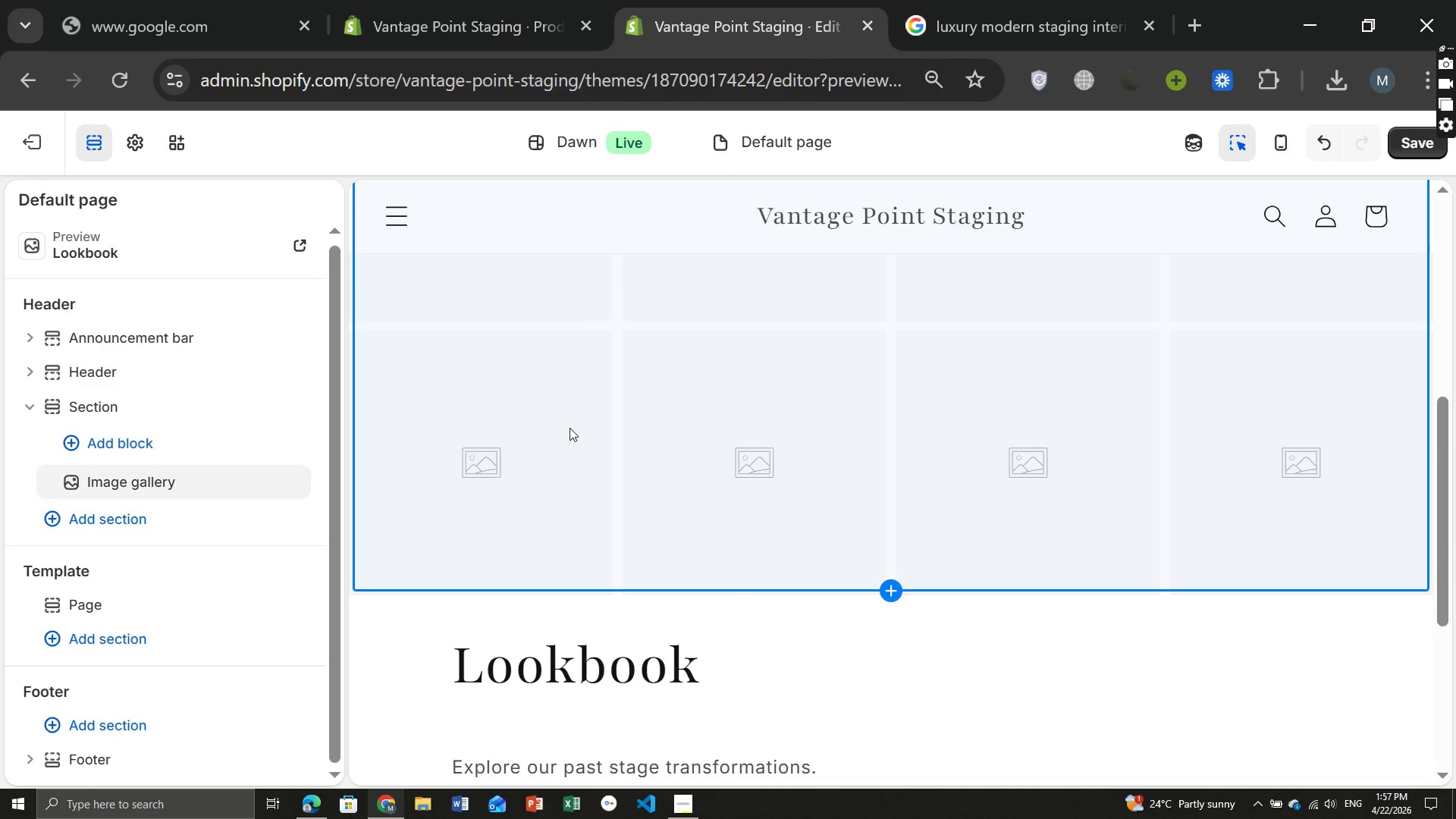 
left_click([570, 428])
 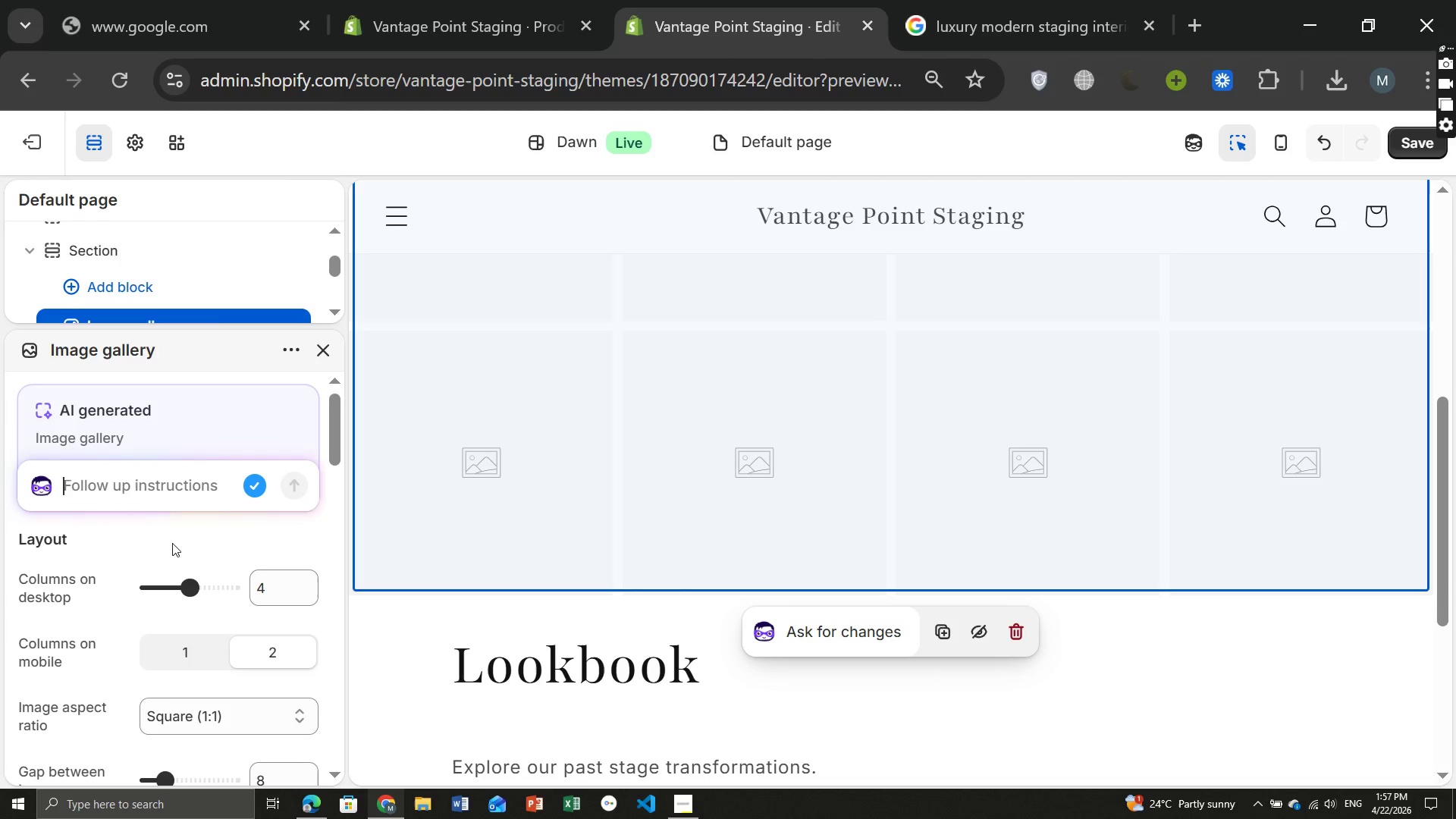 
wait(9.11)
 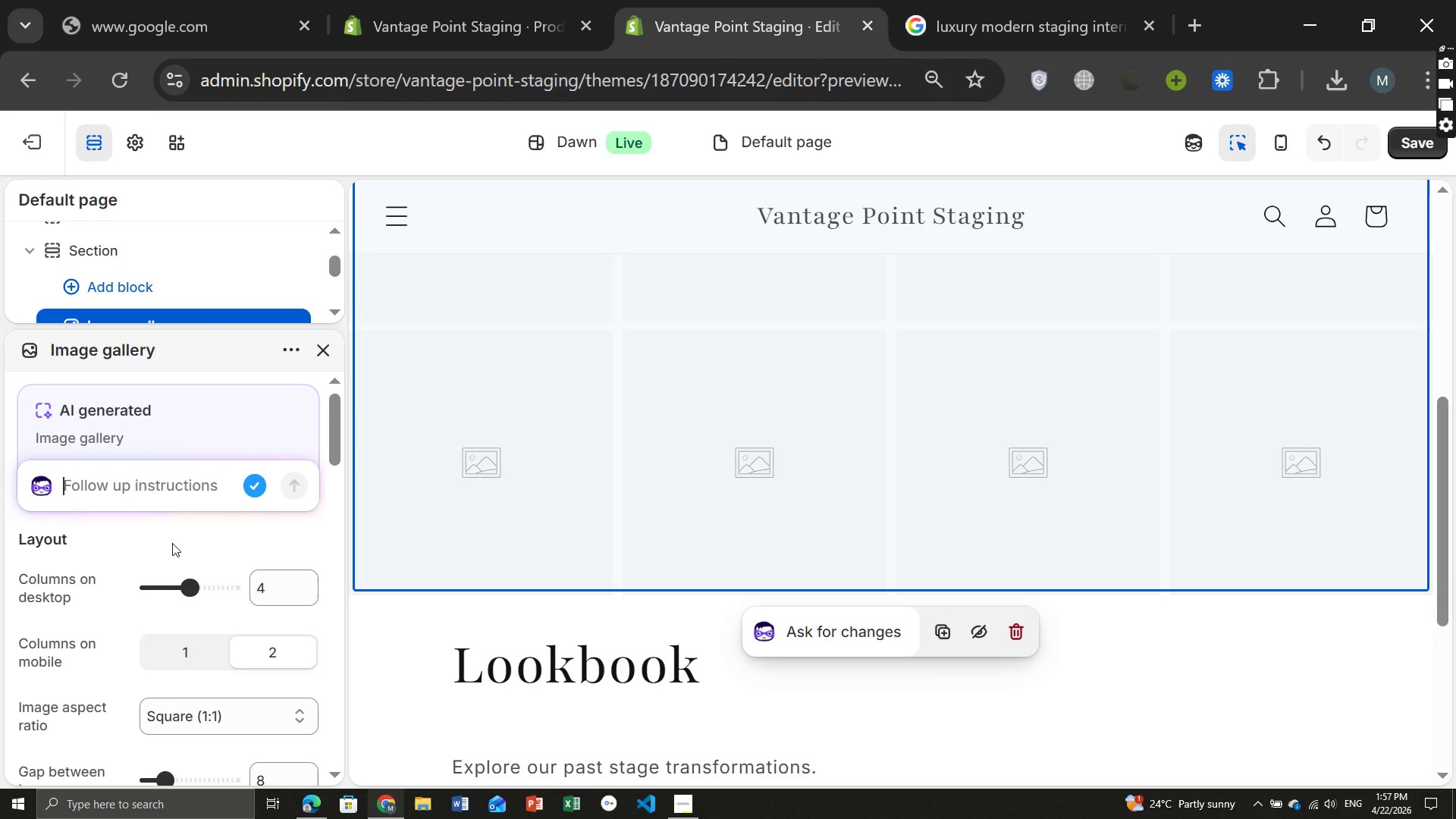 
left_click([196, 517])
 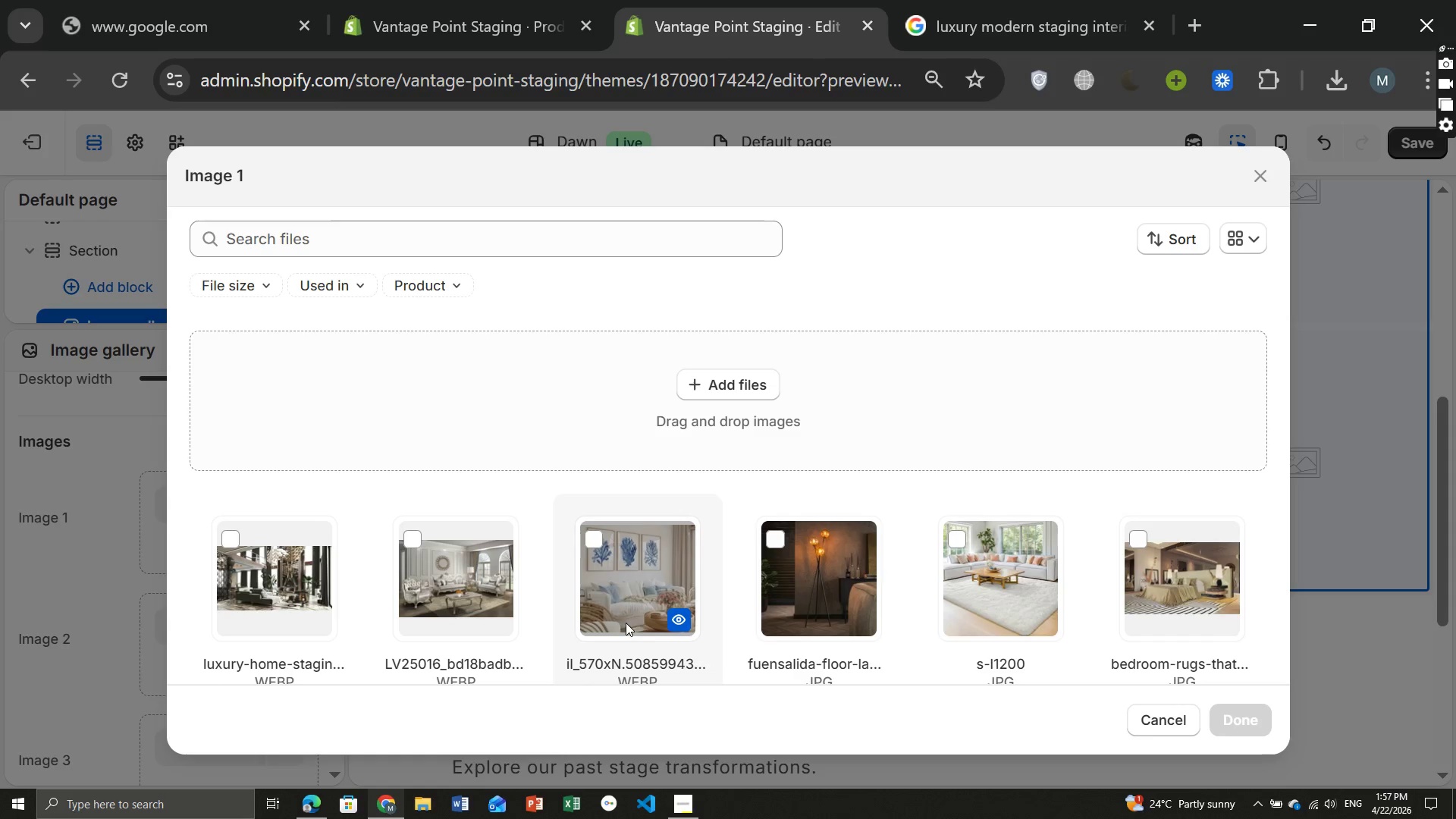 
left_click([626, 622])
 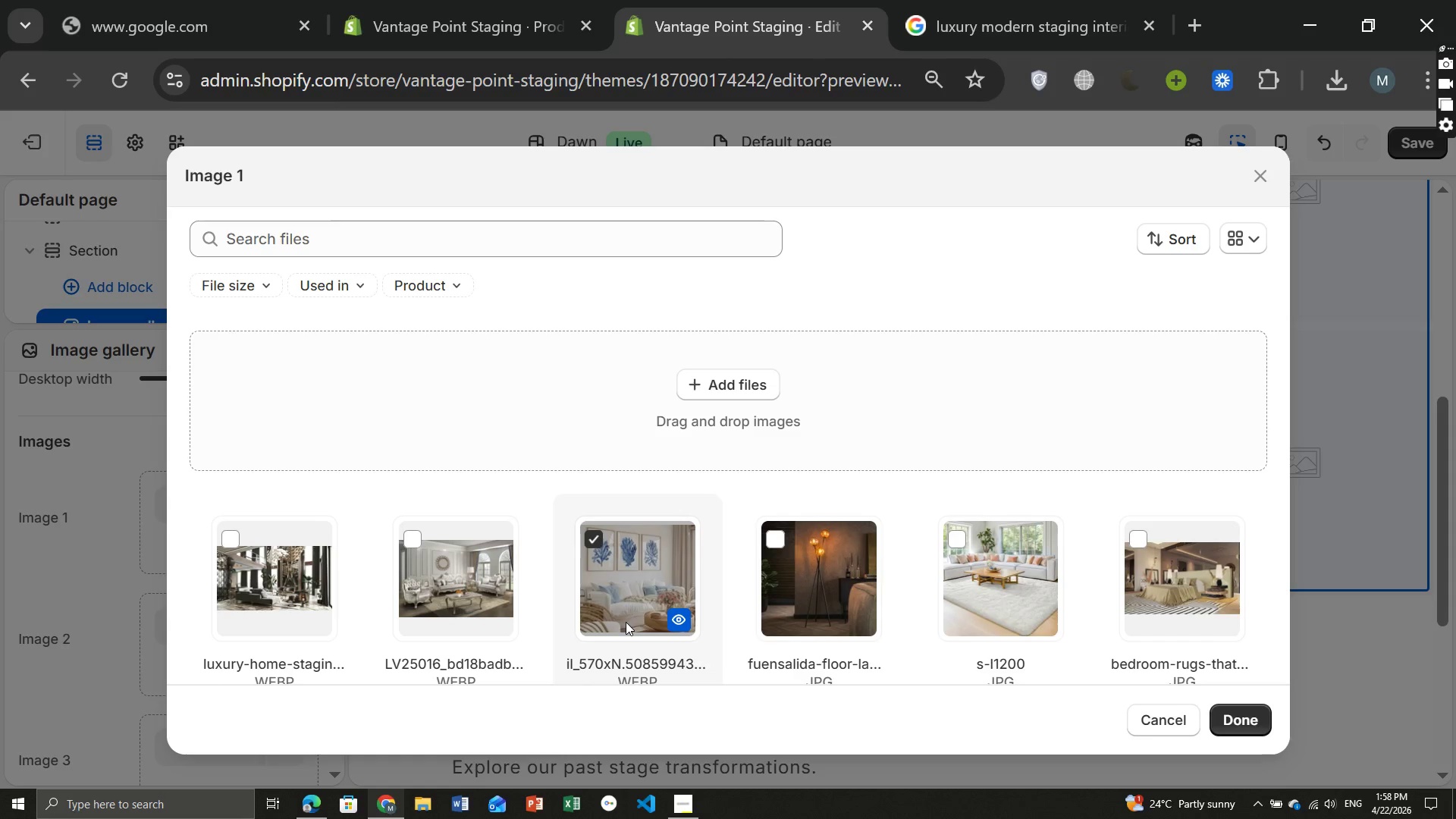 
wait(10.41)
 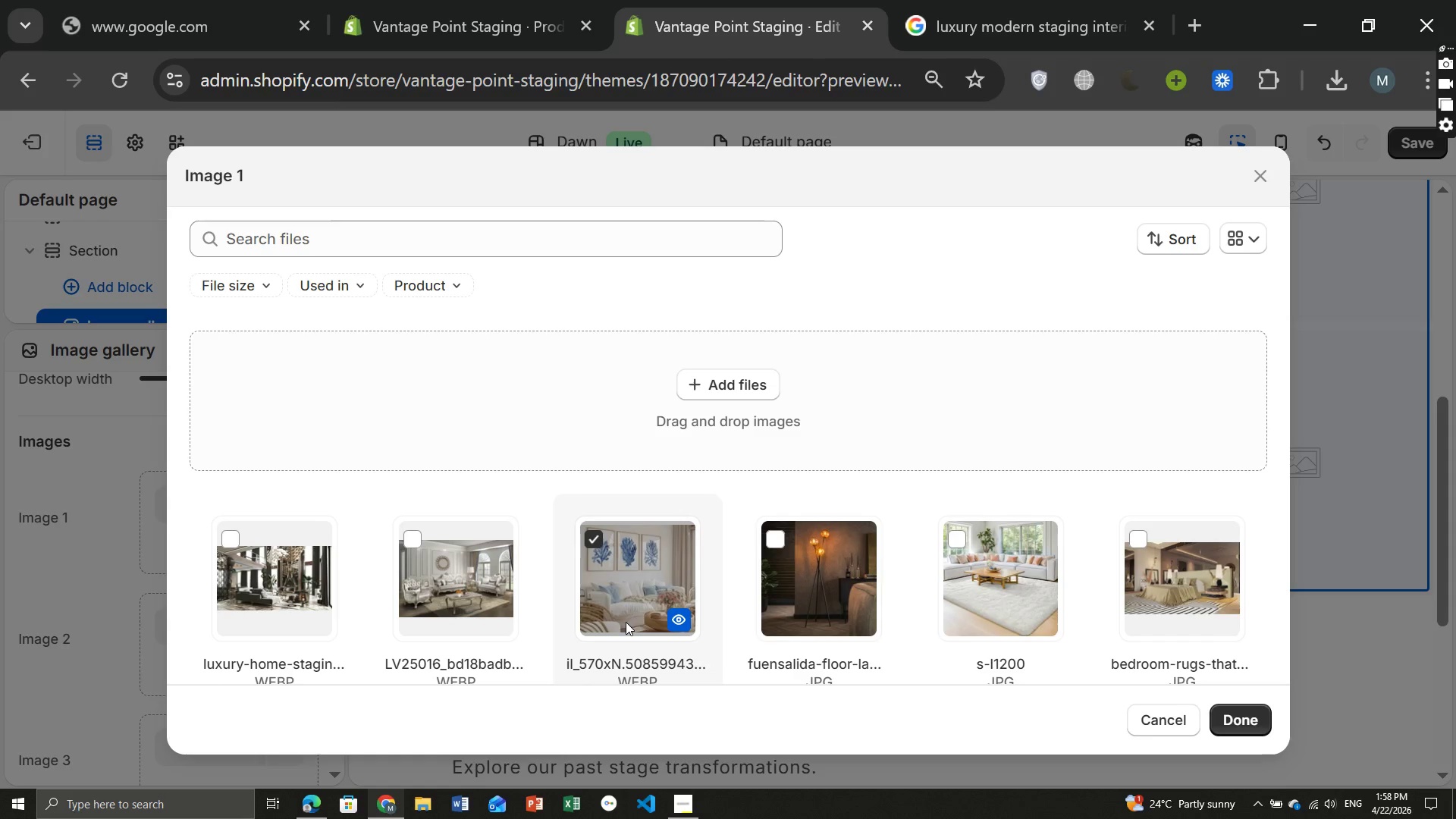 
left_click([821, 554])
 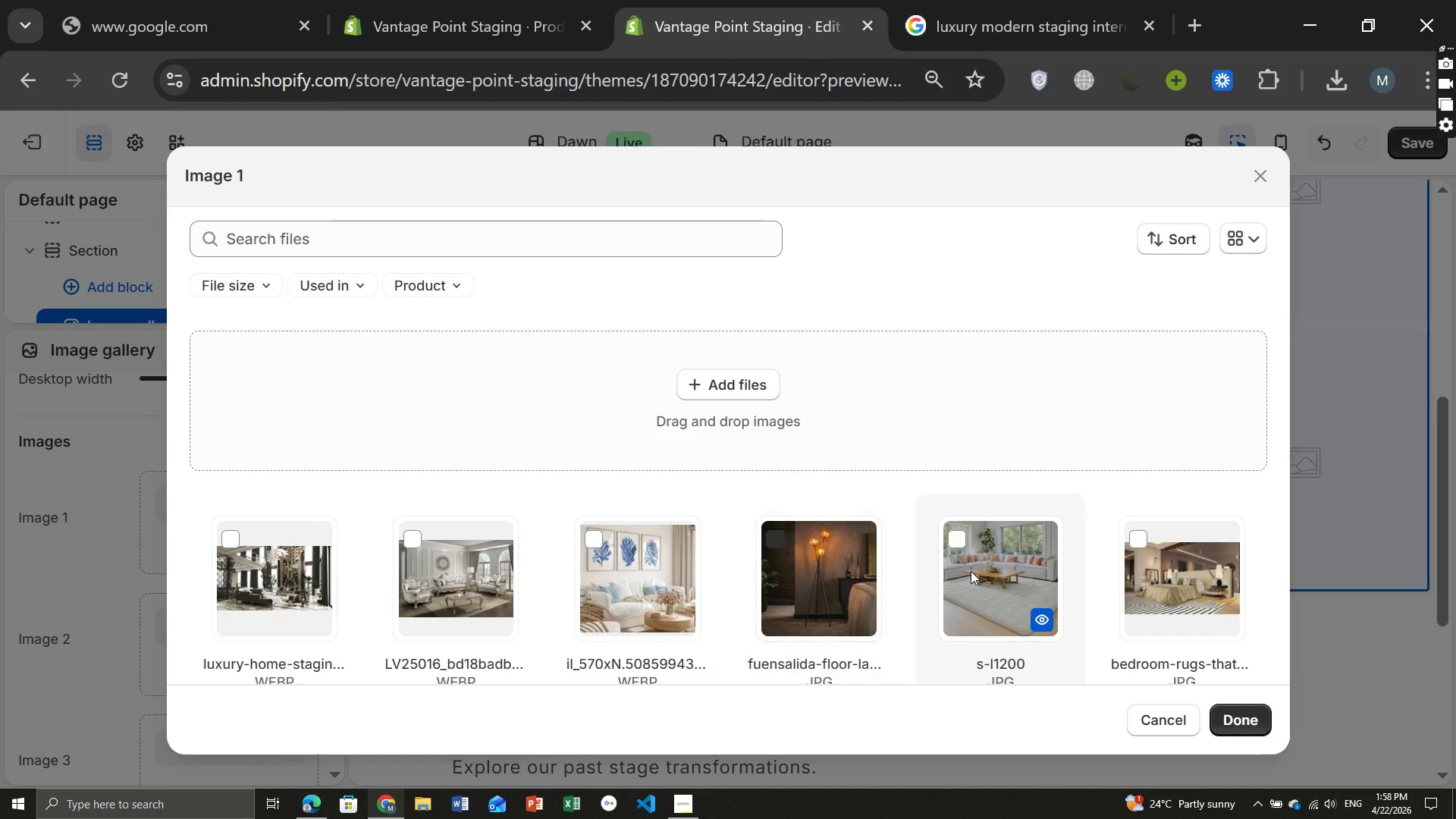 
left_click([971, 571])
 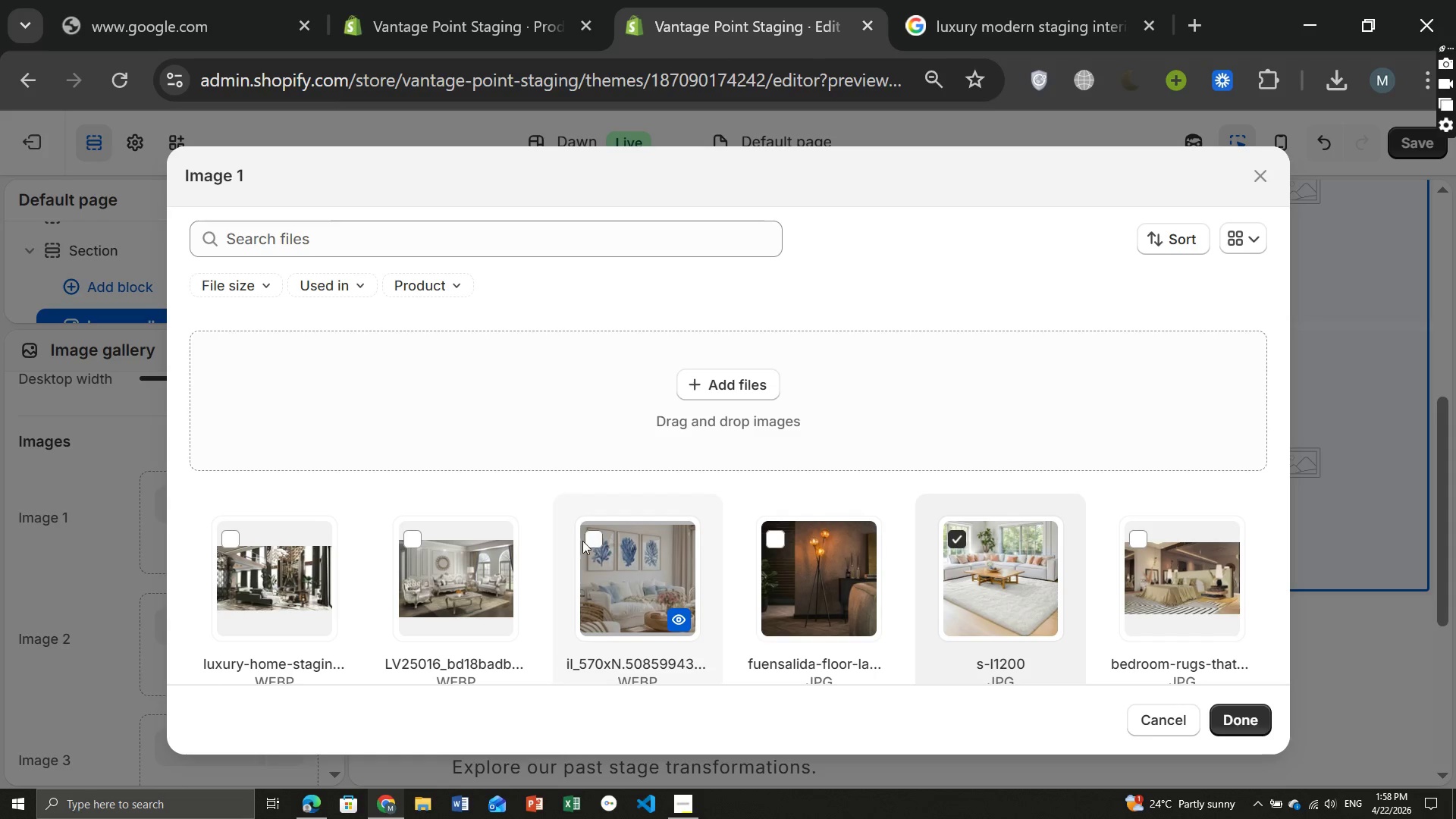 
left_click([588, 541])
 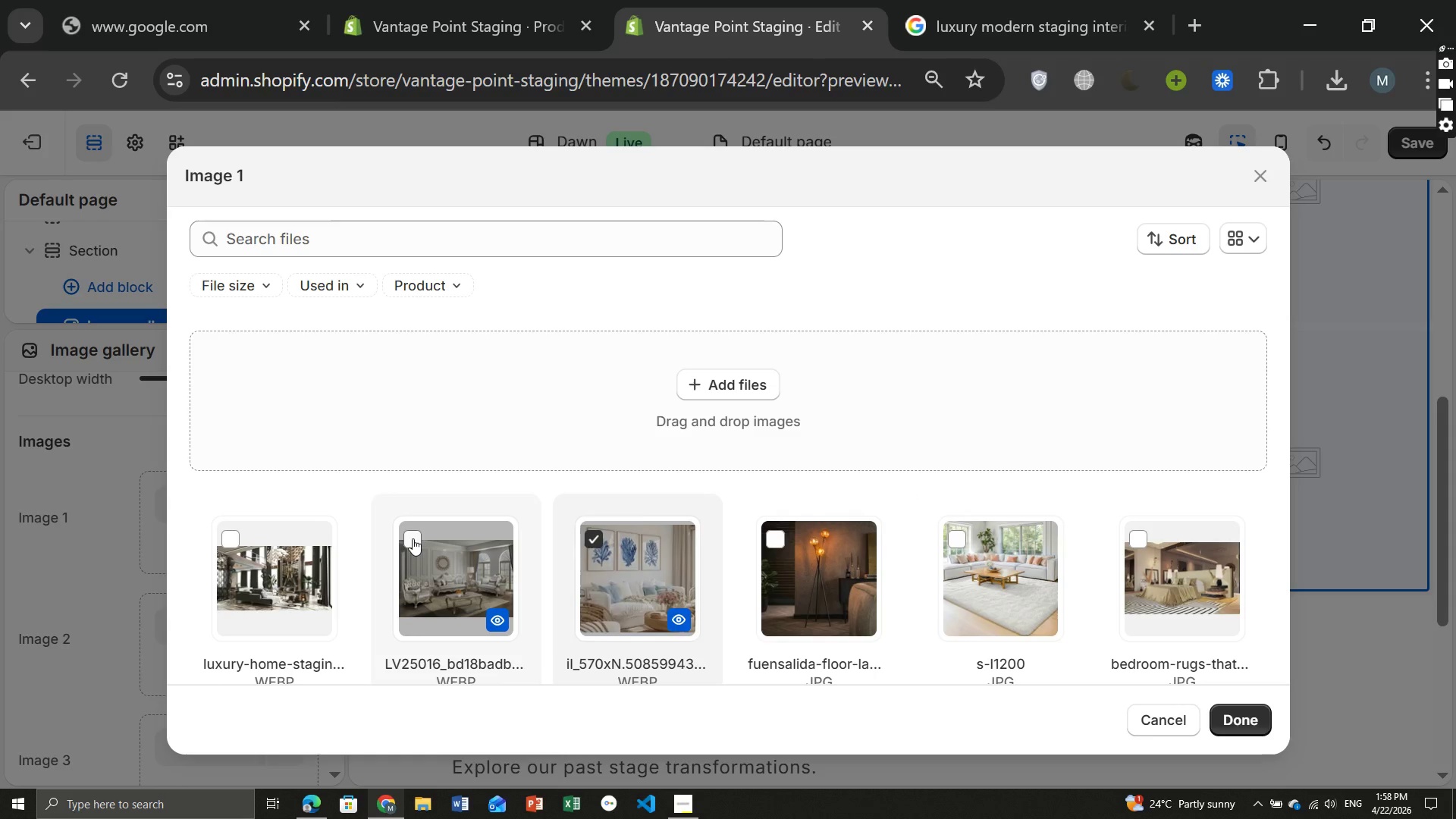 
left_click([413, 538])
 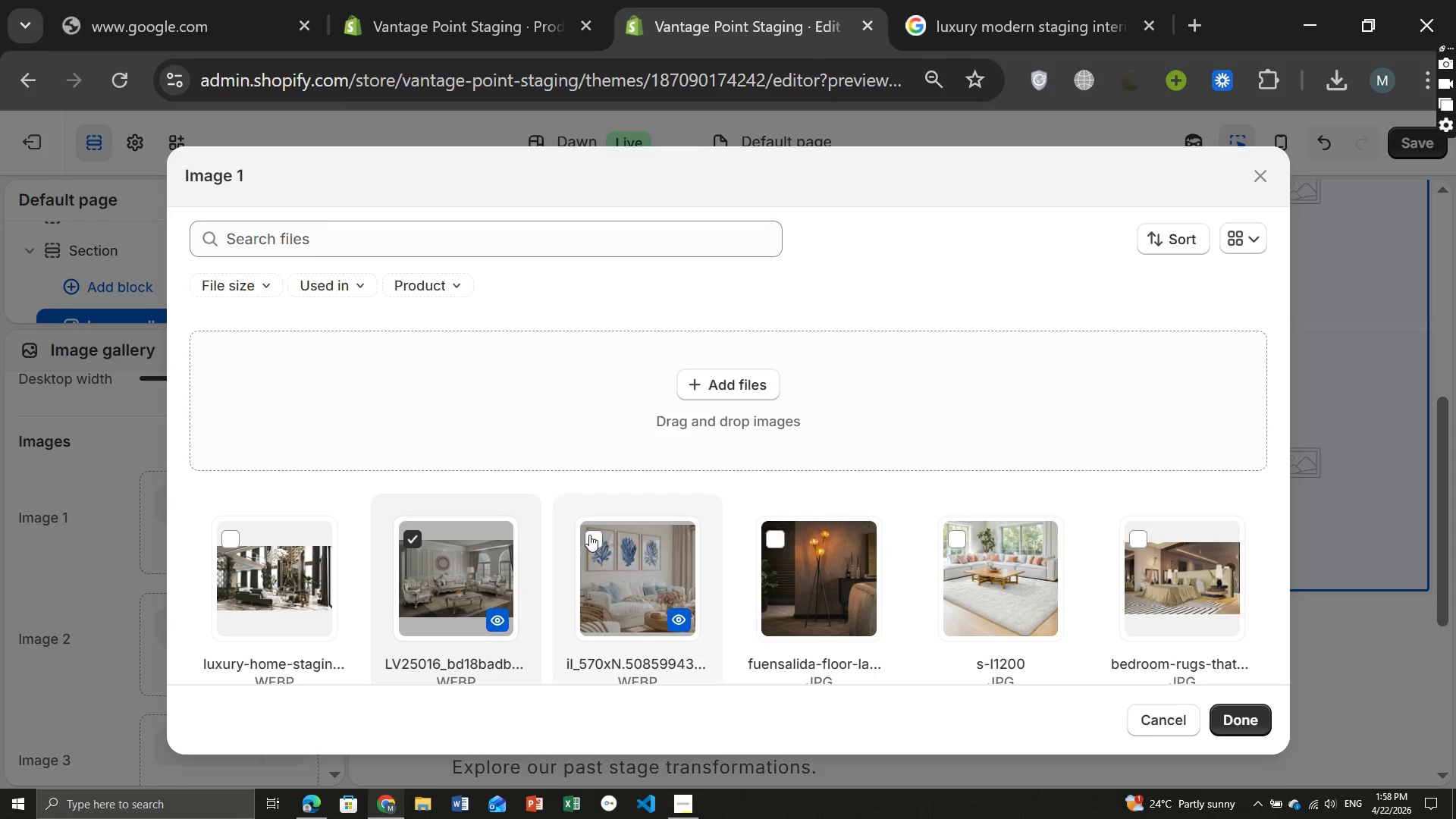 
left_click([590, 535])
 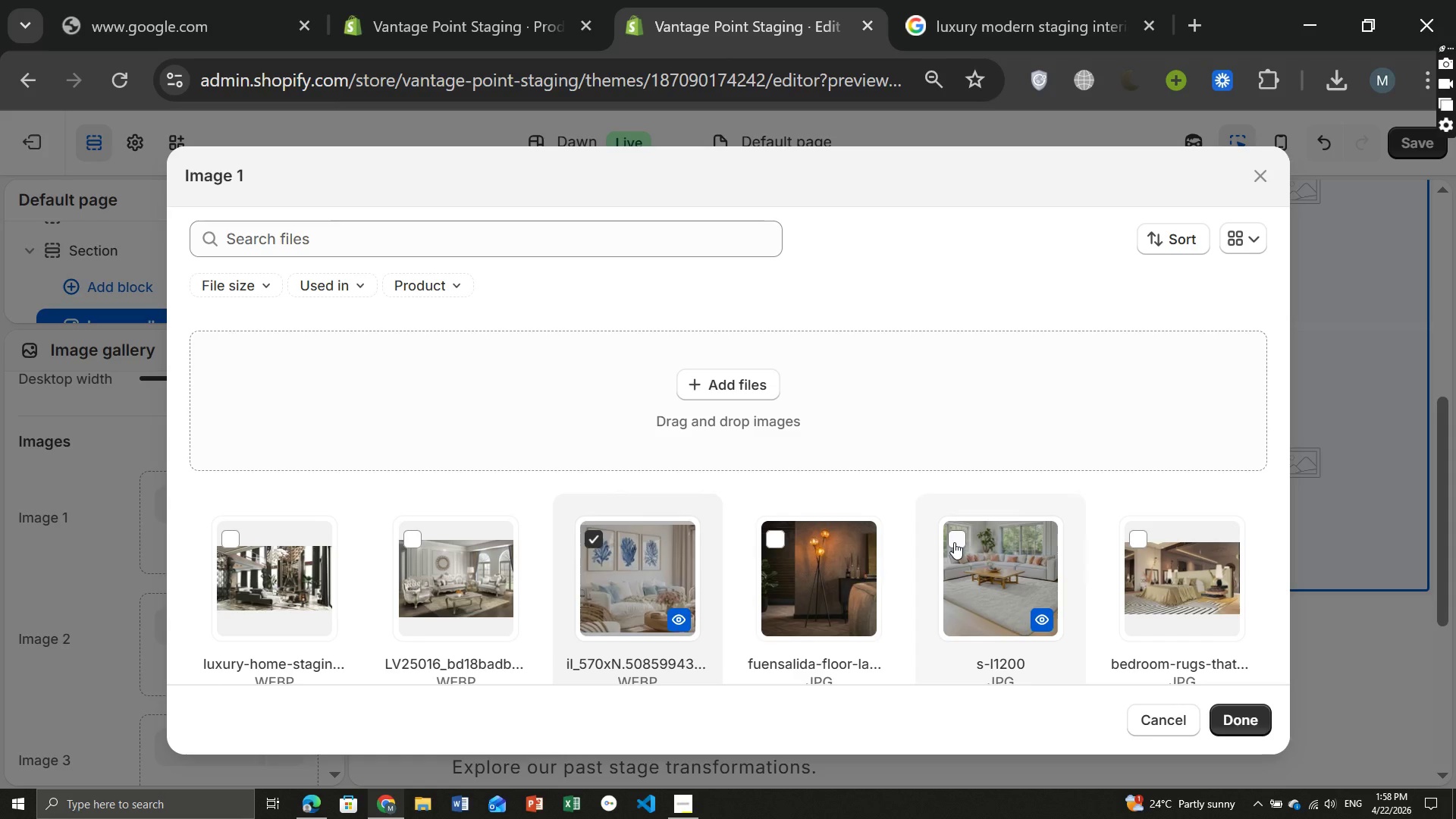 
left_click([954, 542])
 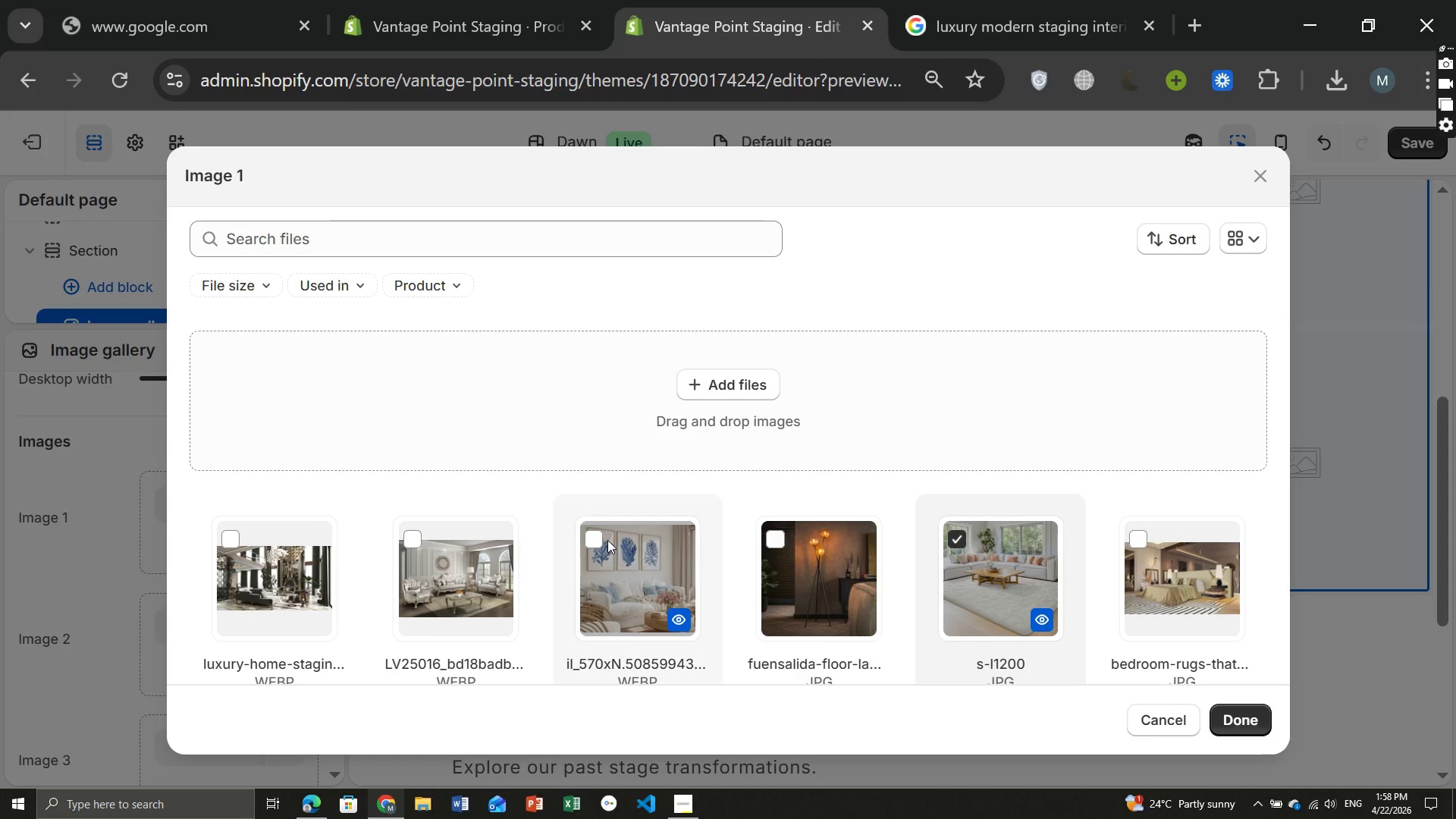 
left_click([601, 540])
 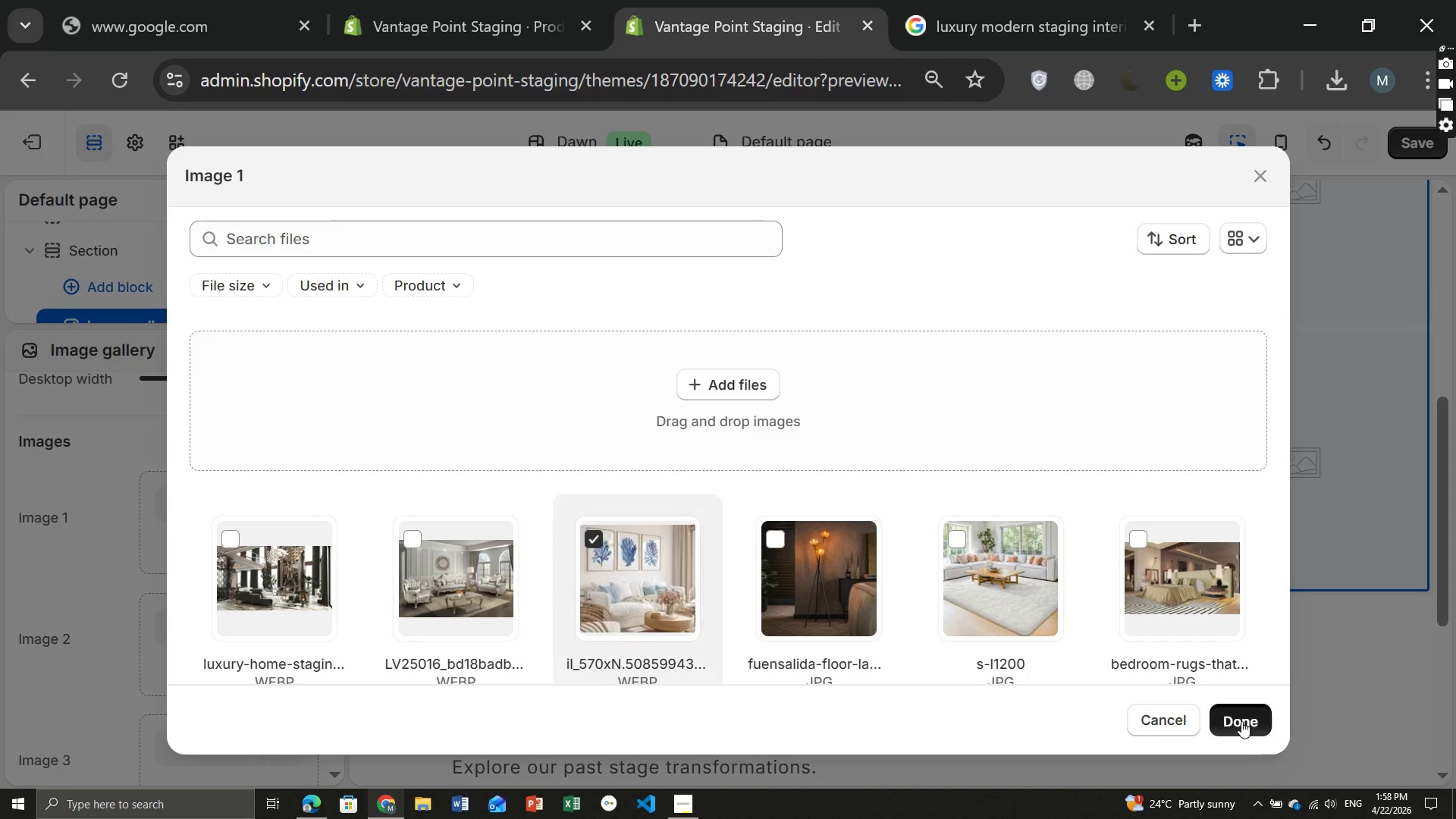 
left_click([1241, 721])
 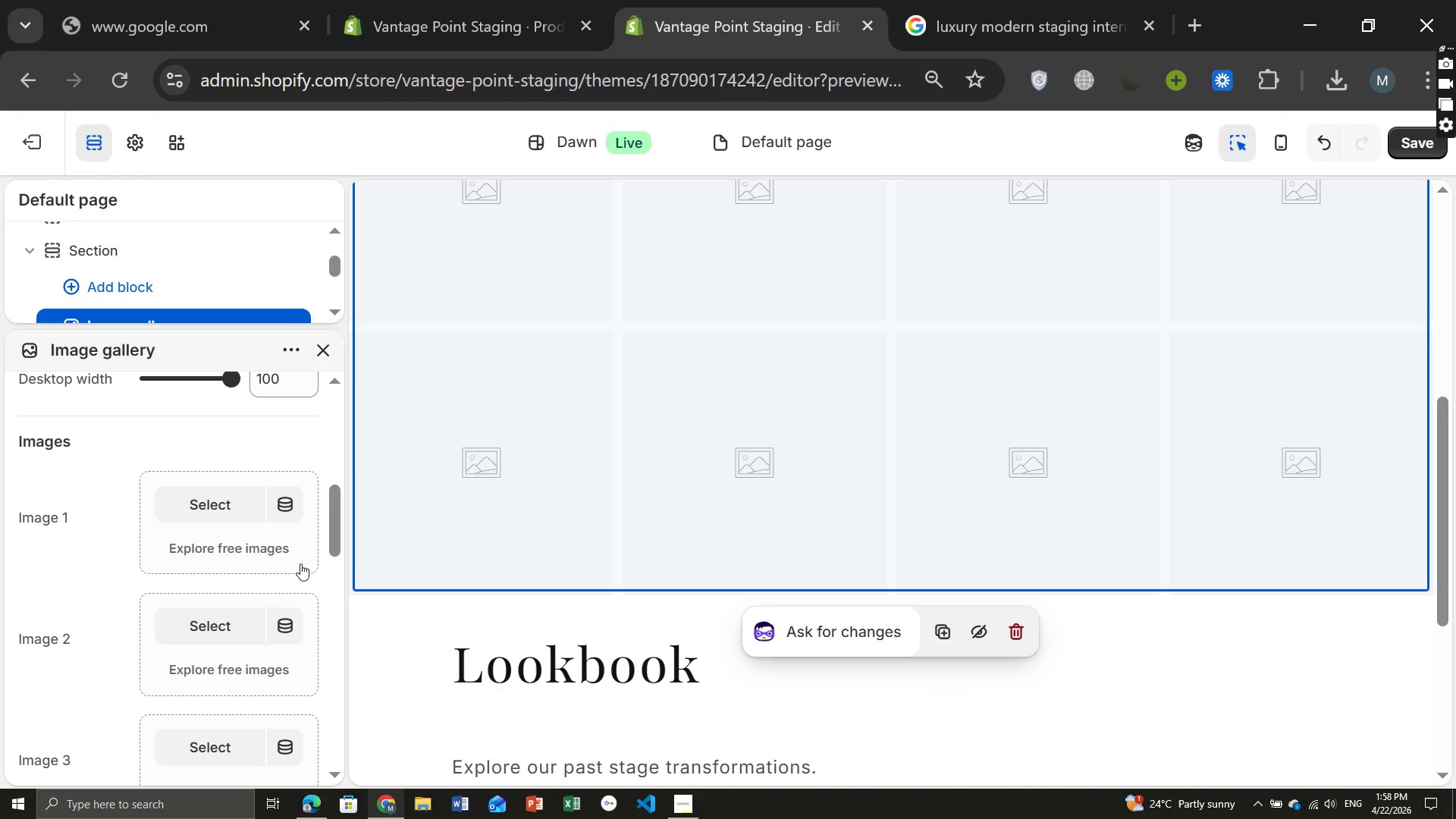 
mouse_move([296, 560])
 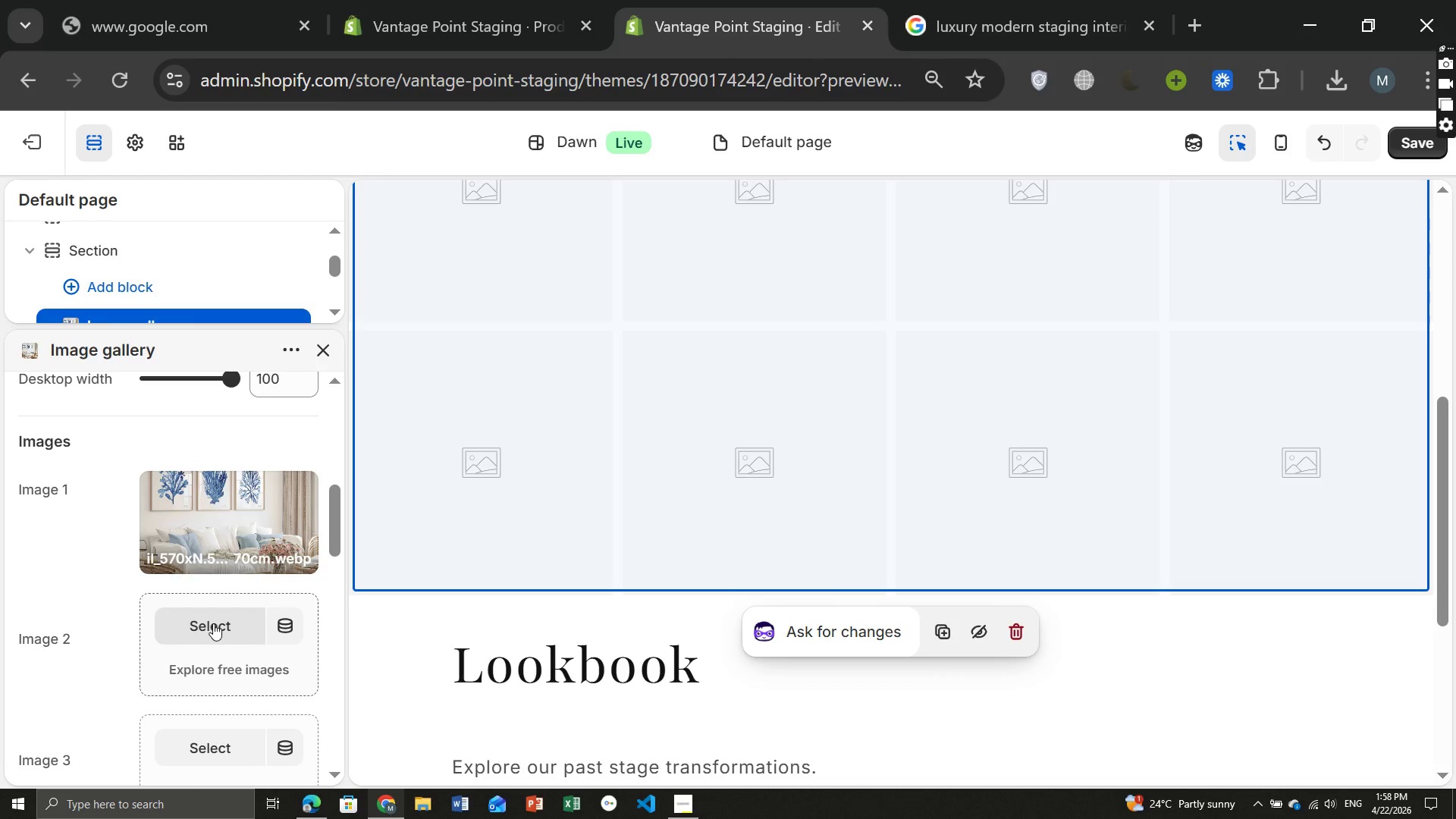 
left_click([213, 623])
 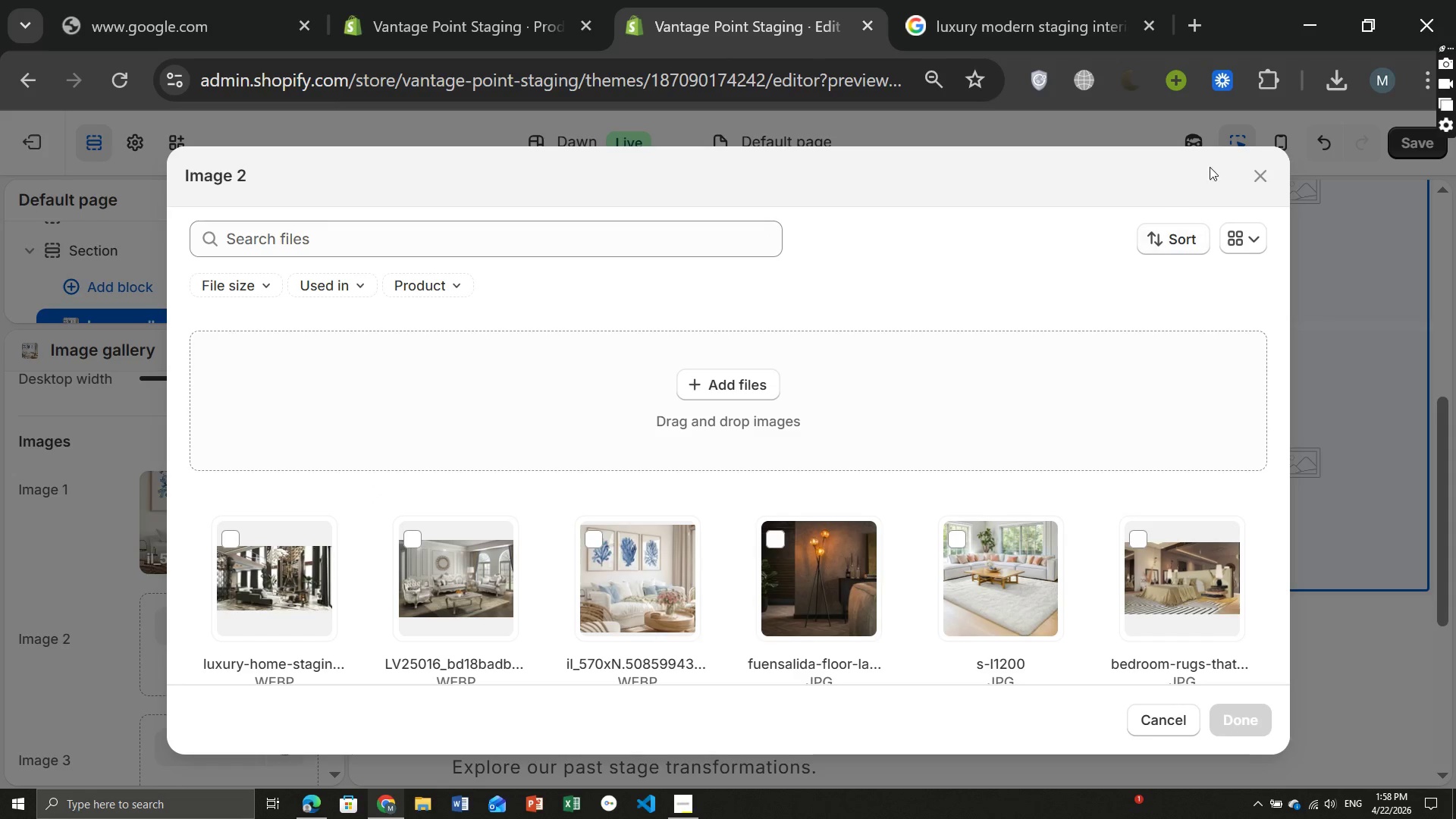 
left_click([1263, 175])
 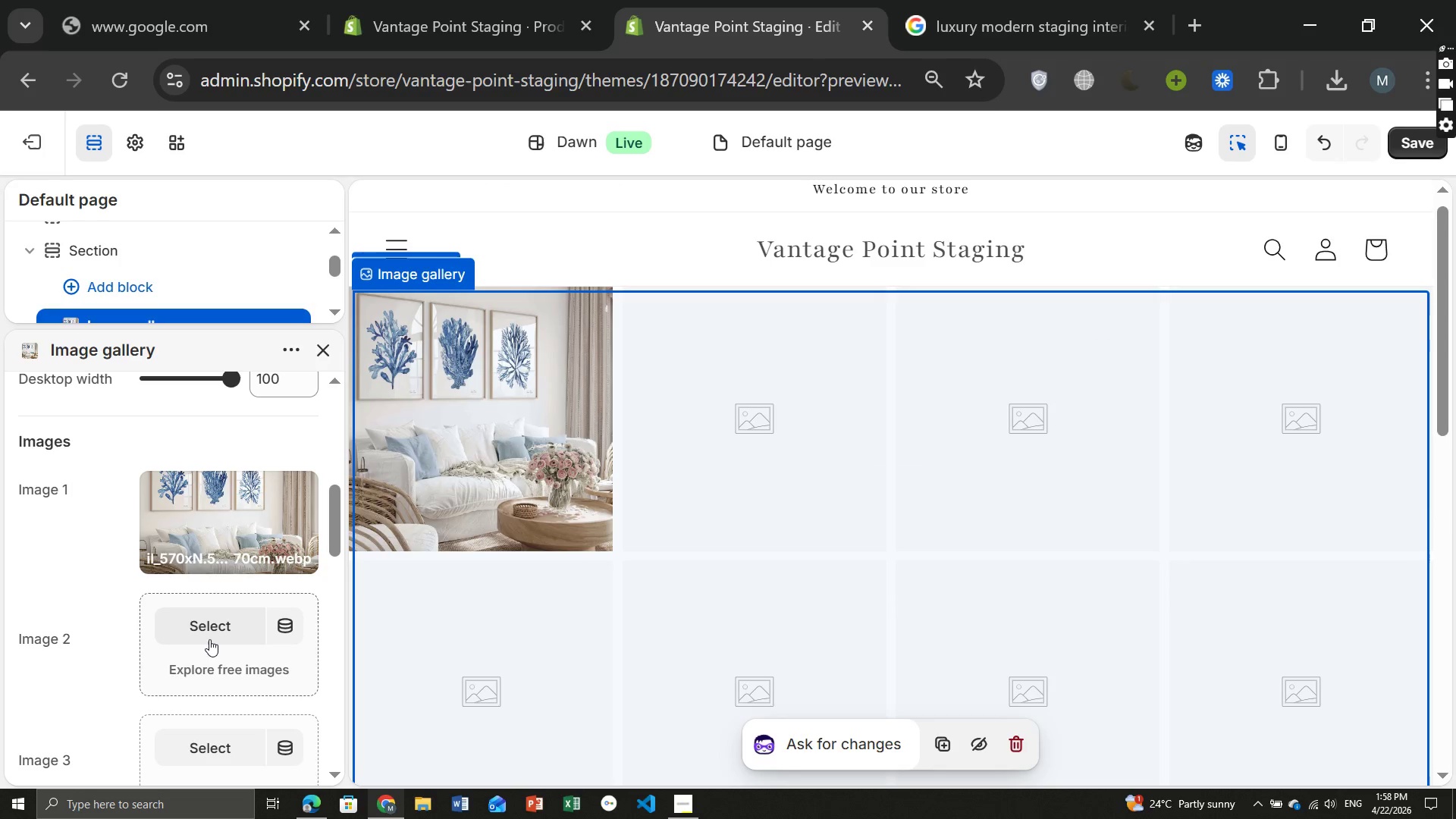 
left_click([208, 632])
 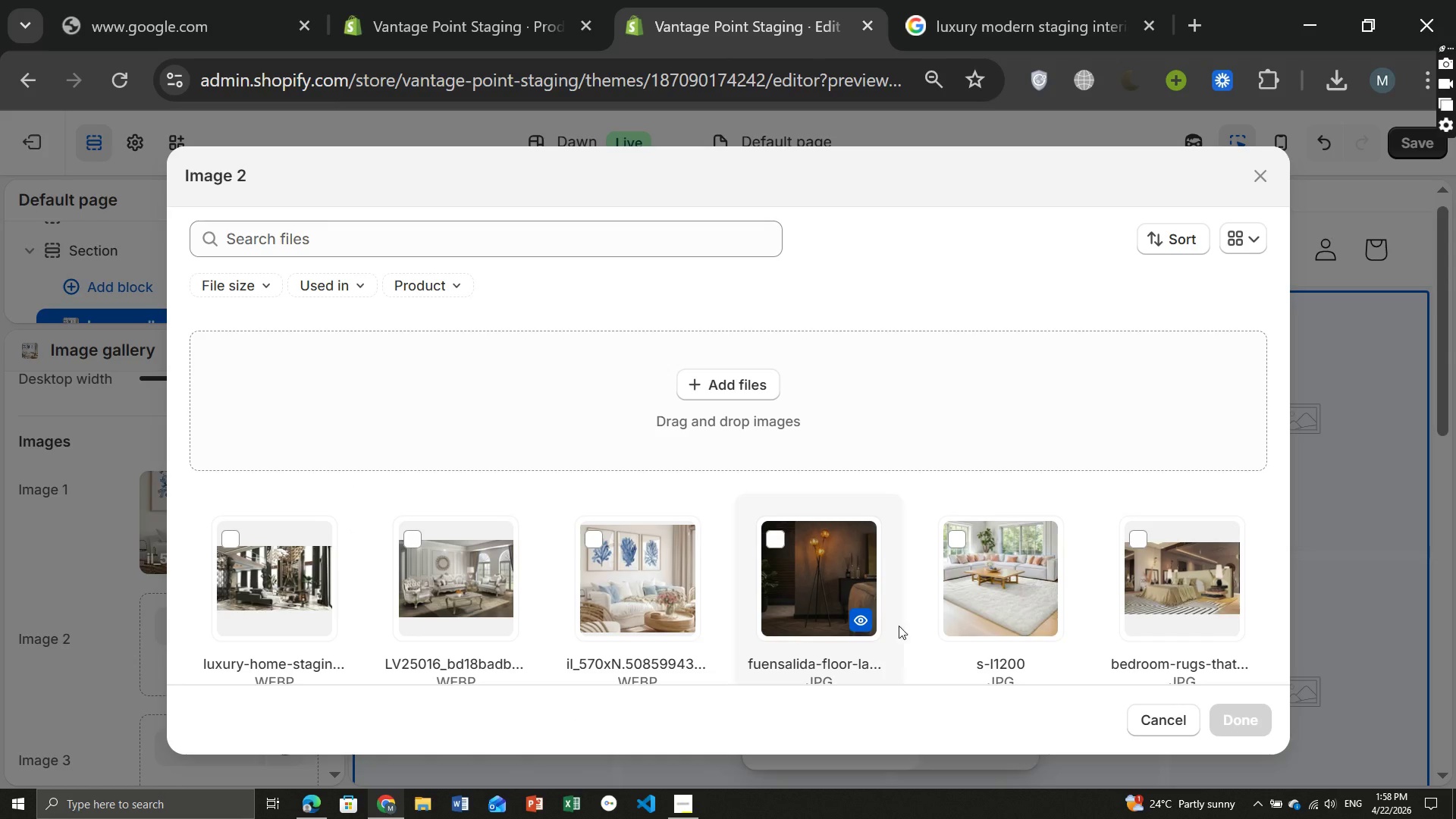 
wait(6.17)
 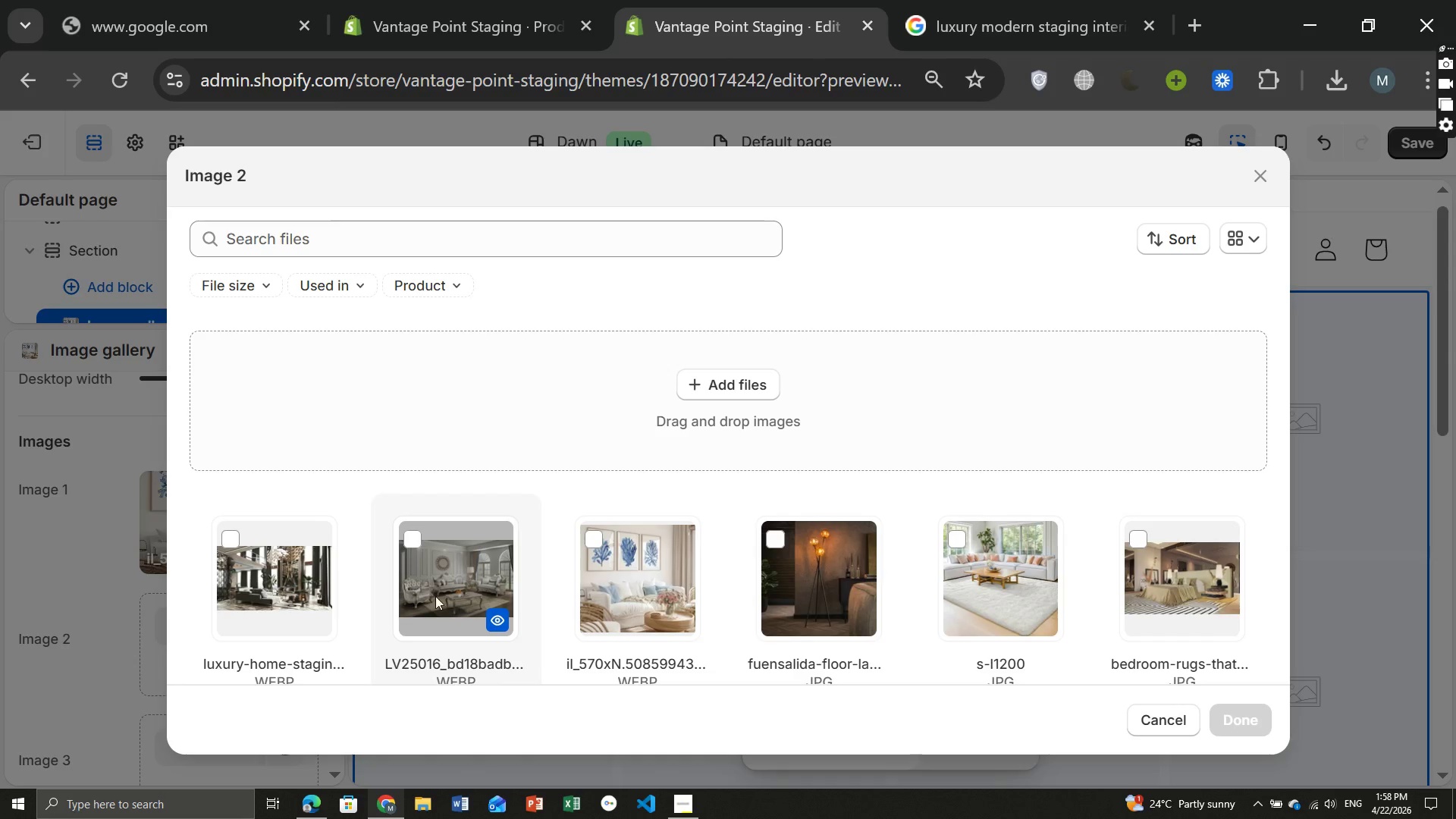 
left_click([962, 537])
 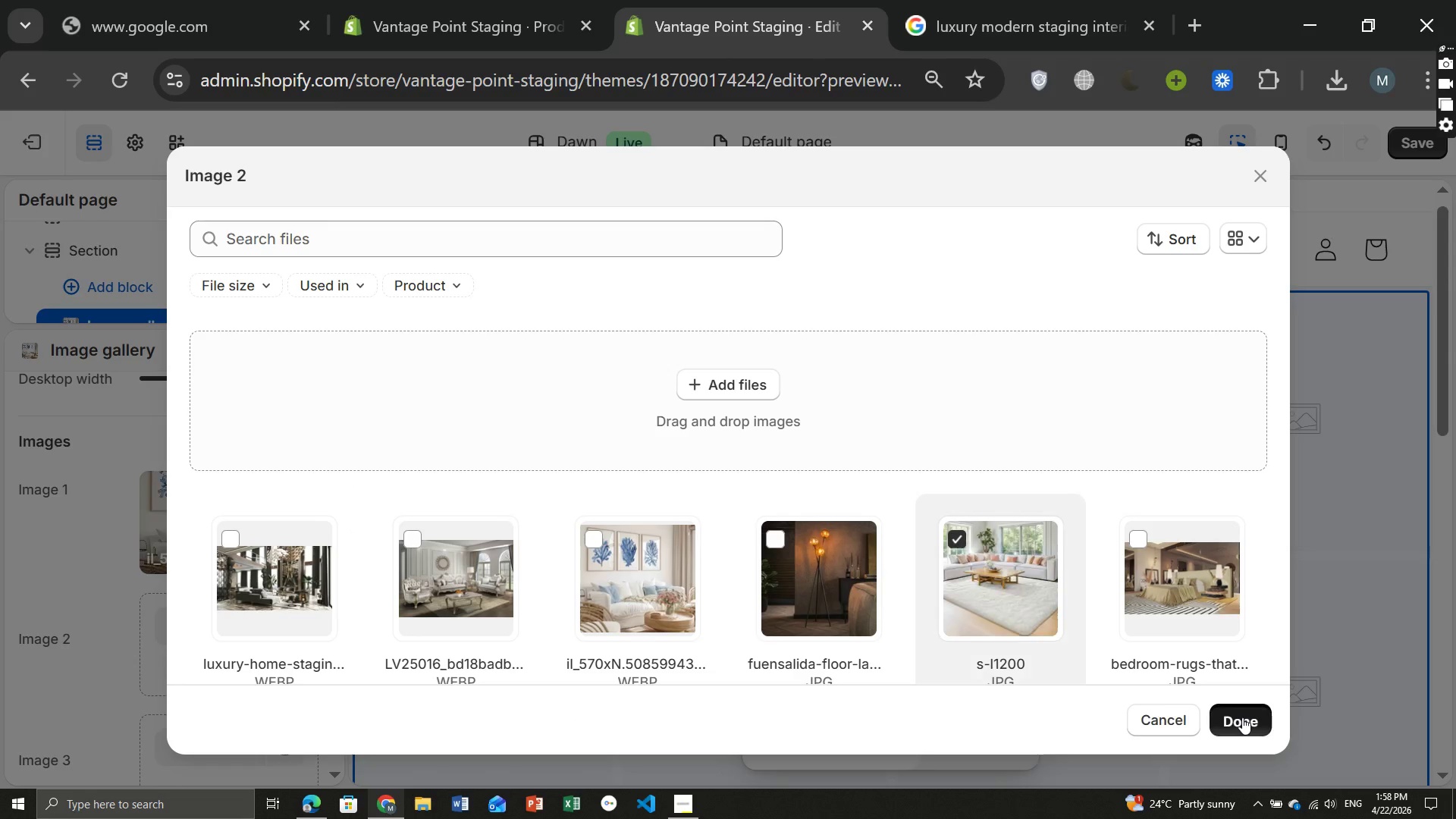 
left_click([1242, 717])
 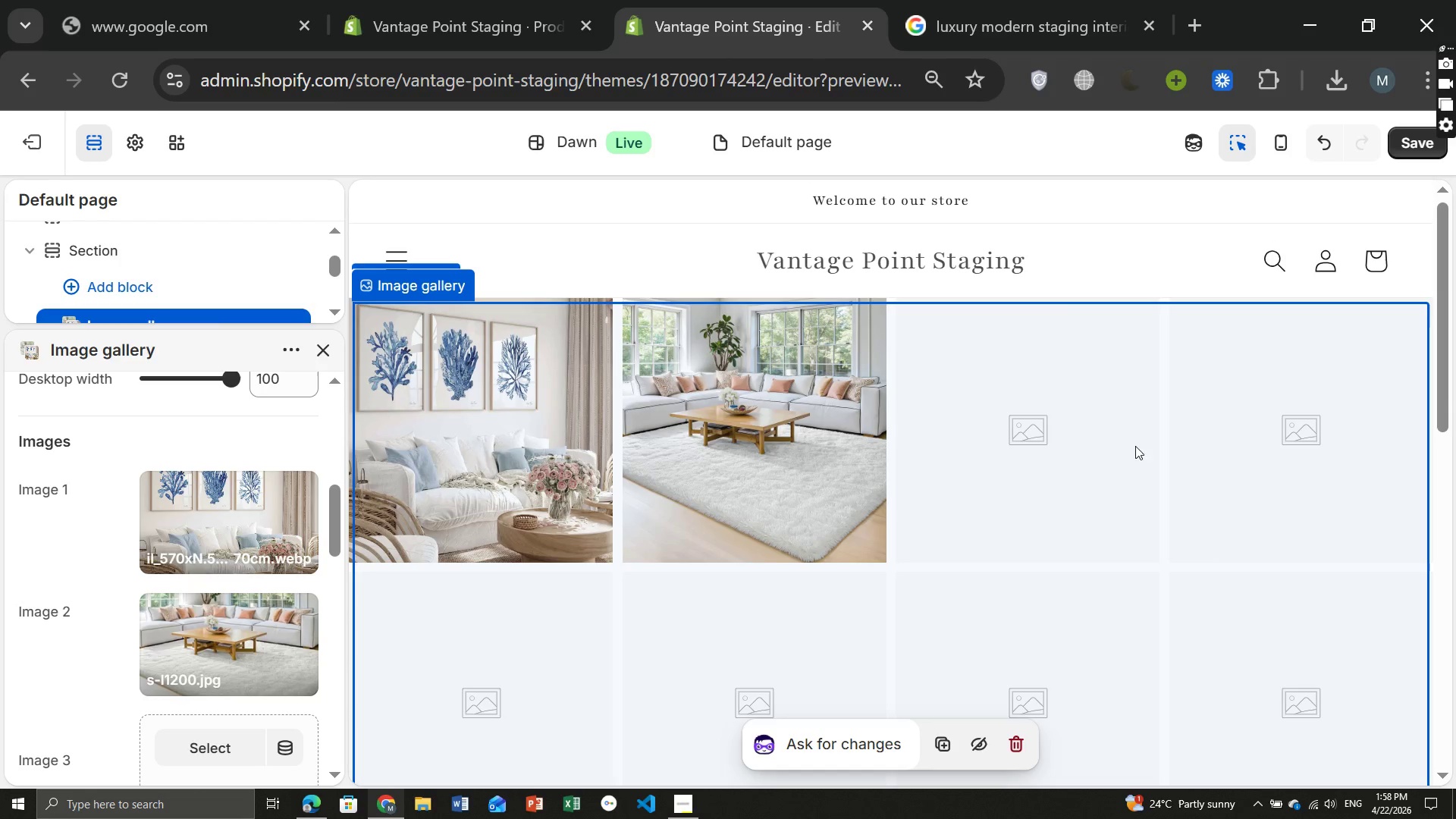 
wait(7.0)
 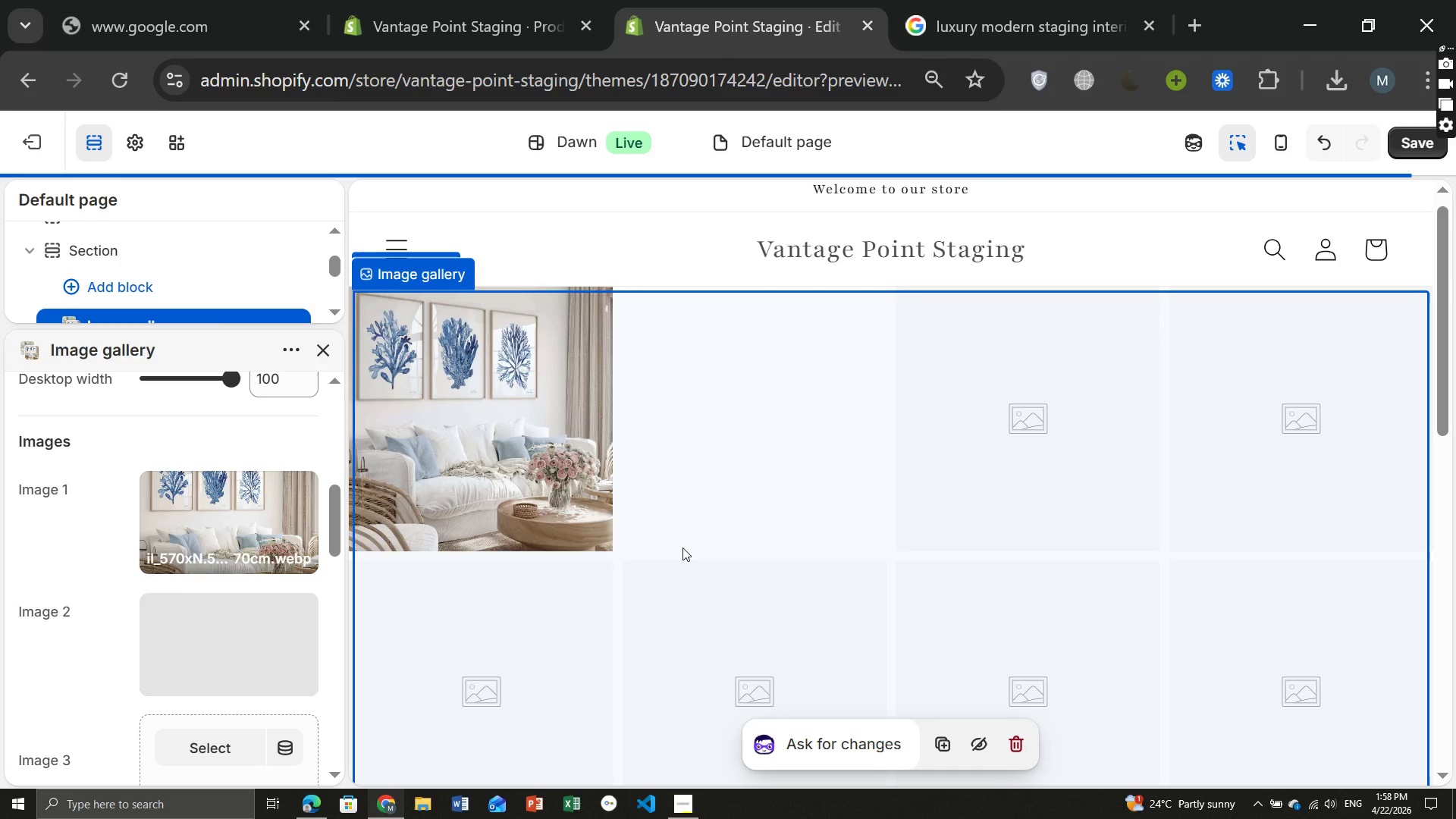 
left_click([1419, 142])
 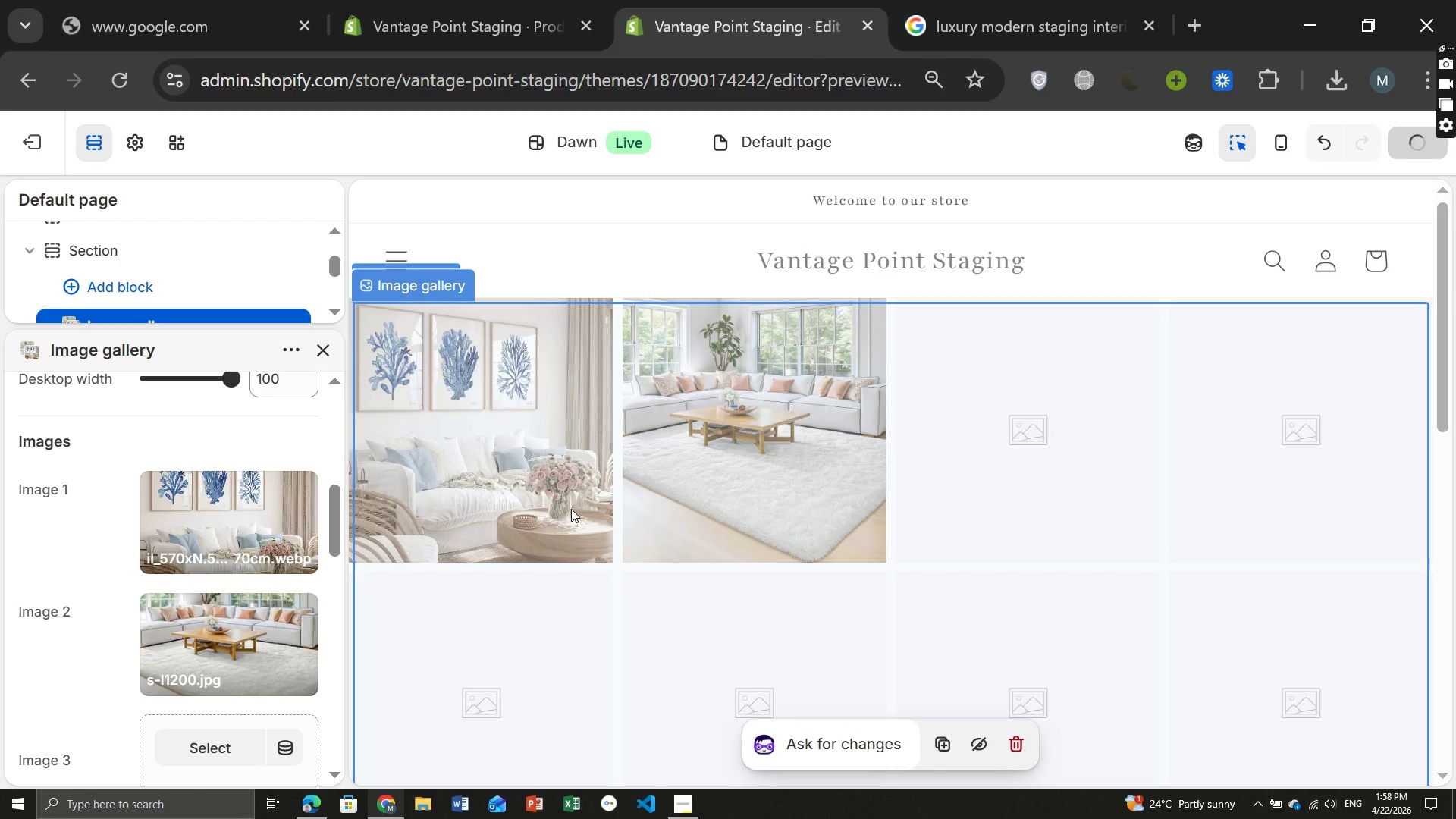 
mouse_move([558, 518])
 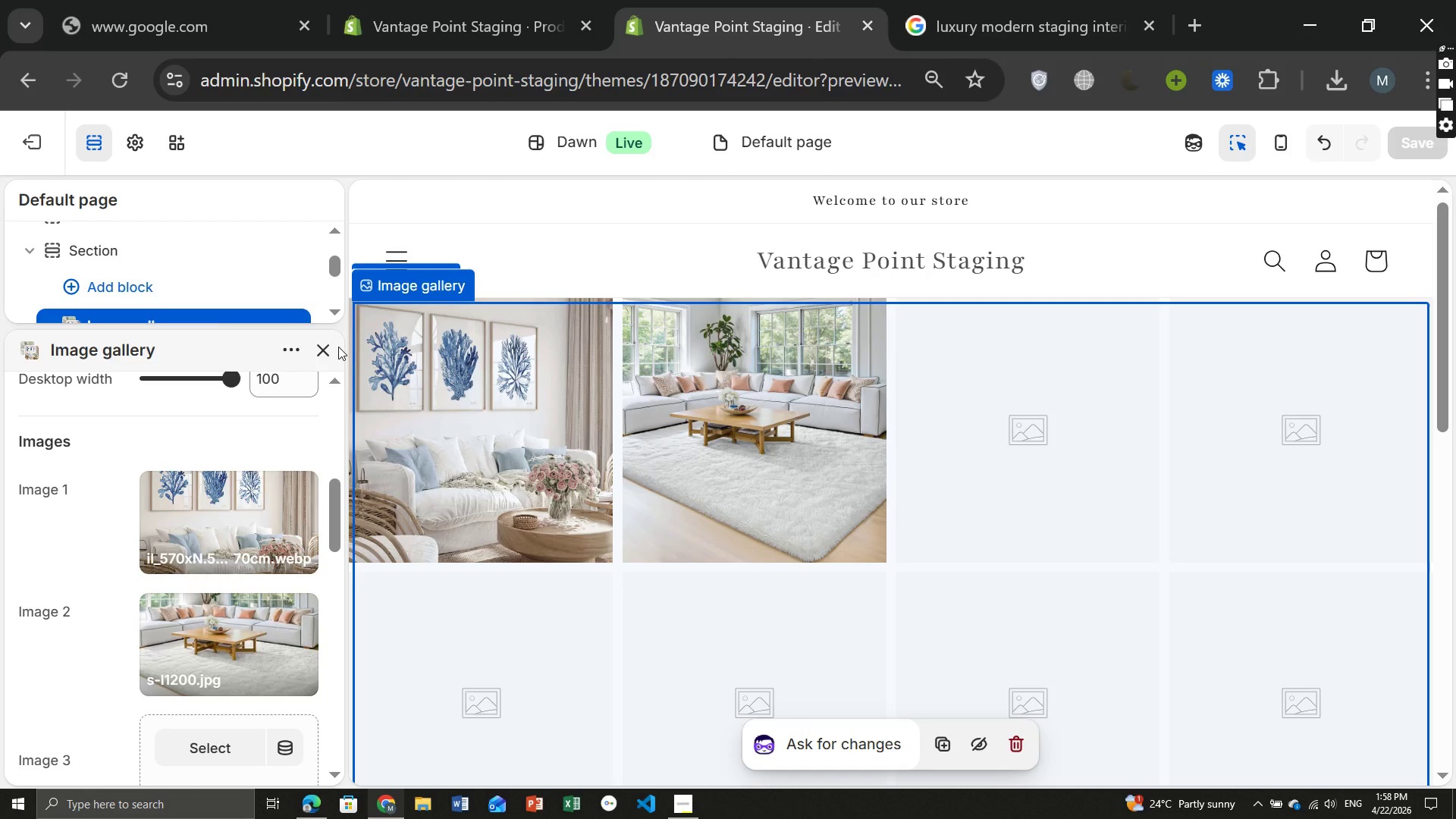 
wait(9.1)
 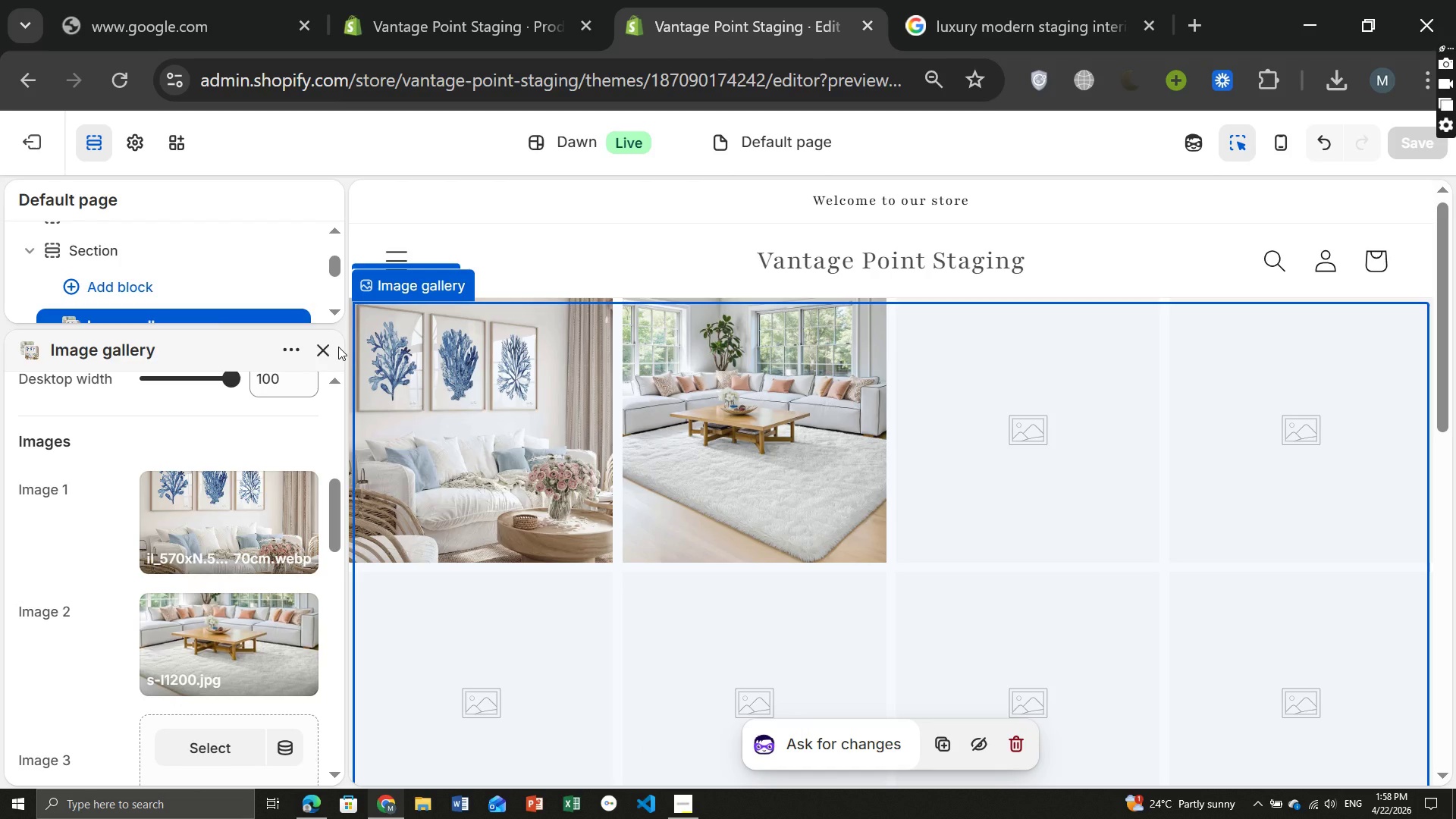 
left_click([686, 0])
 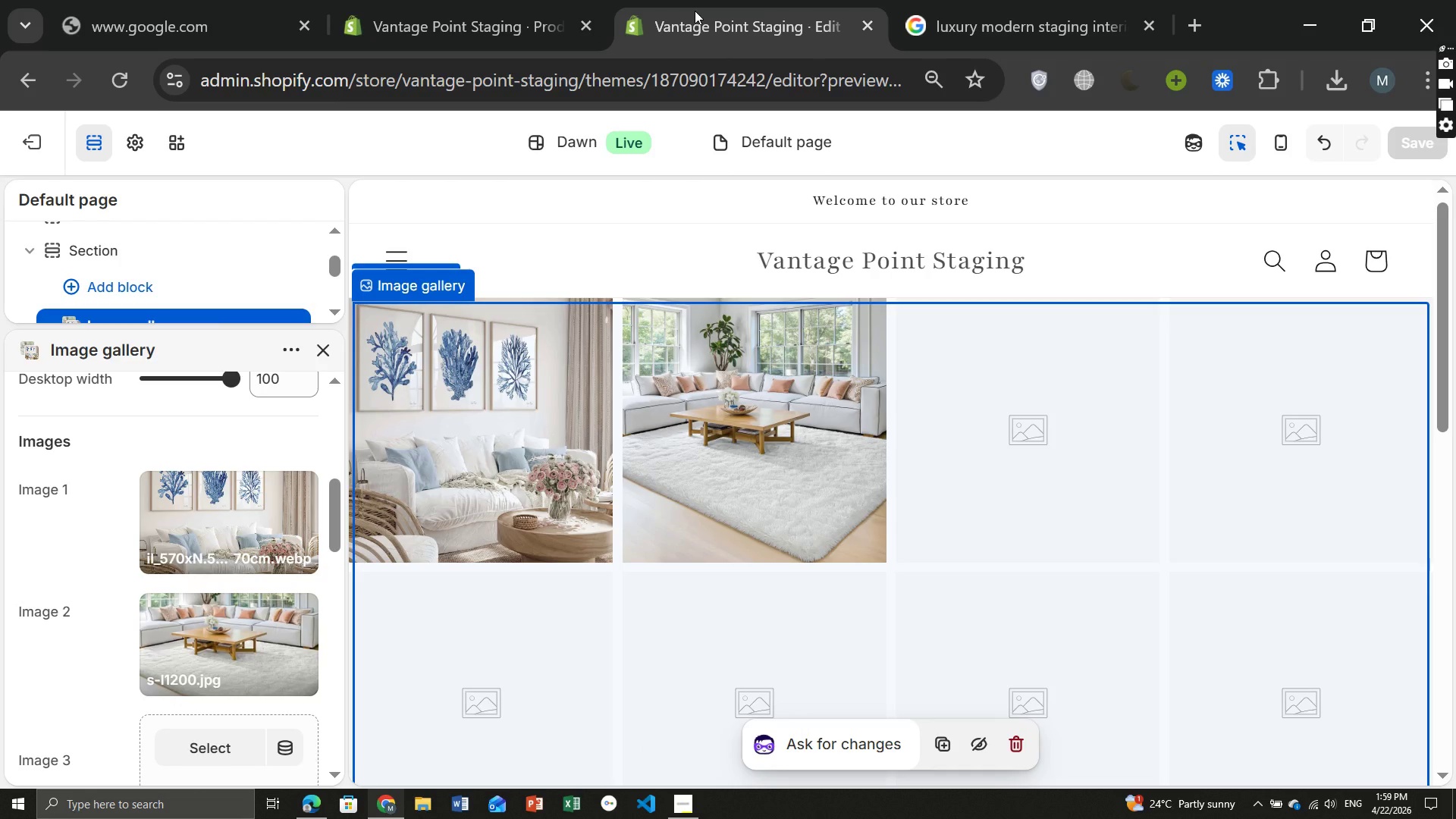 
left_click([695, 11])
 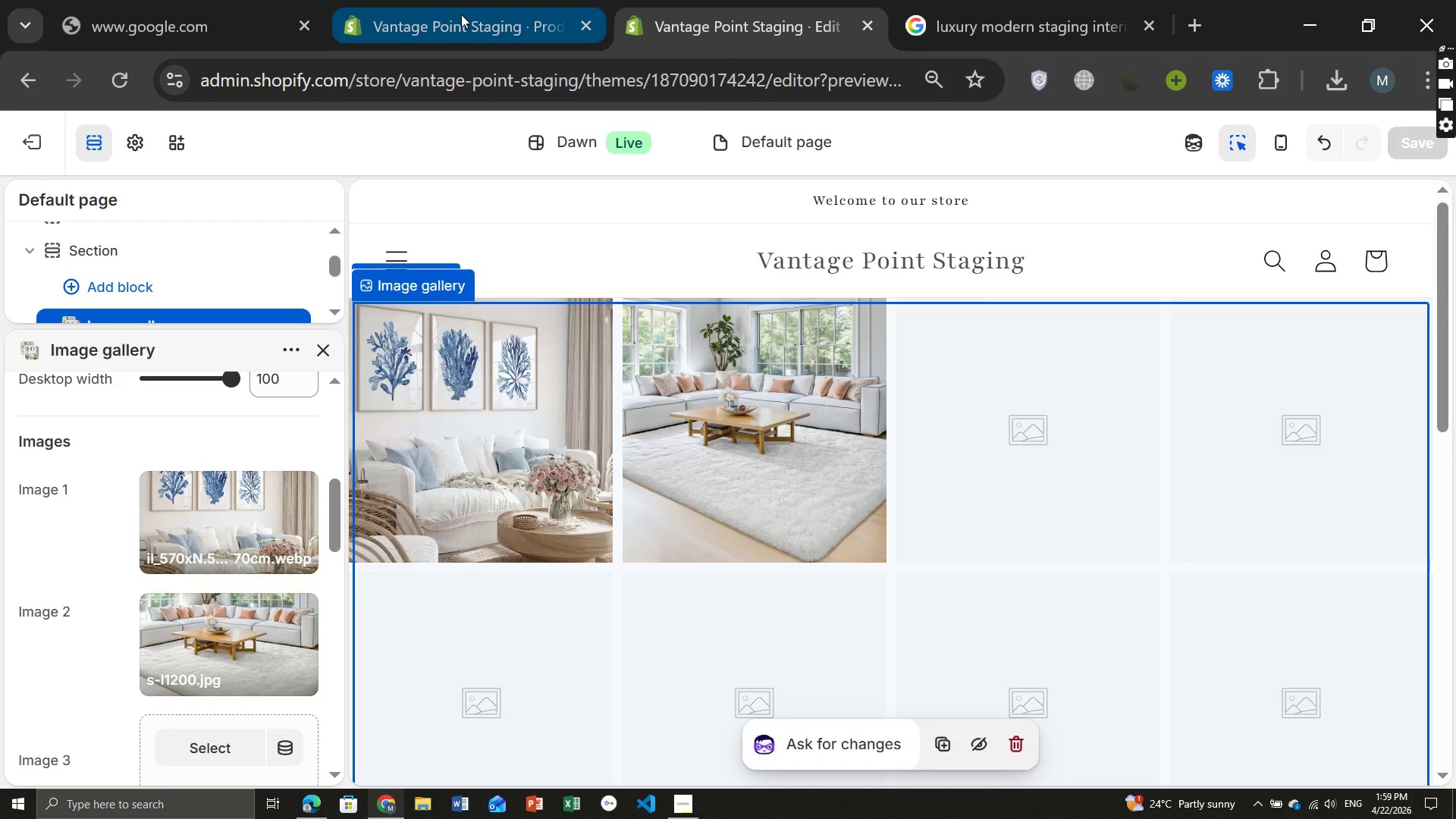 
left_click([461, 14])
 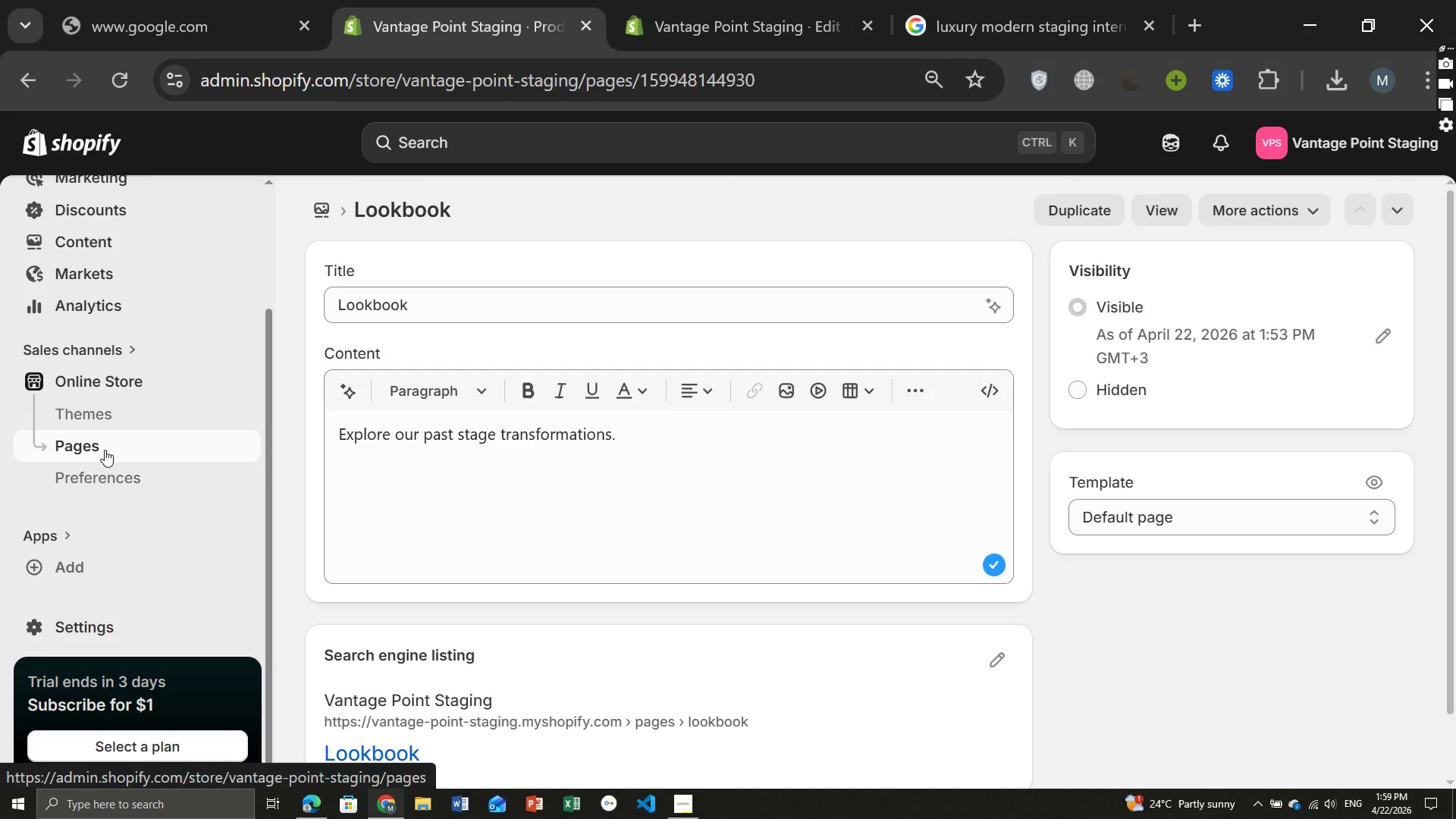 
left_click([105, 450])
 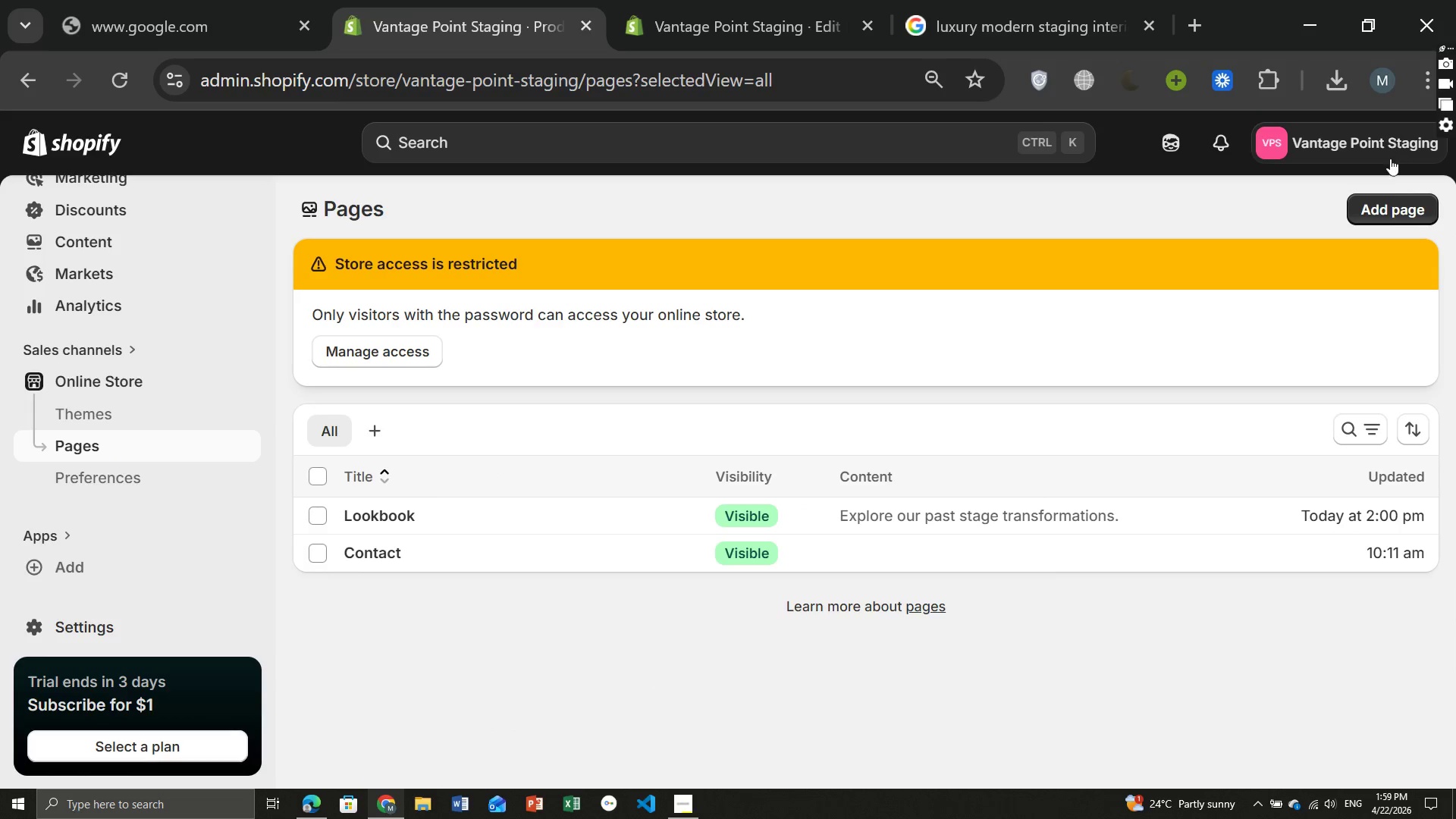 
wait(6.61)
 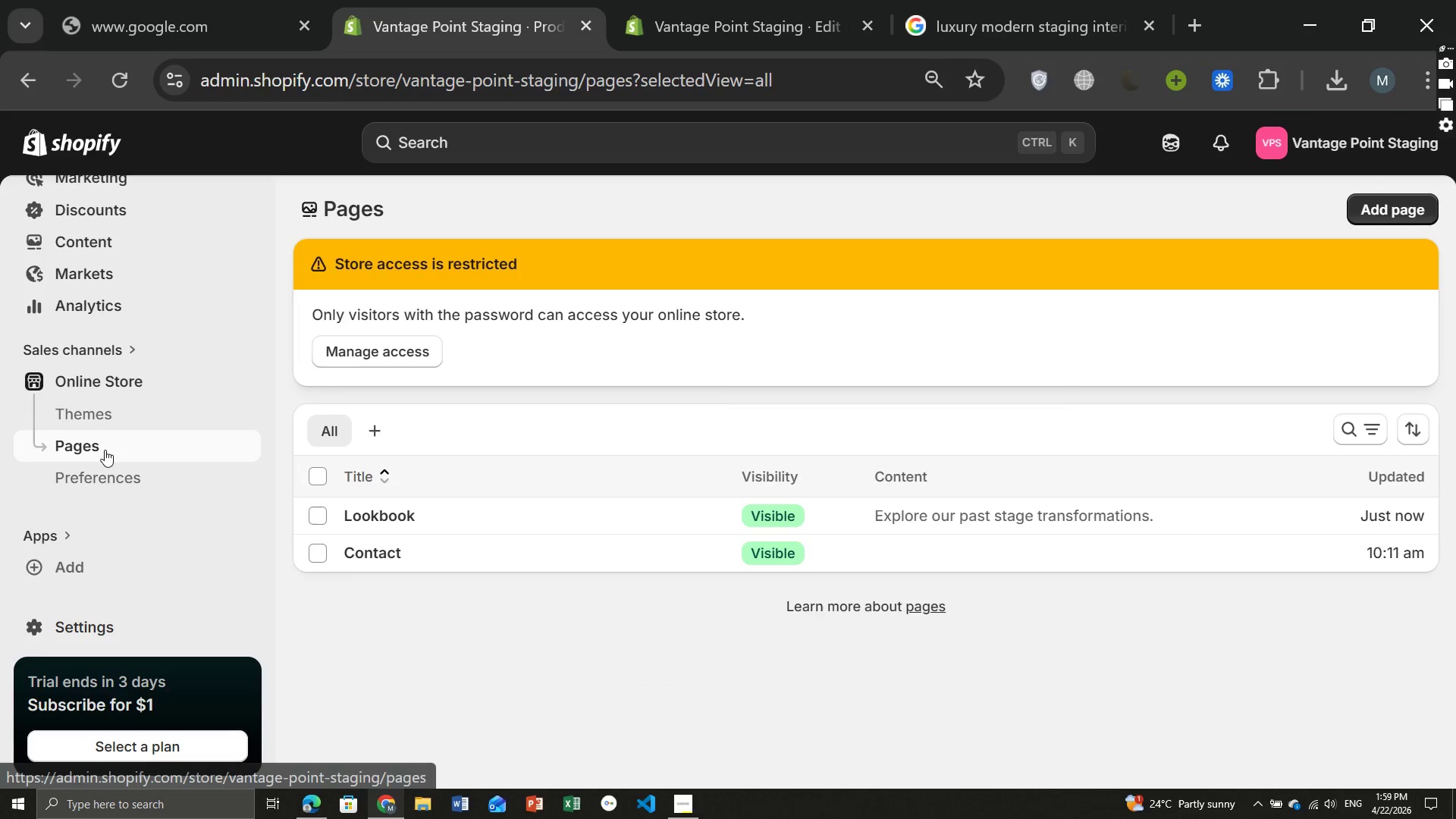 
left_click([1377, 197])
 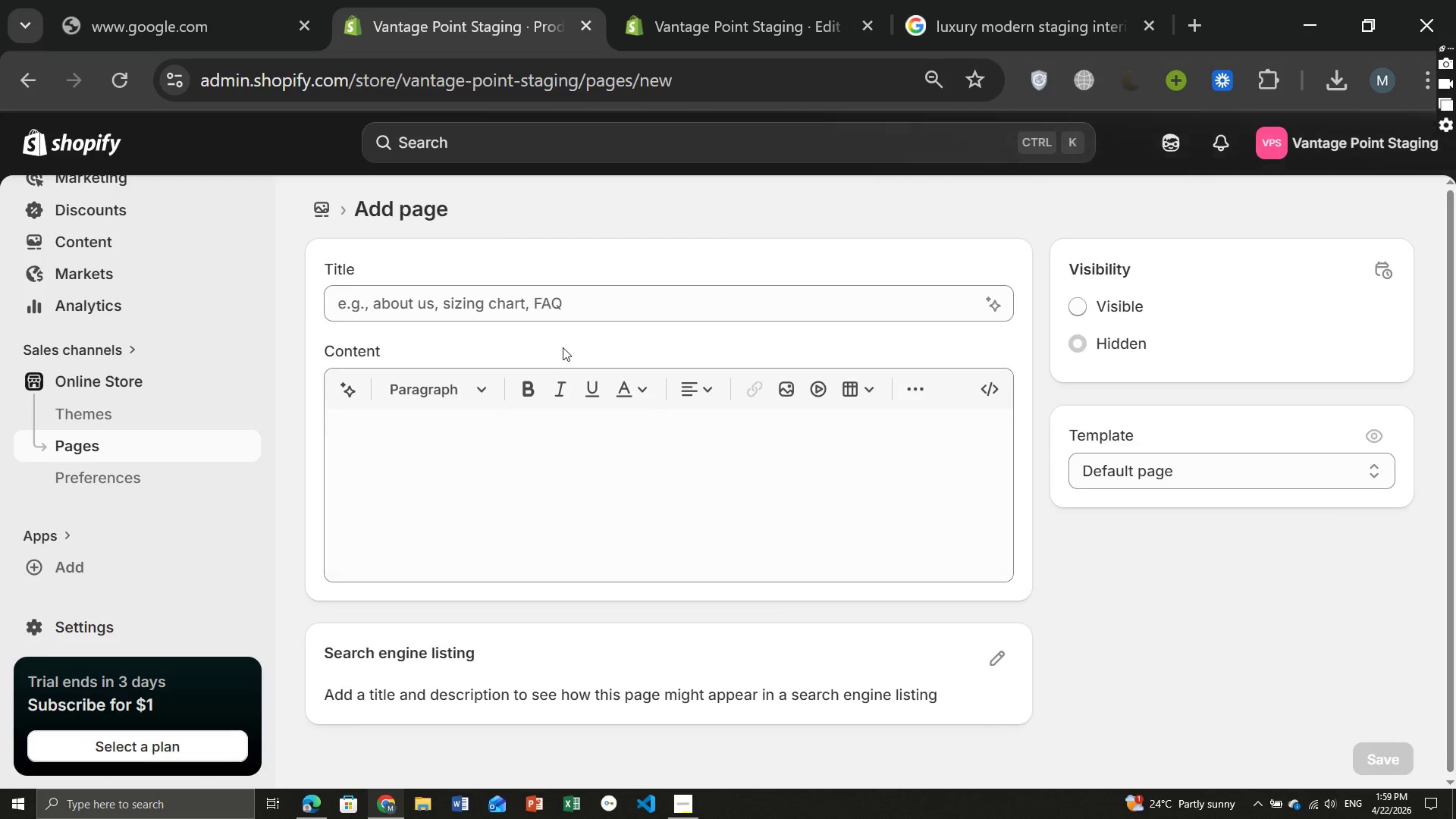 
left_click([544, 298])
 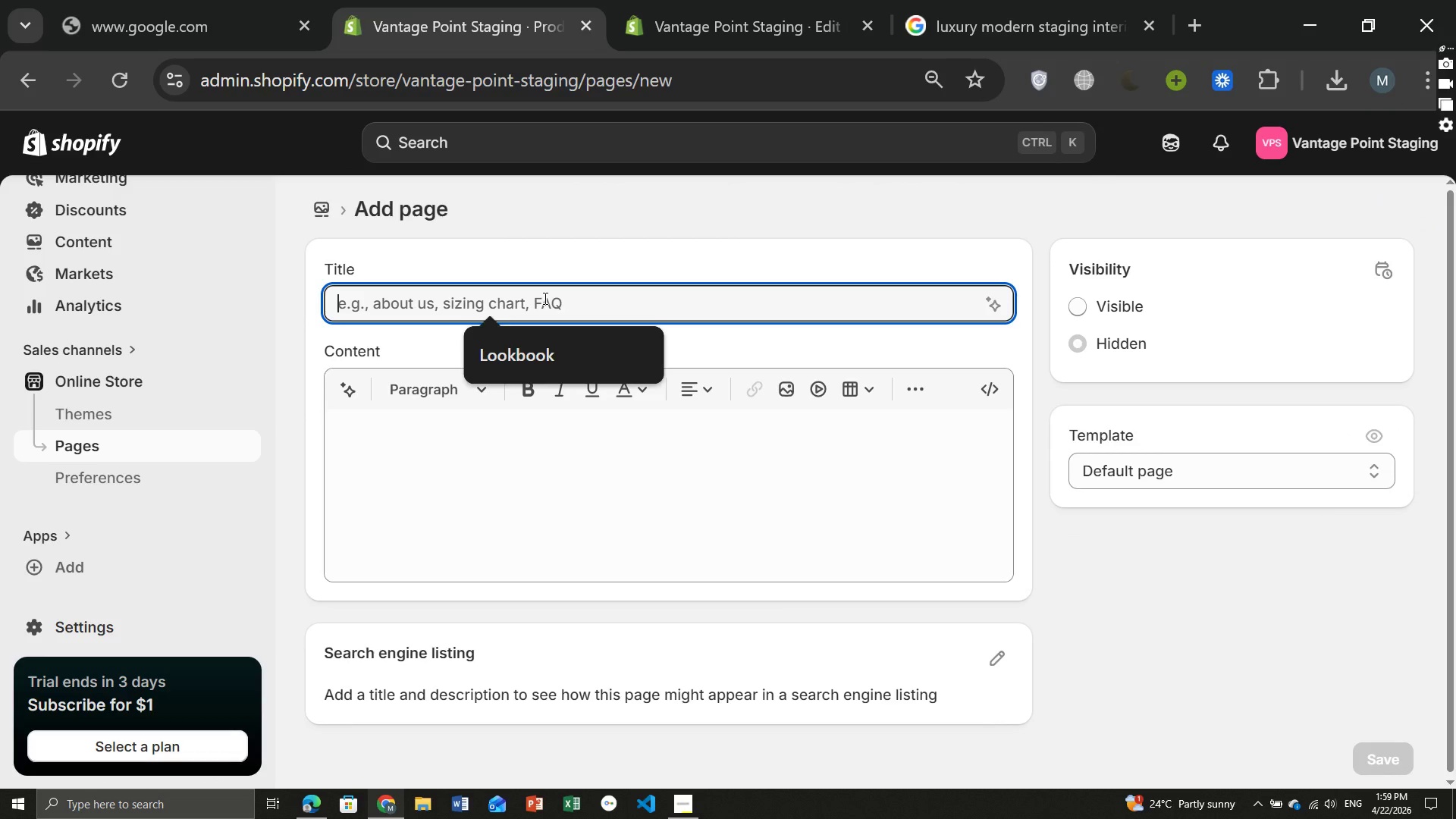 
type(Service Coverage Page)
 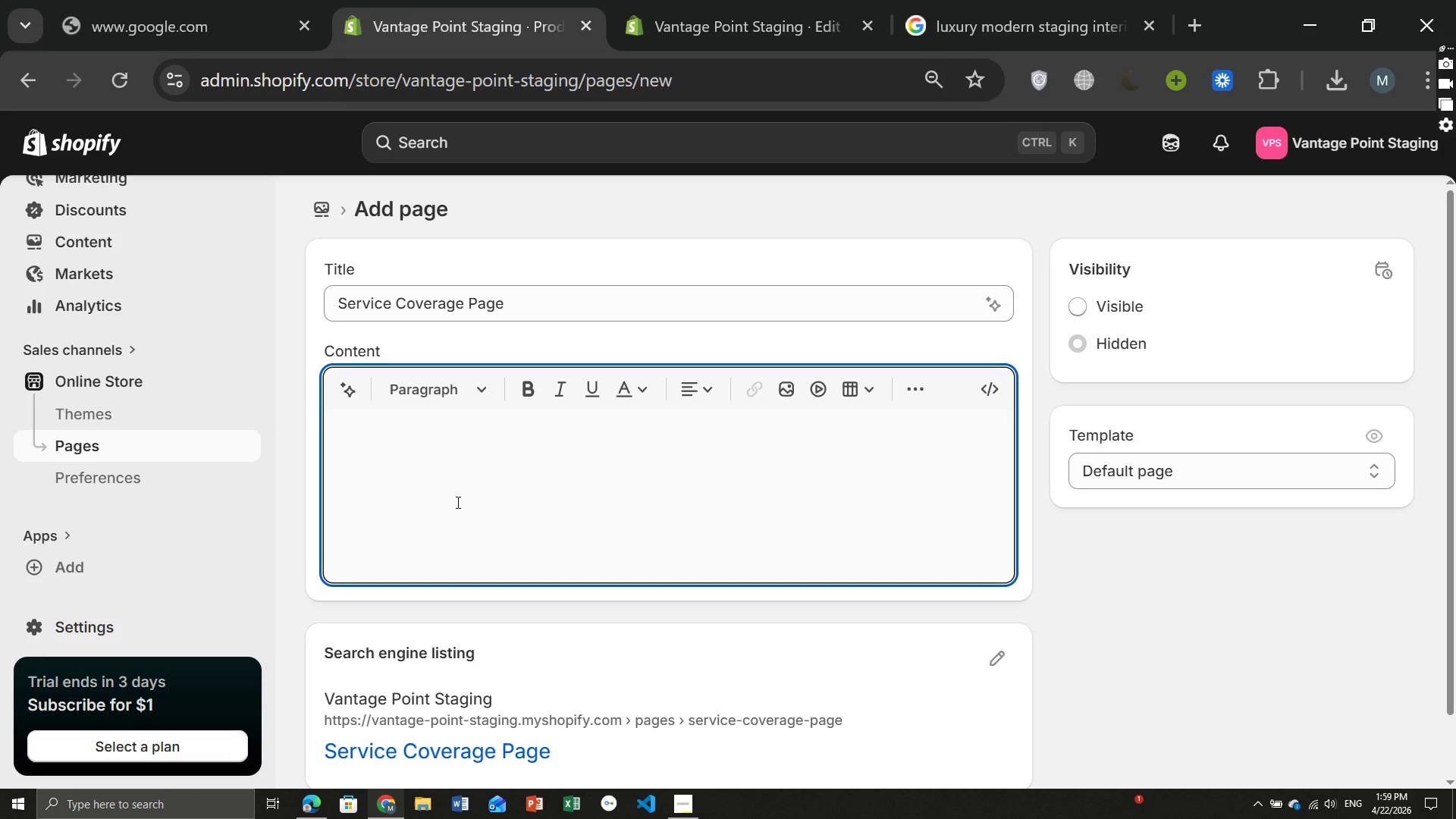 
left_click([457, 502])
 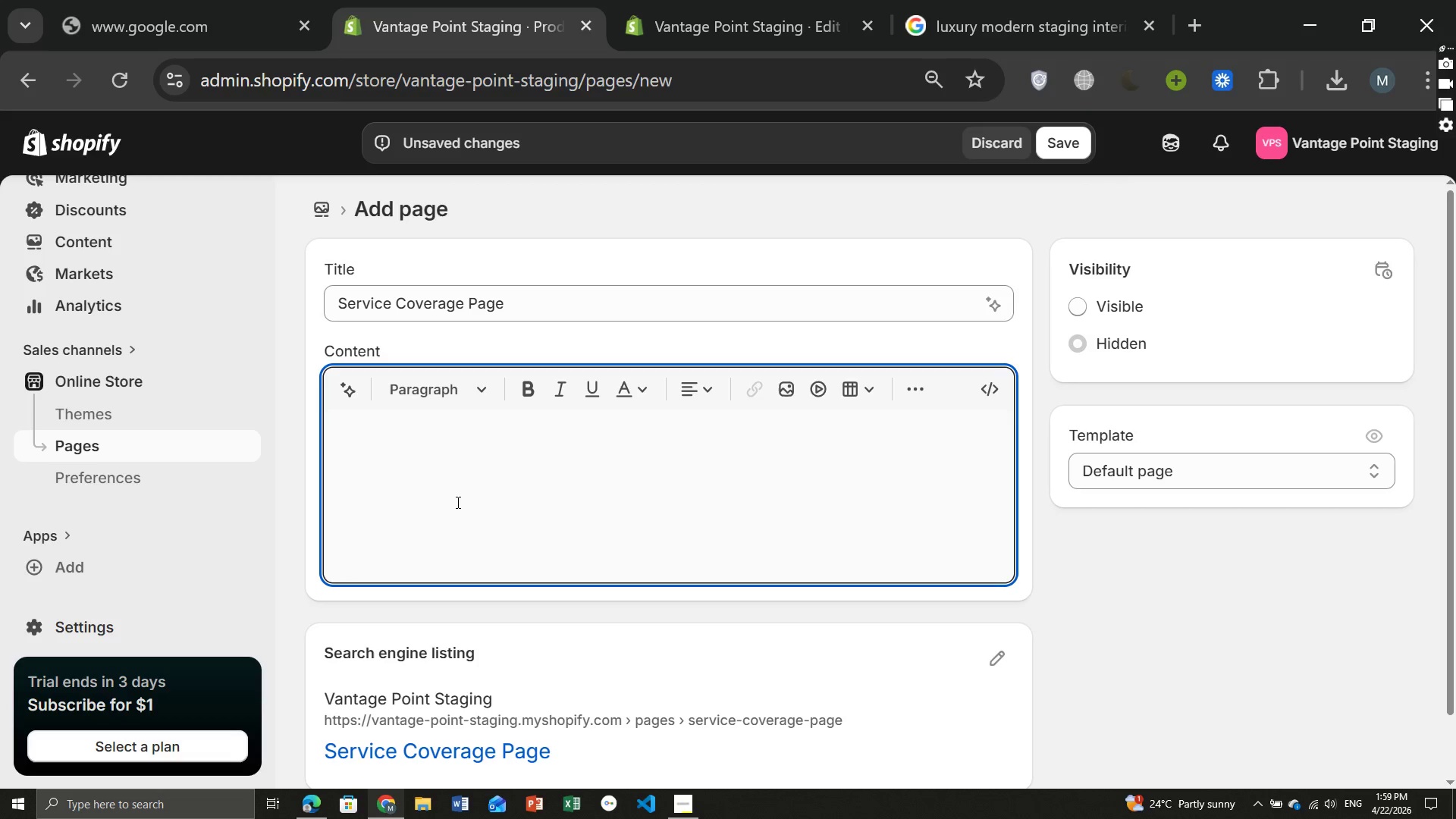 
wait(5.19)
 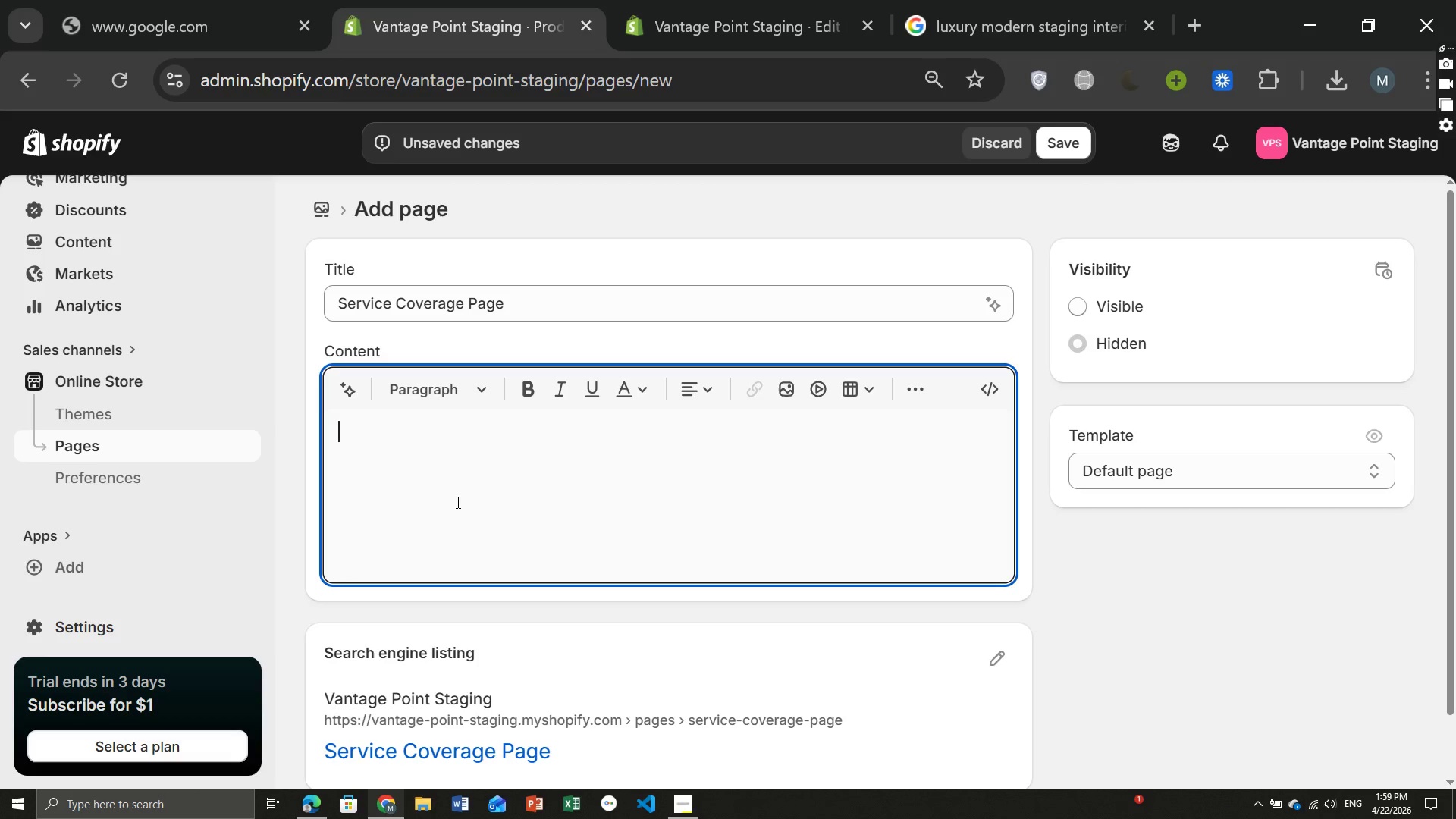 
key(CapsLock)
 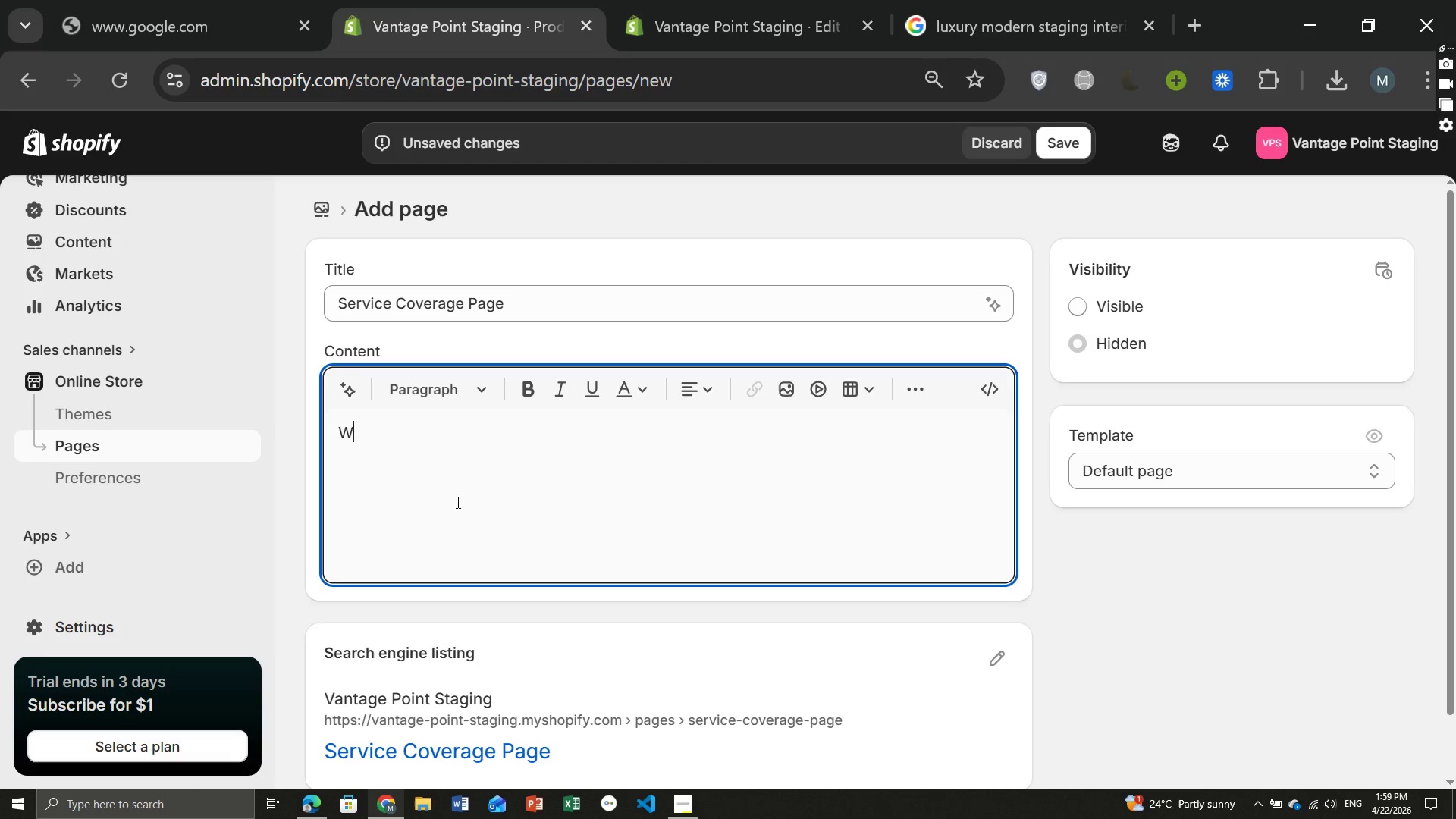 
key(W)
 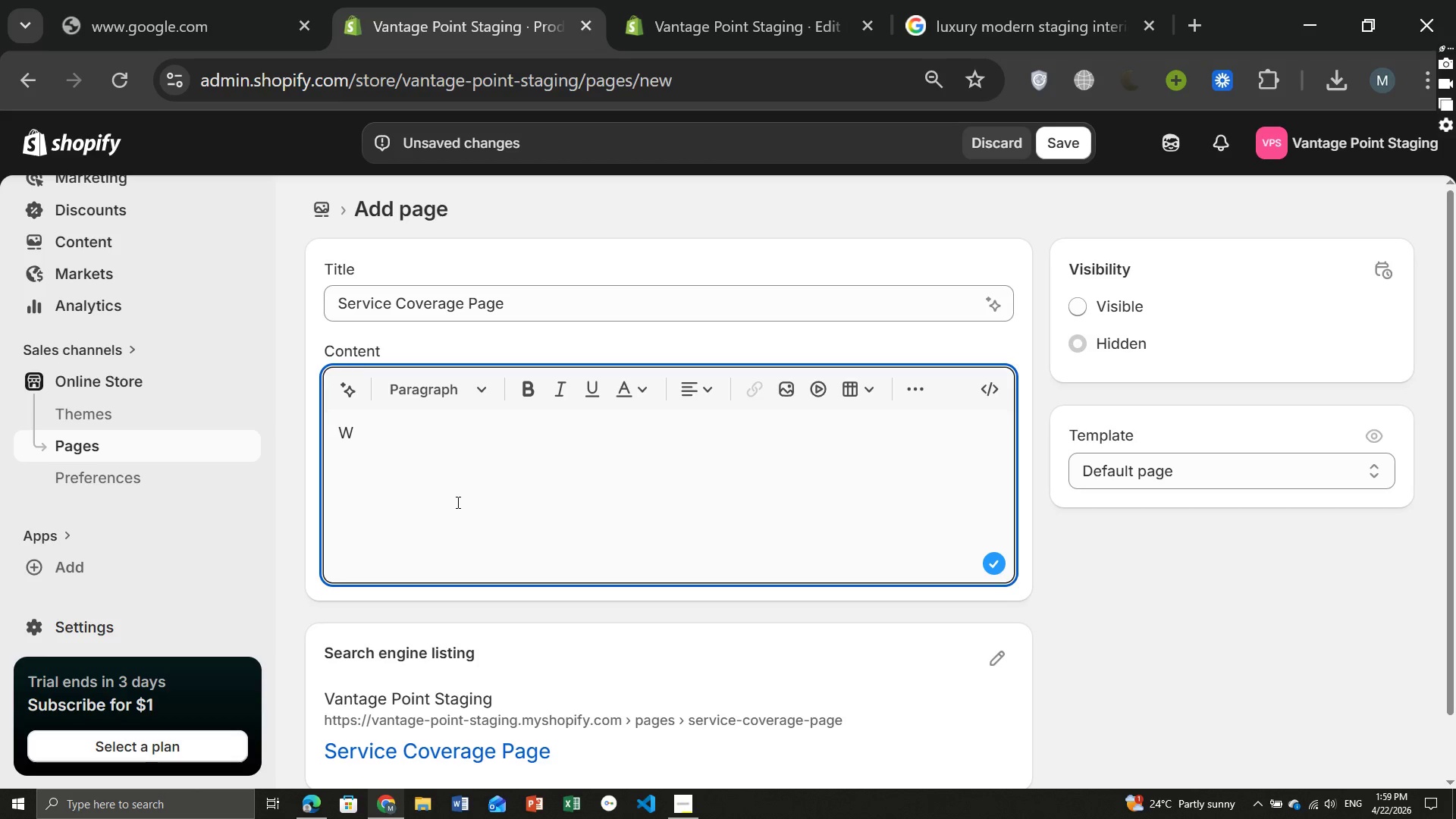 
key(CapsLock)
 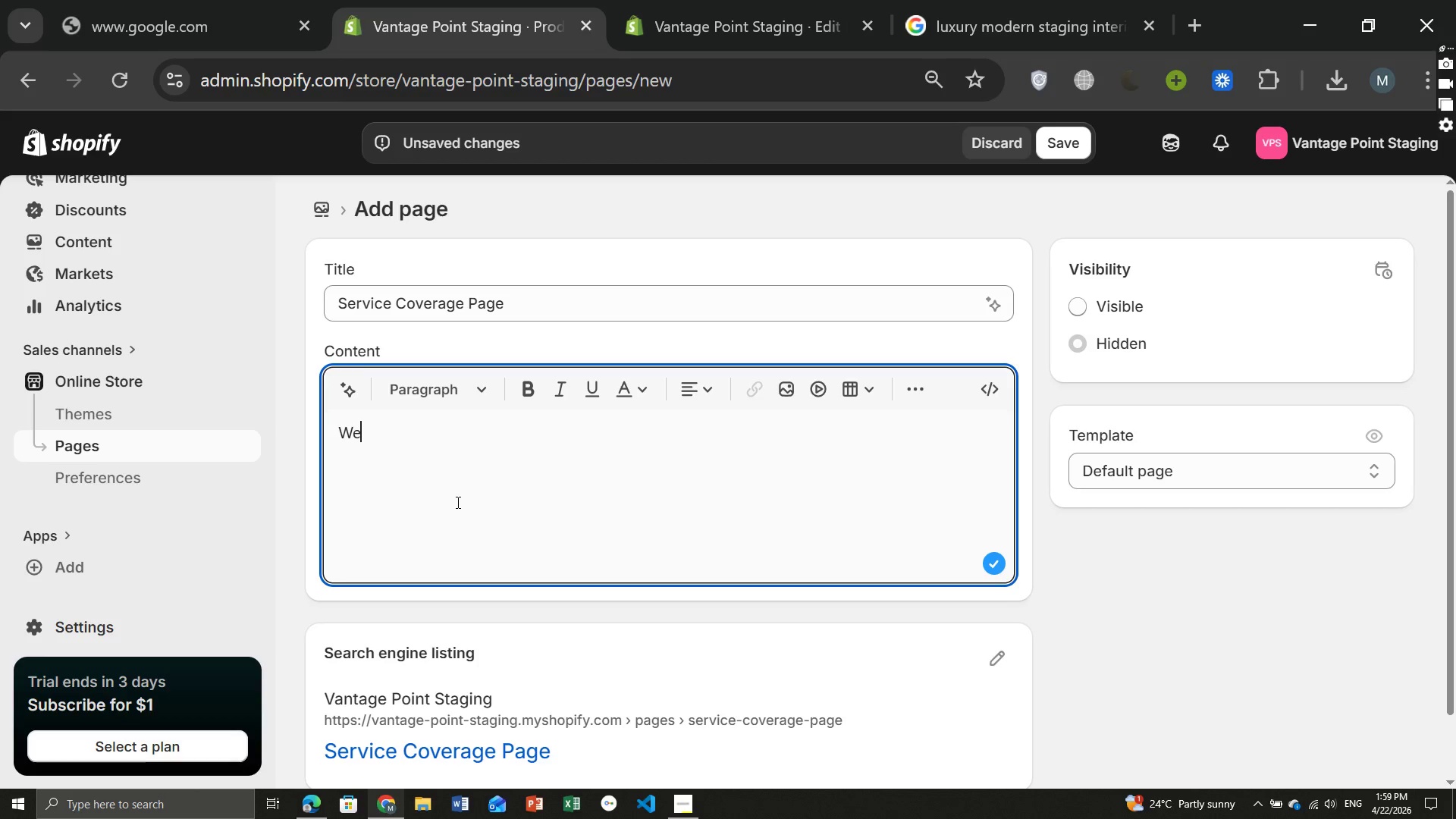 
key(E)
 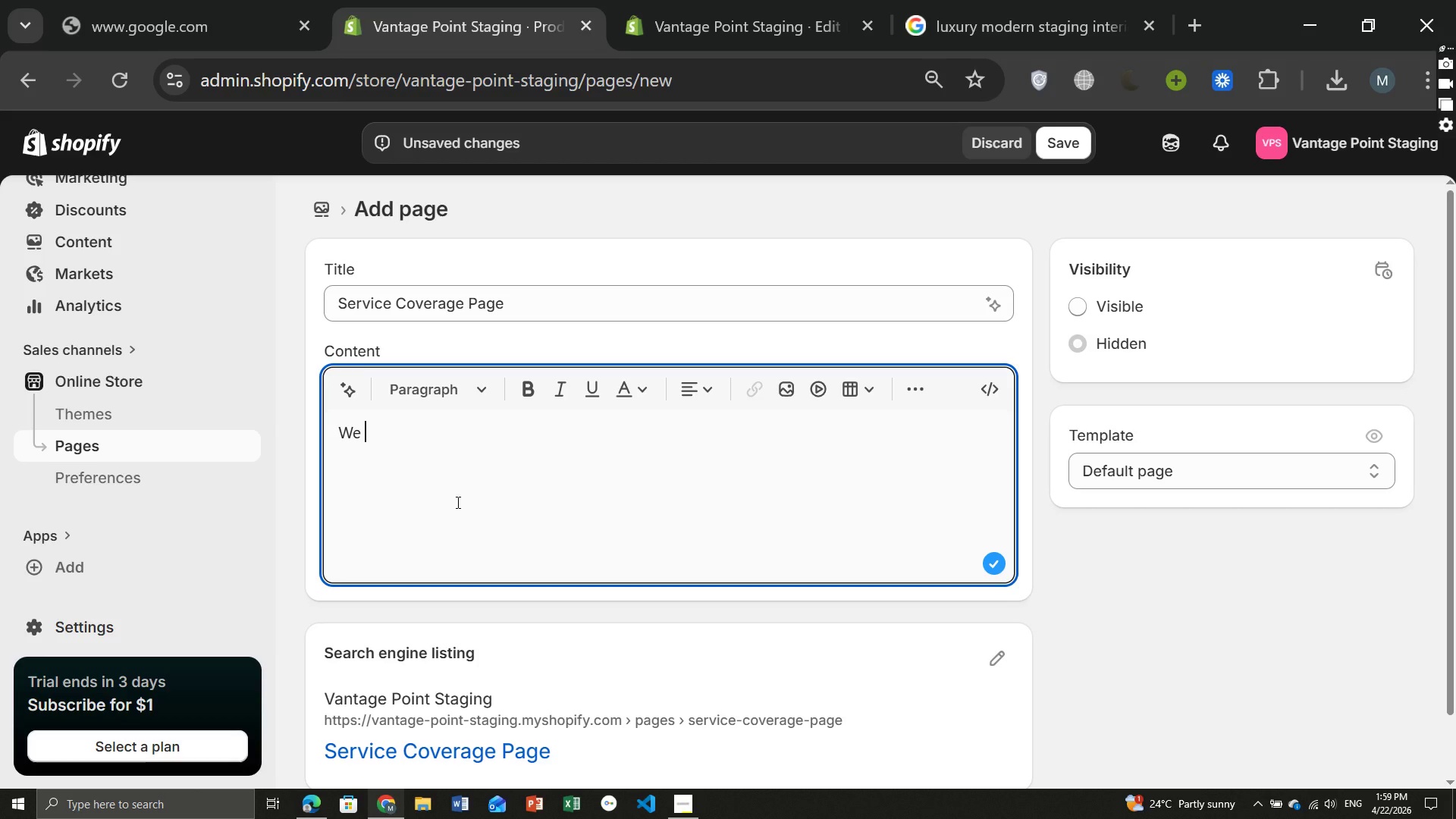 
key(Space)
 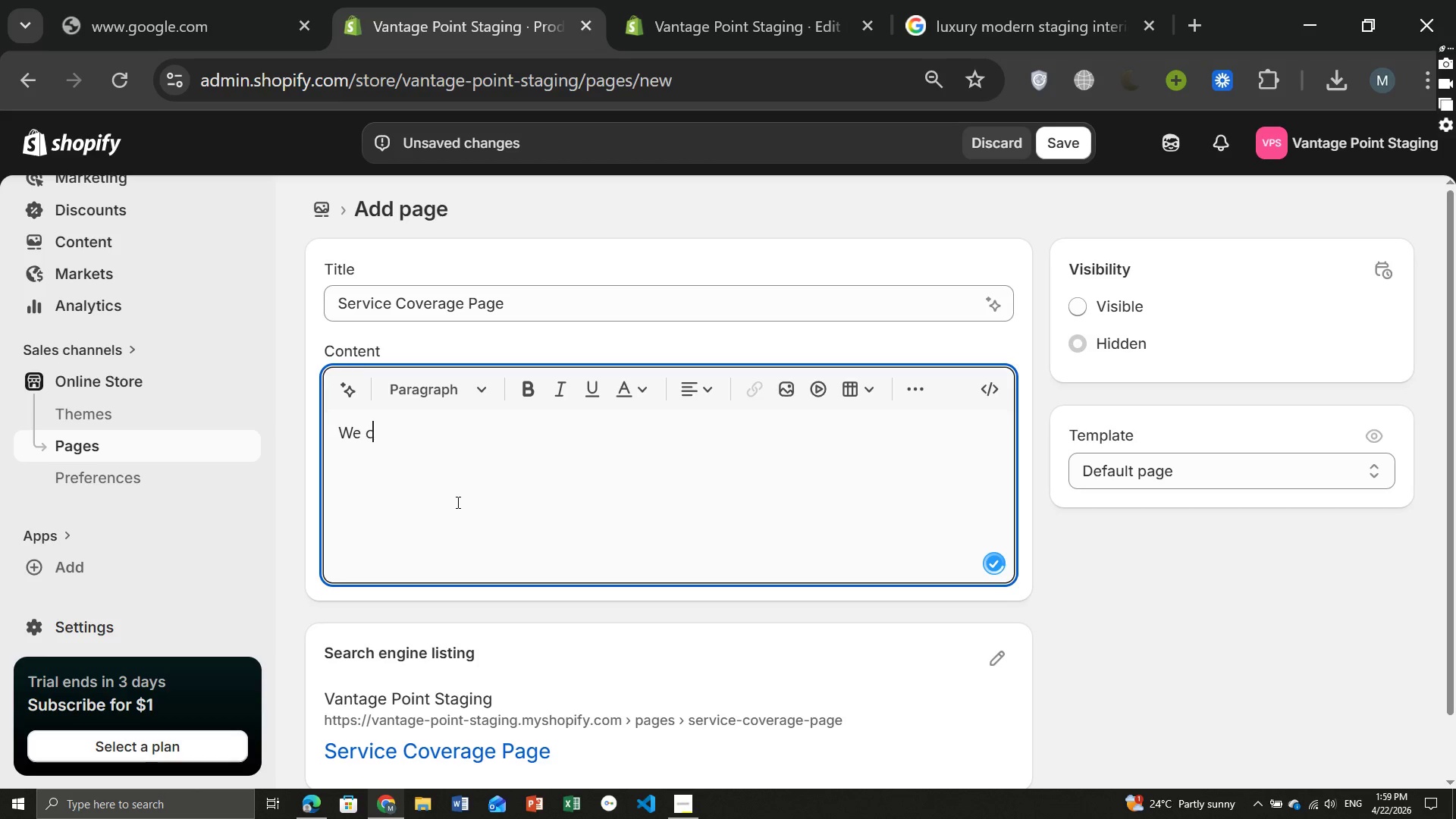 
key(C)
 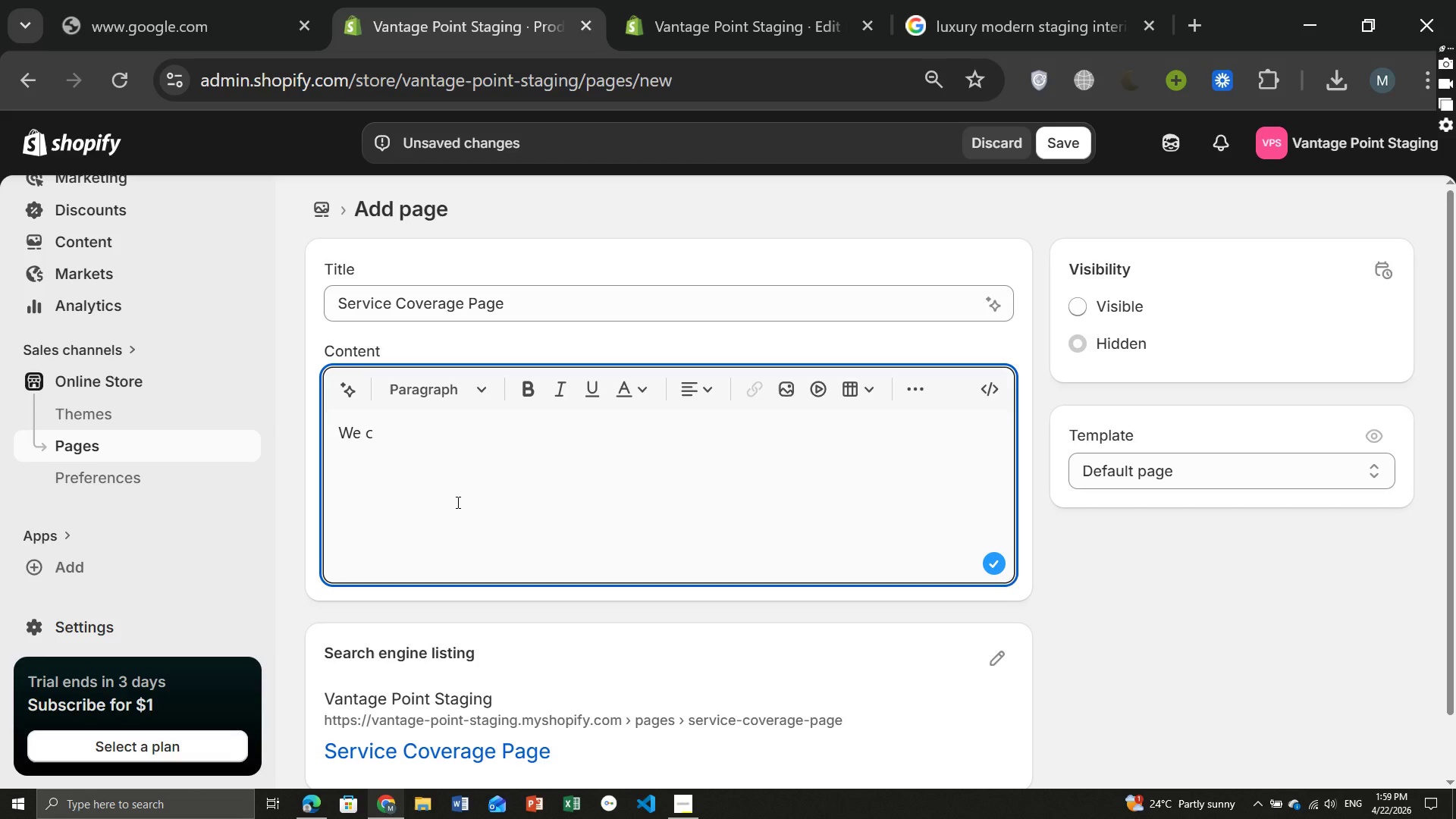 
type(urrenl)
key(Backspace)
type(tly serve)
 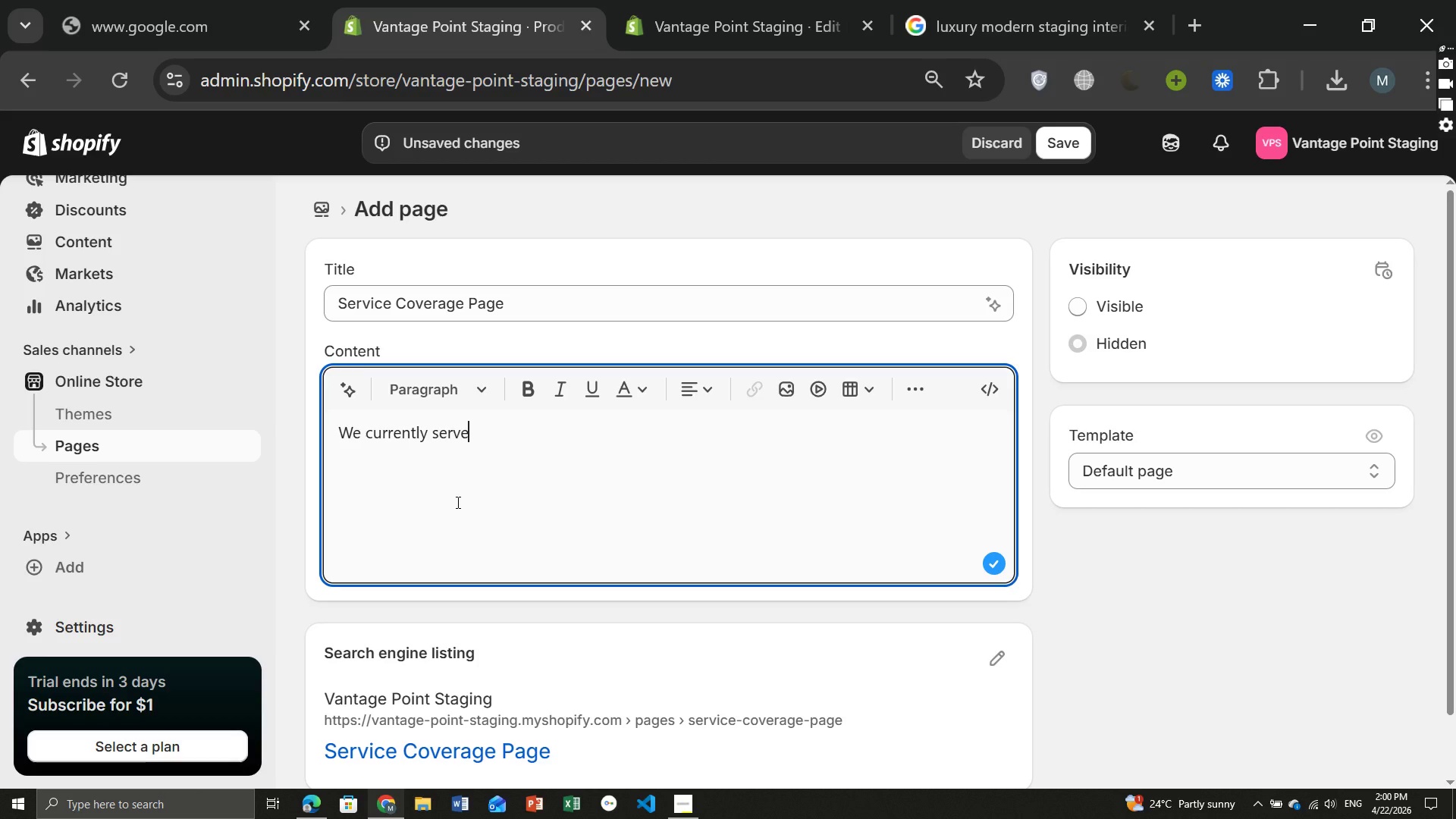 
wait(6.86)
 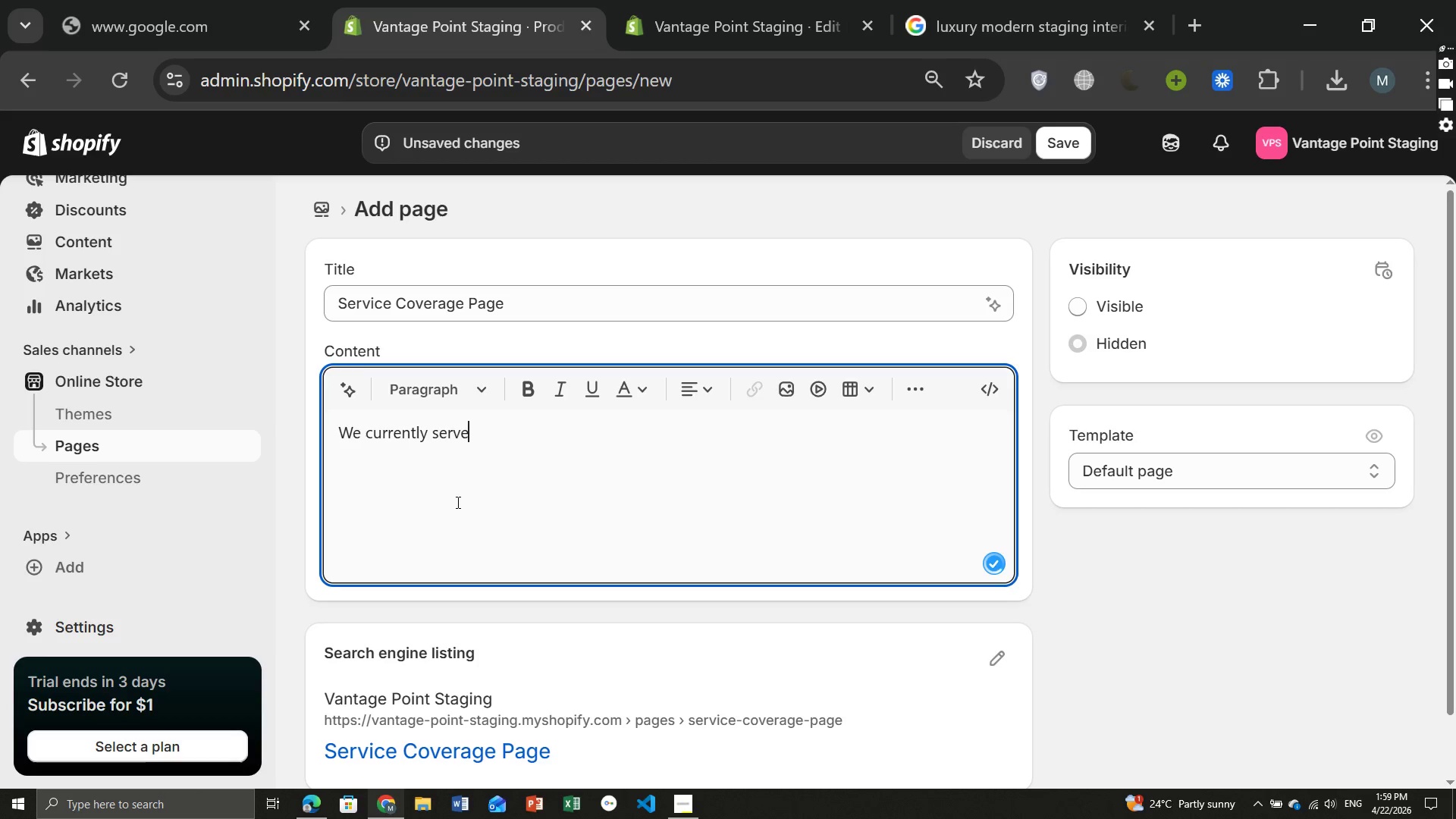 
key(Shift+ShiftRight)
 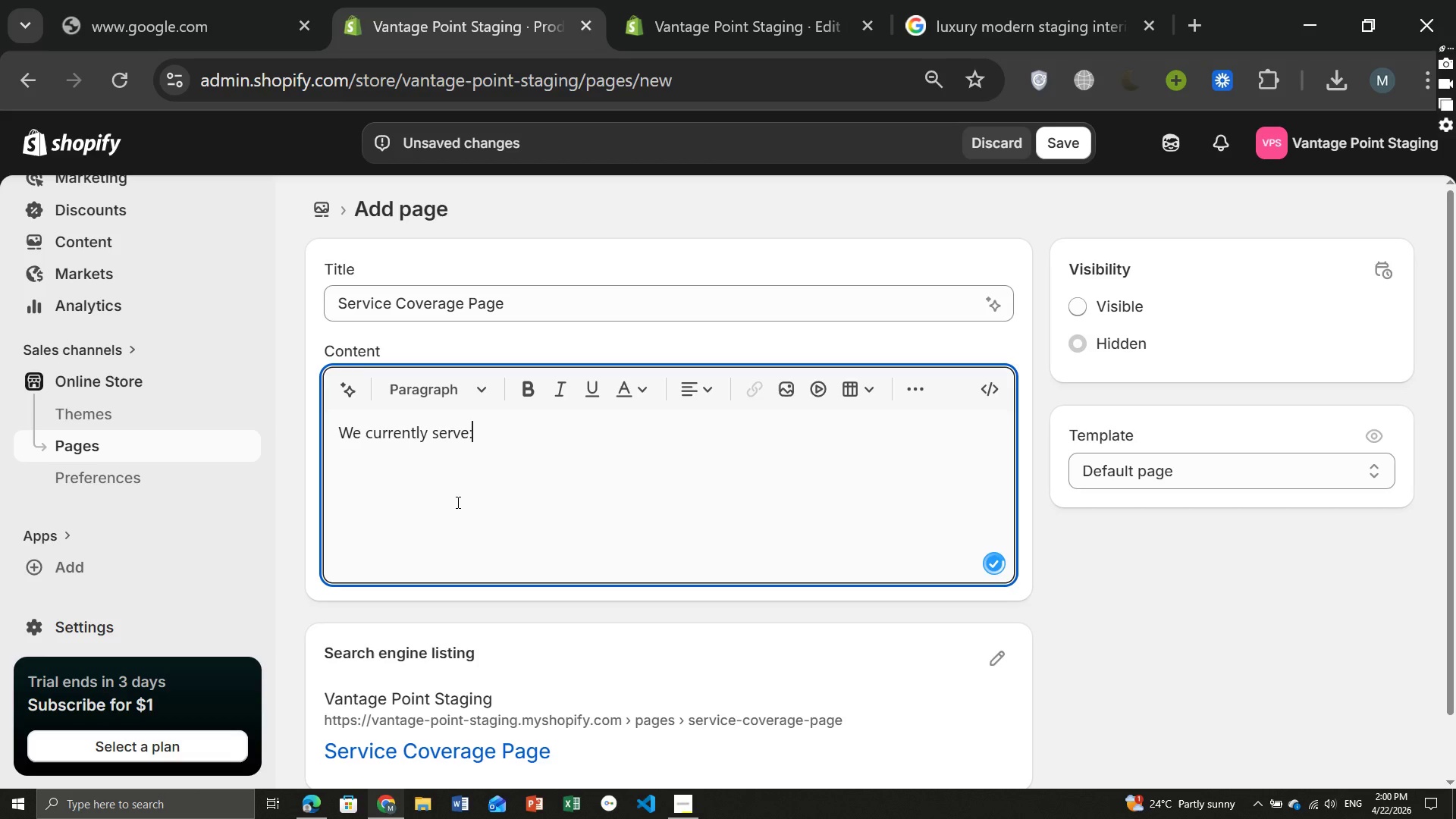 
key(Shift+Semicolon)
 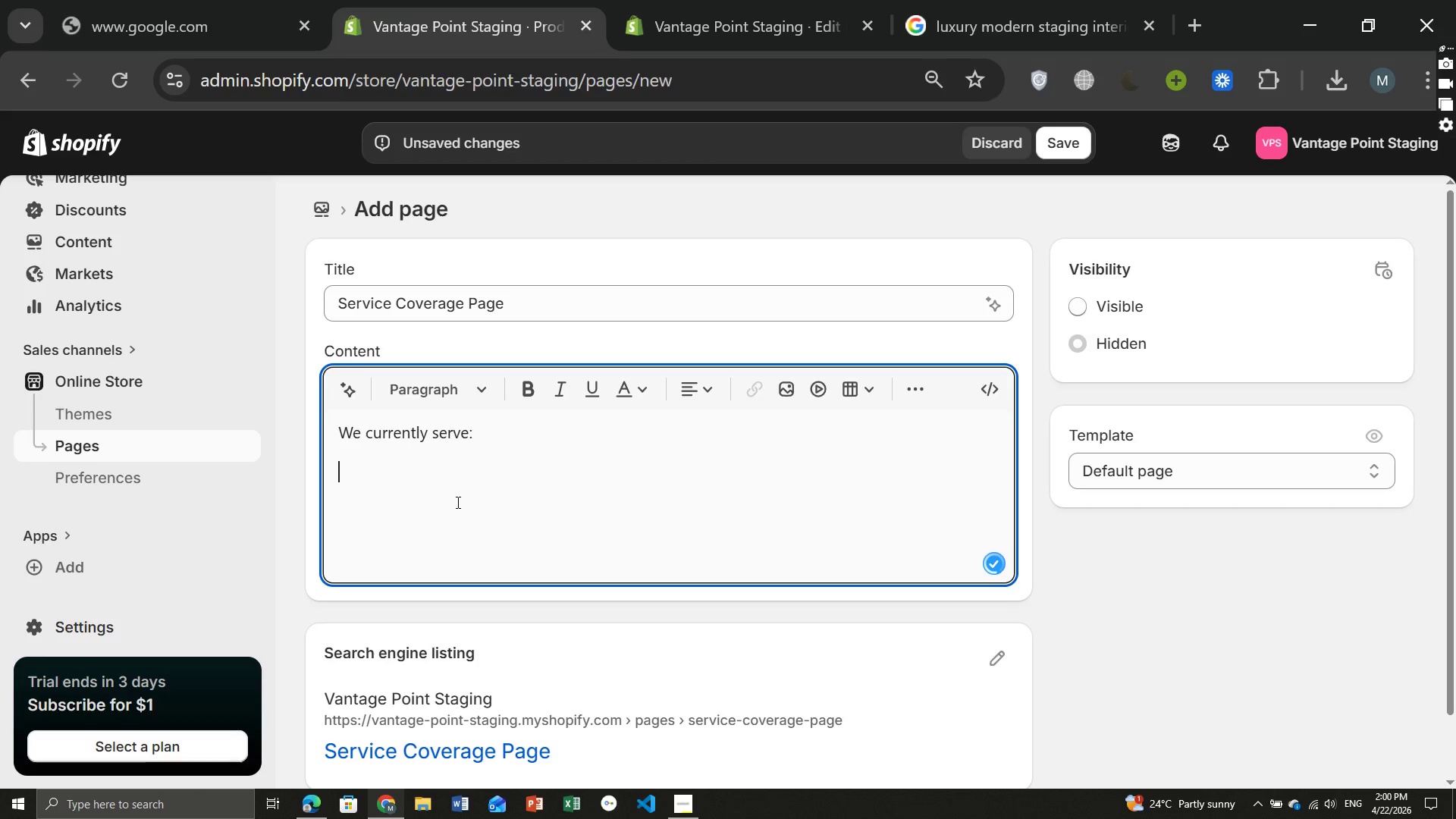 
key(Enter)
 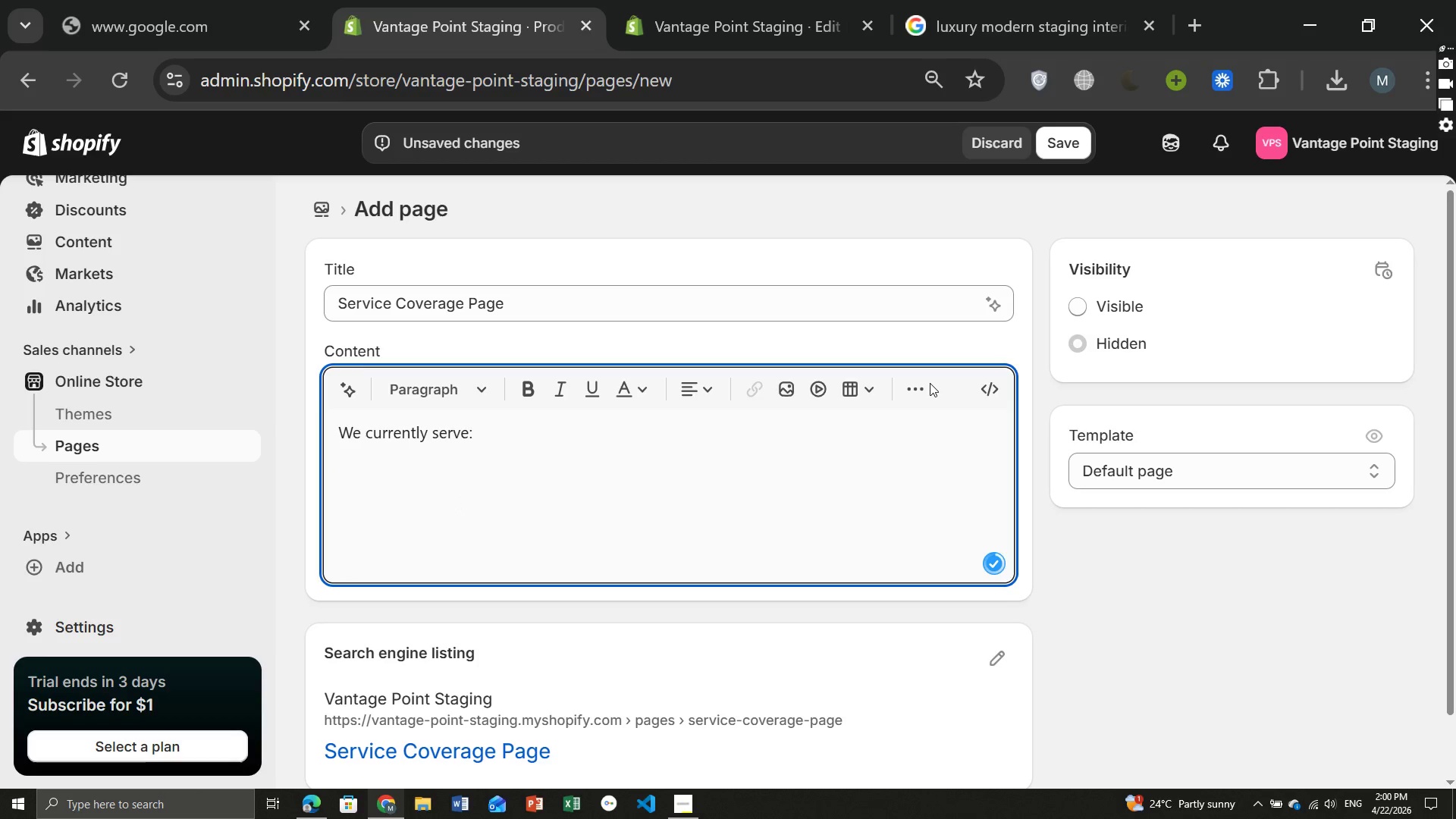 
left_click([930, 383])
 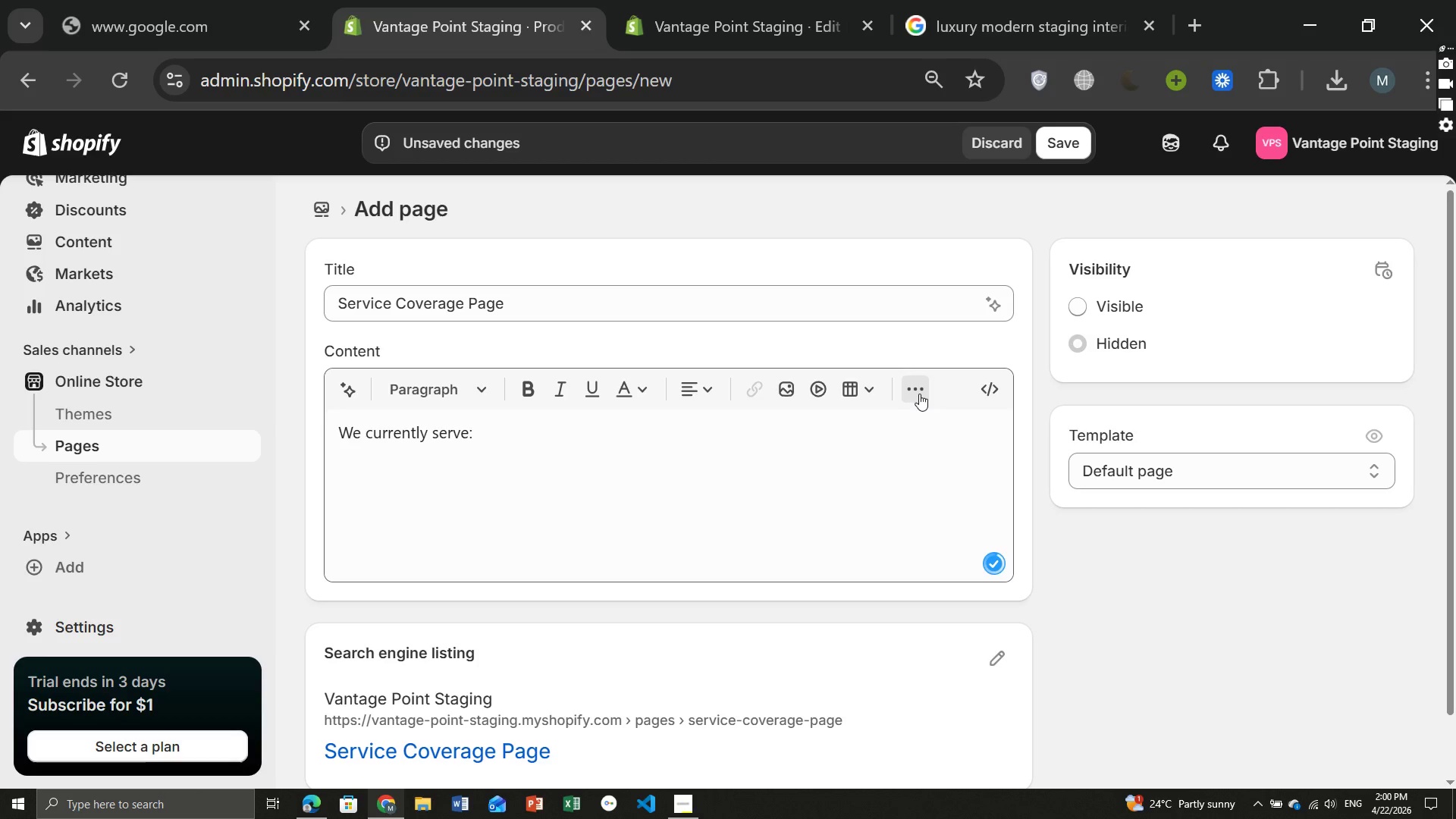 
left_click([919, 394])
 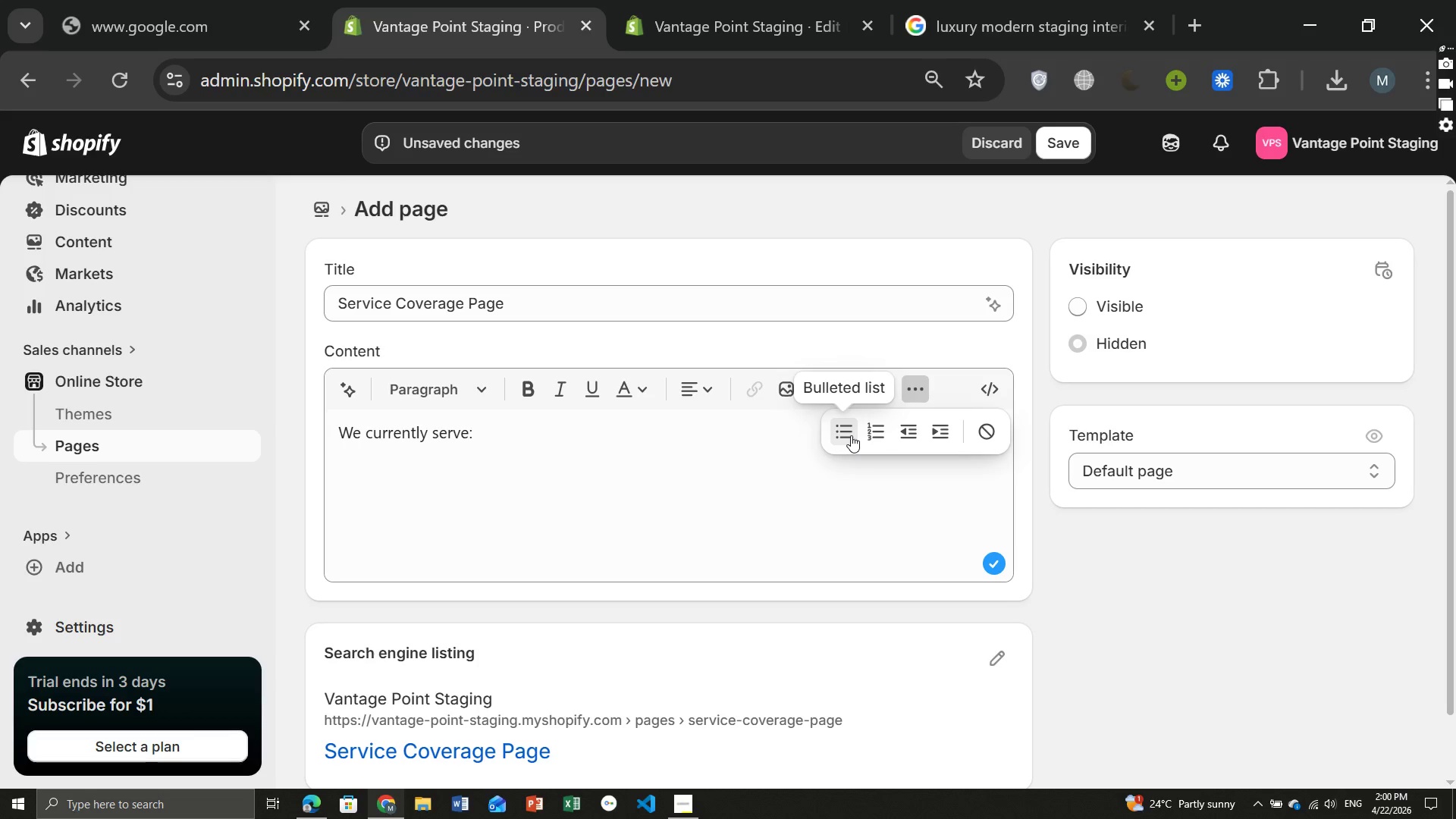 
left_click([851, 435])
 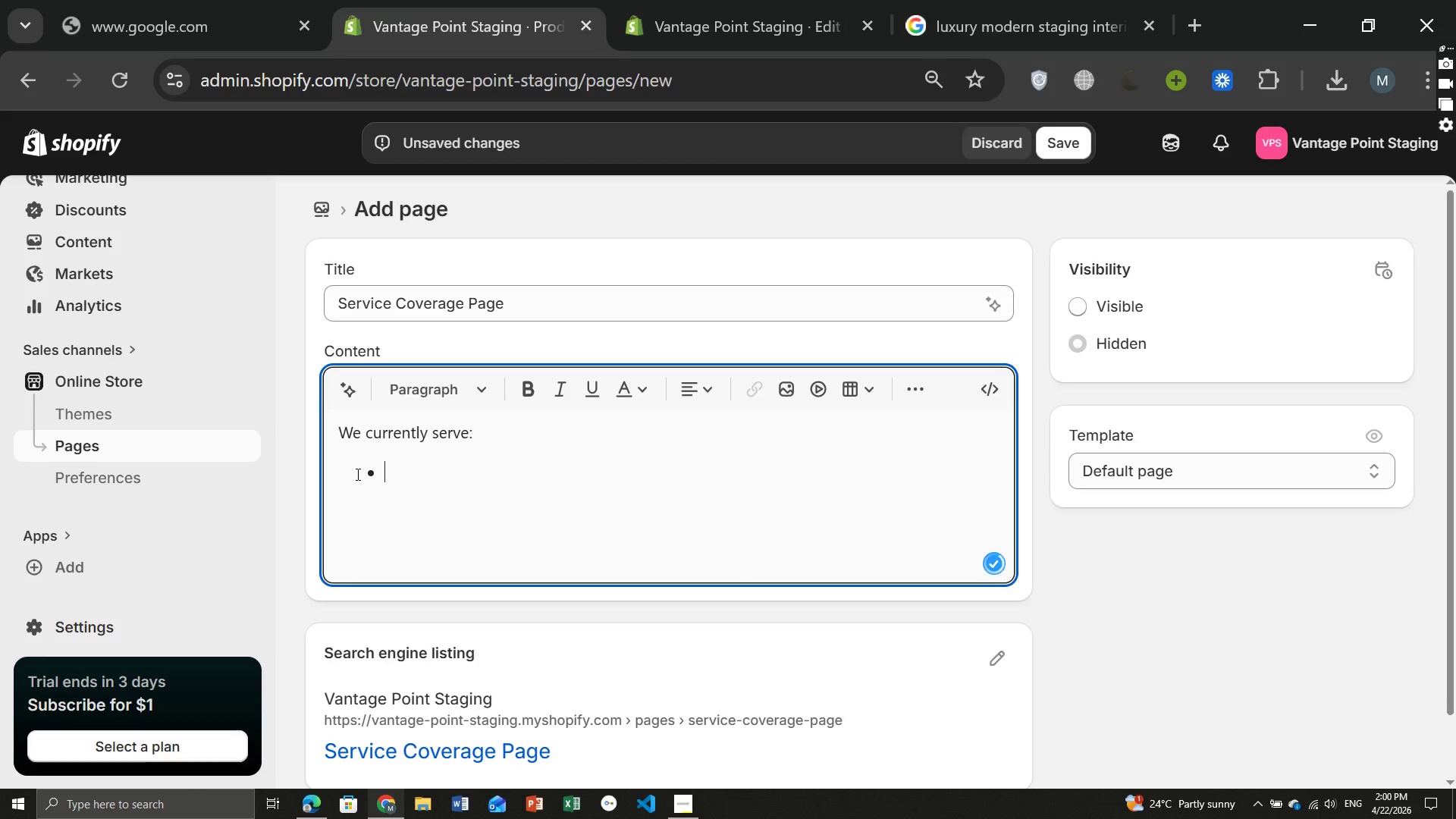 
type(Las)
key(Backspace)
key(Backspace)
type(os Angelese)
key(Backspace)
 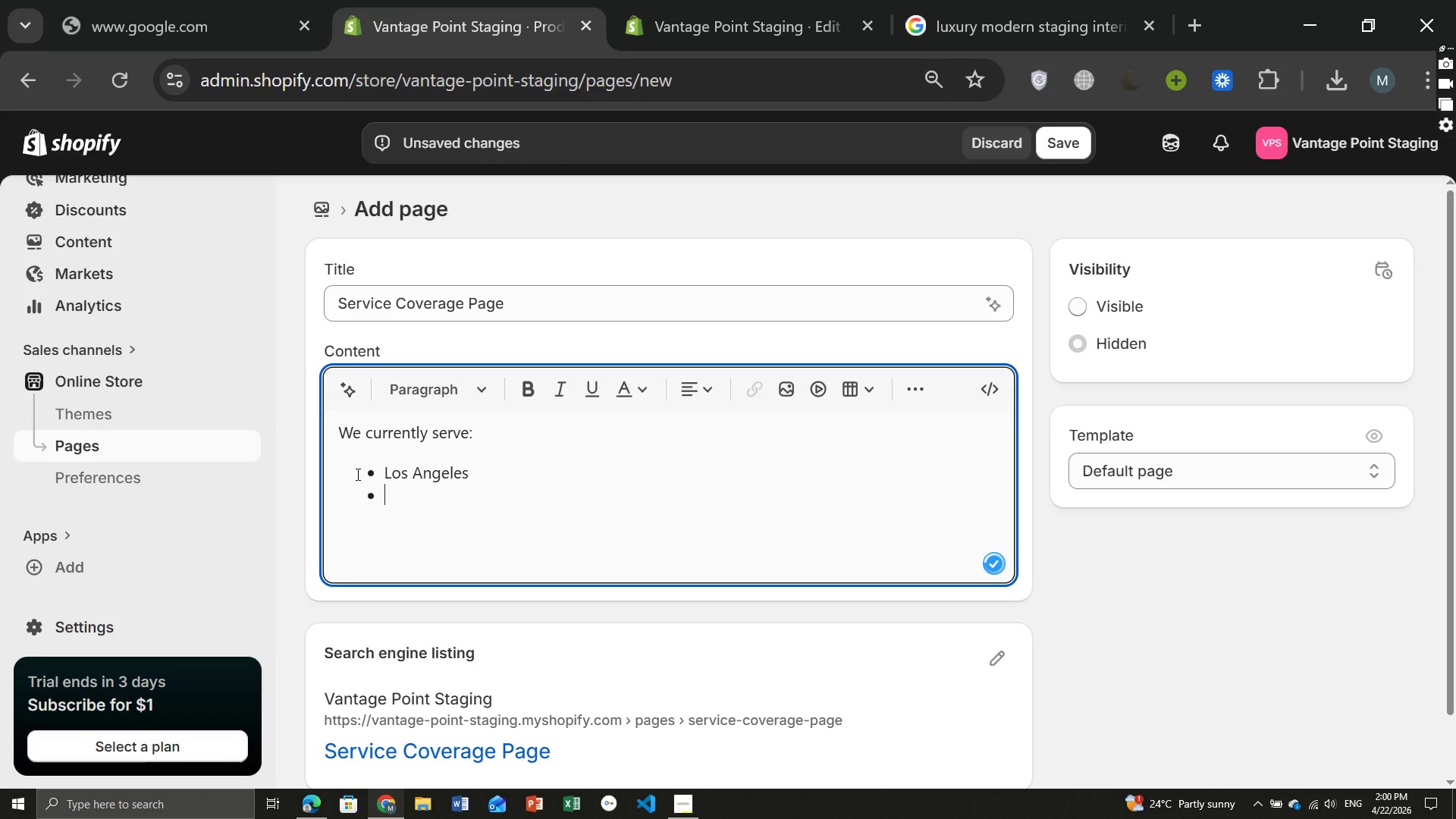 
key(Enter)
 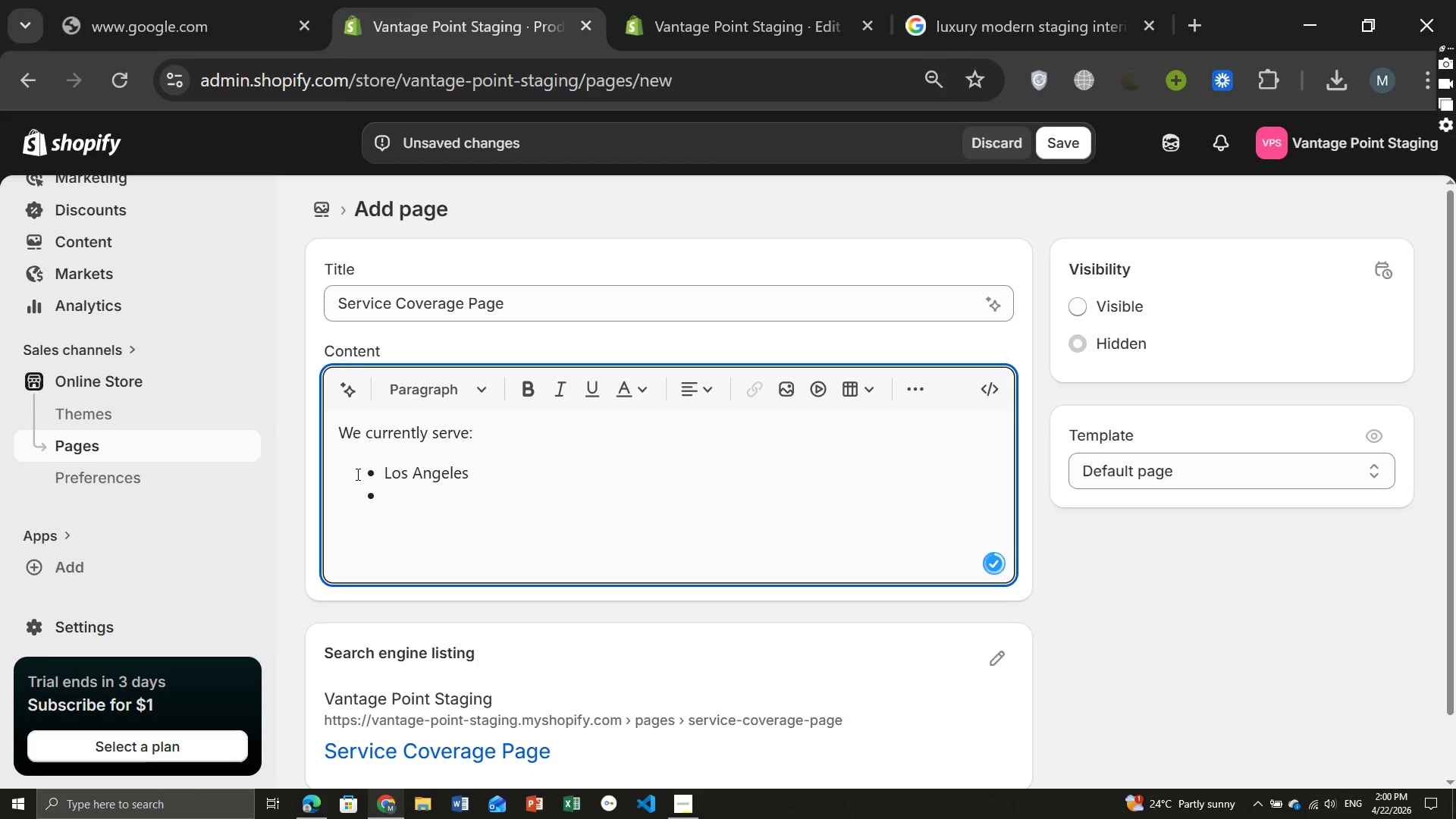 
type(c)
key(Backspace)
type(Chicago)
 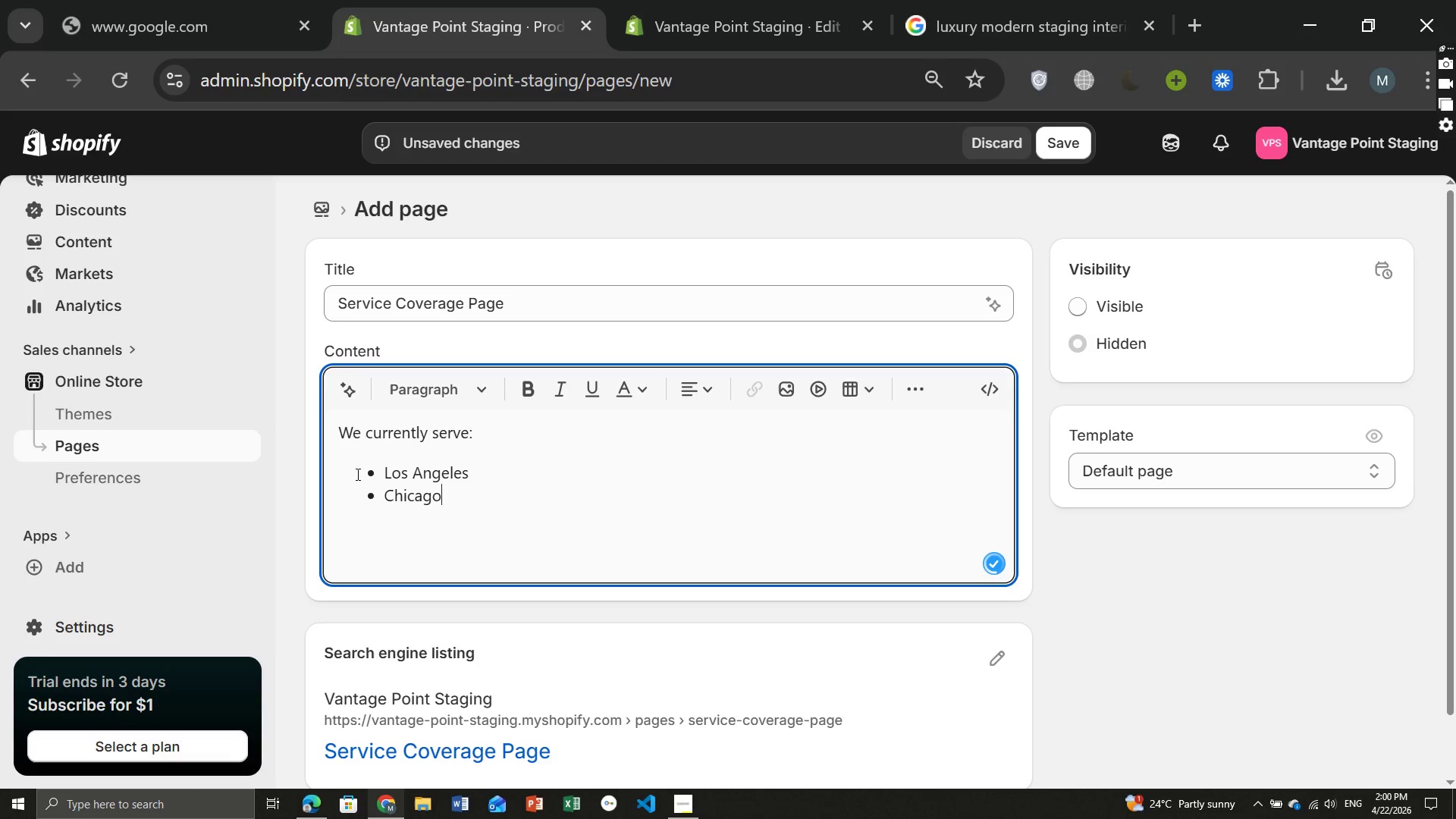 
key(Enter)
 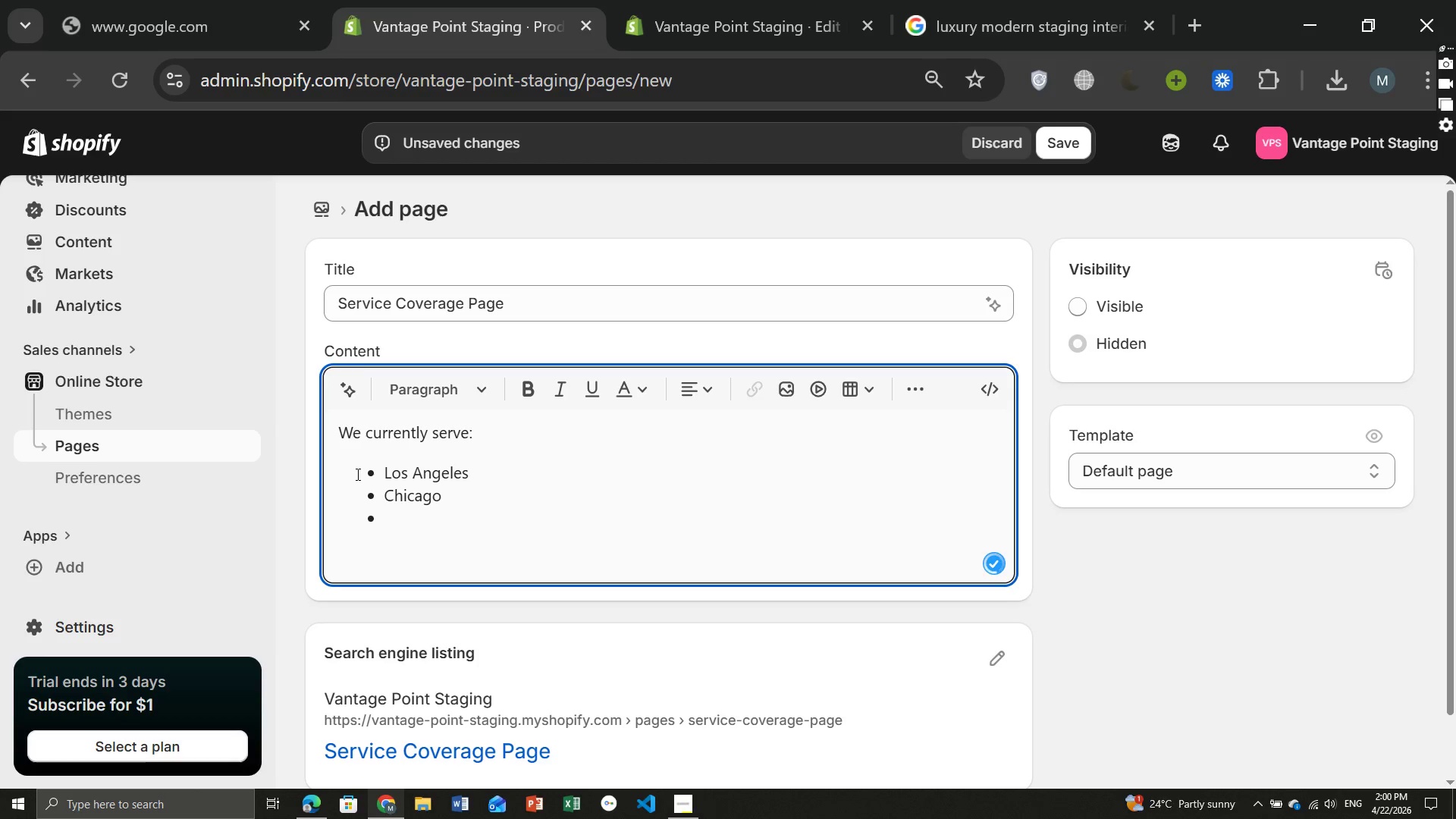 
type(Newyork)
 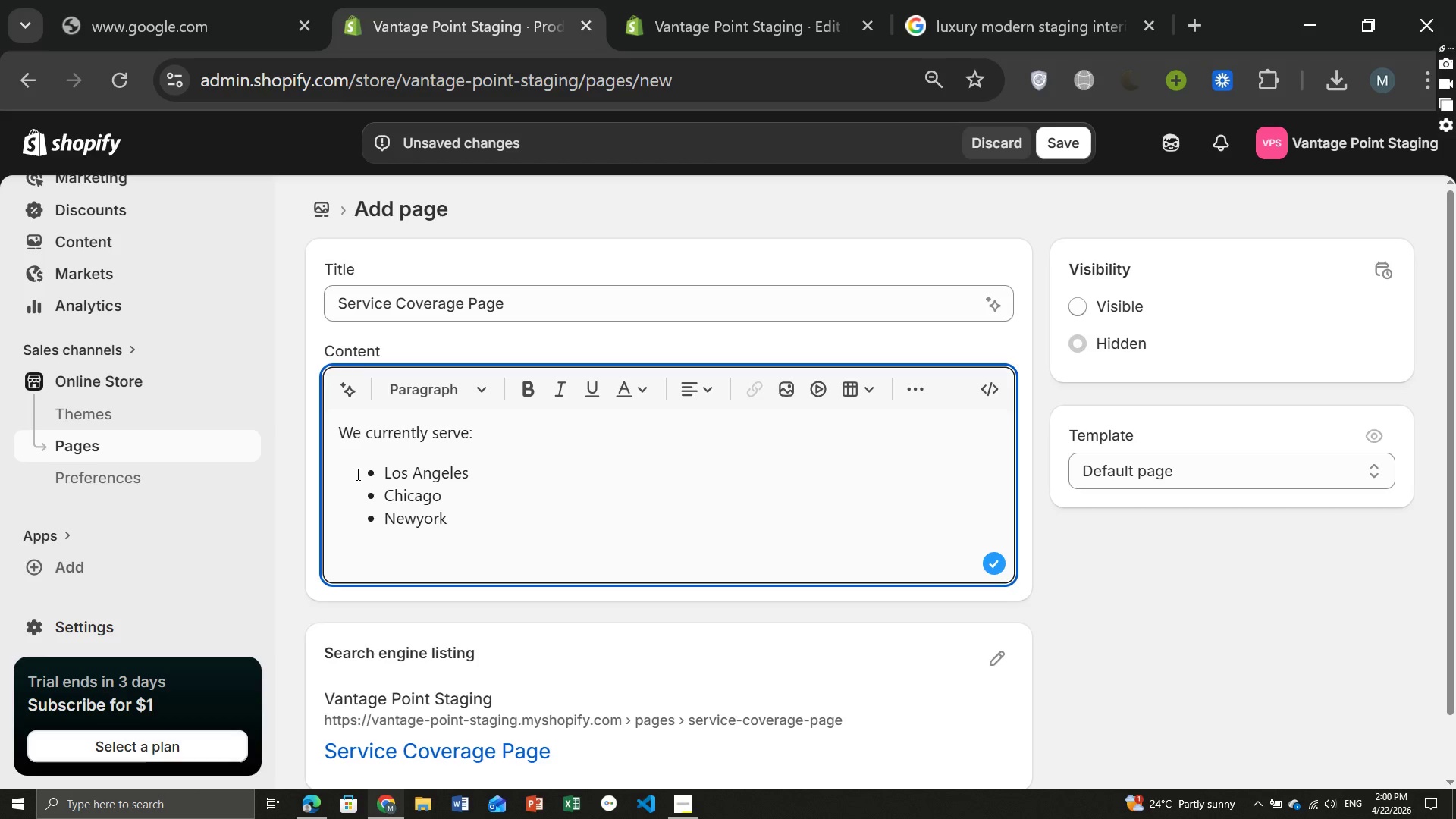 
key(Enter)
 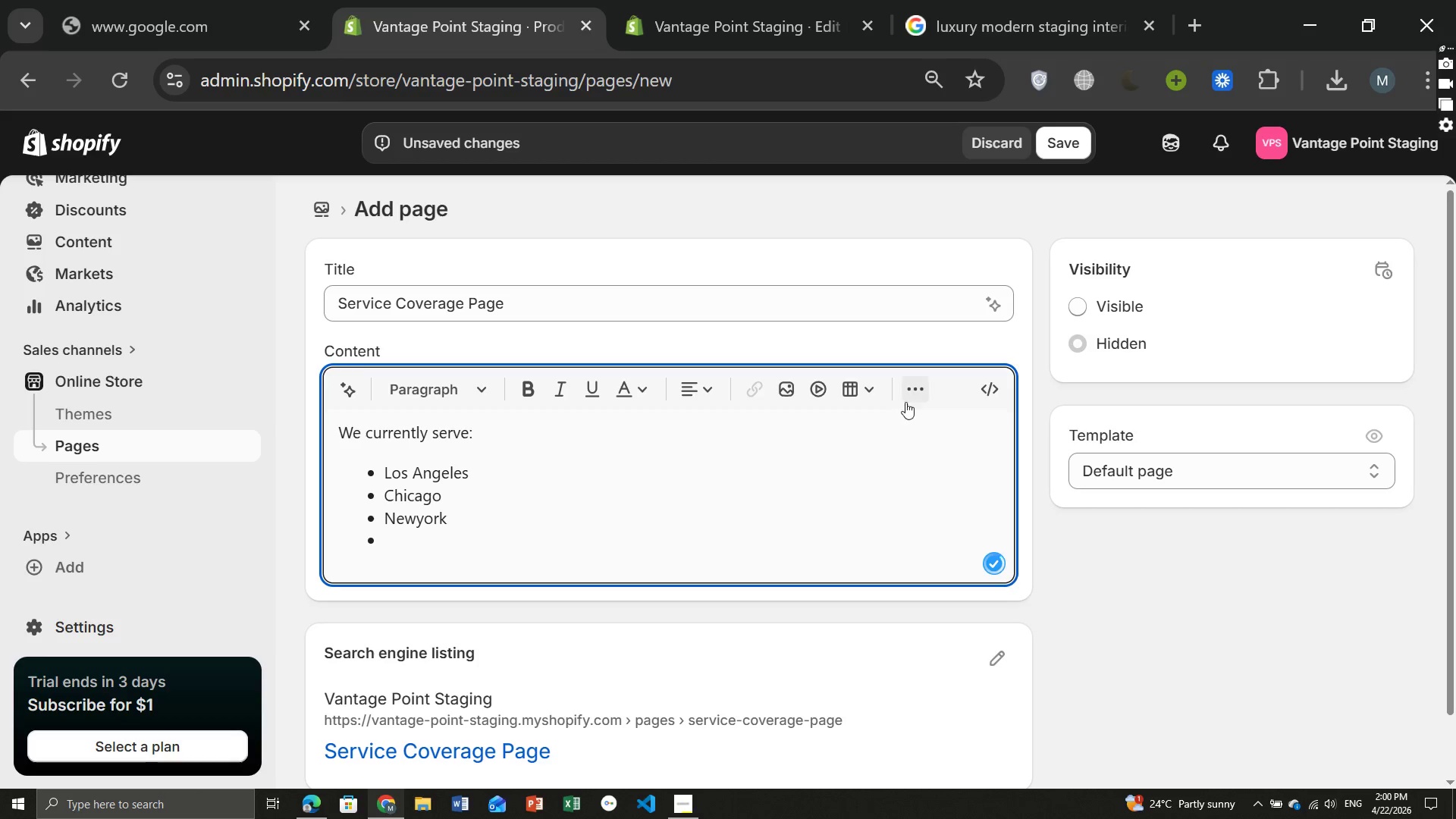 
left_click([905, 402])
 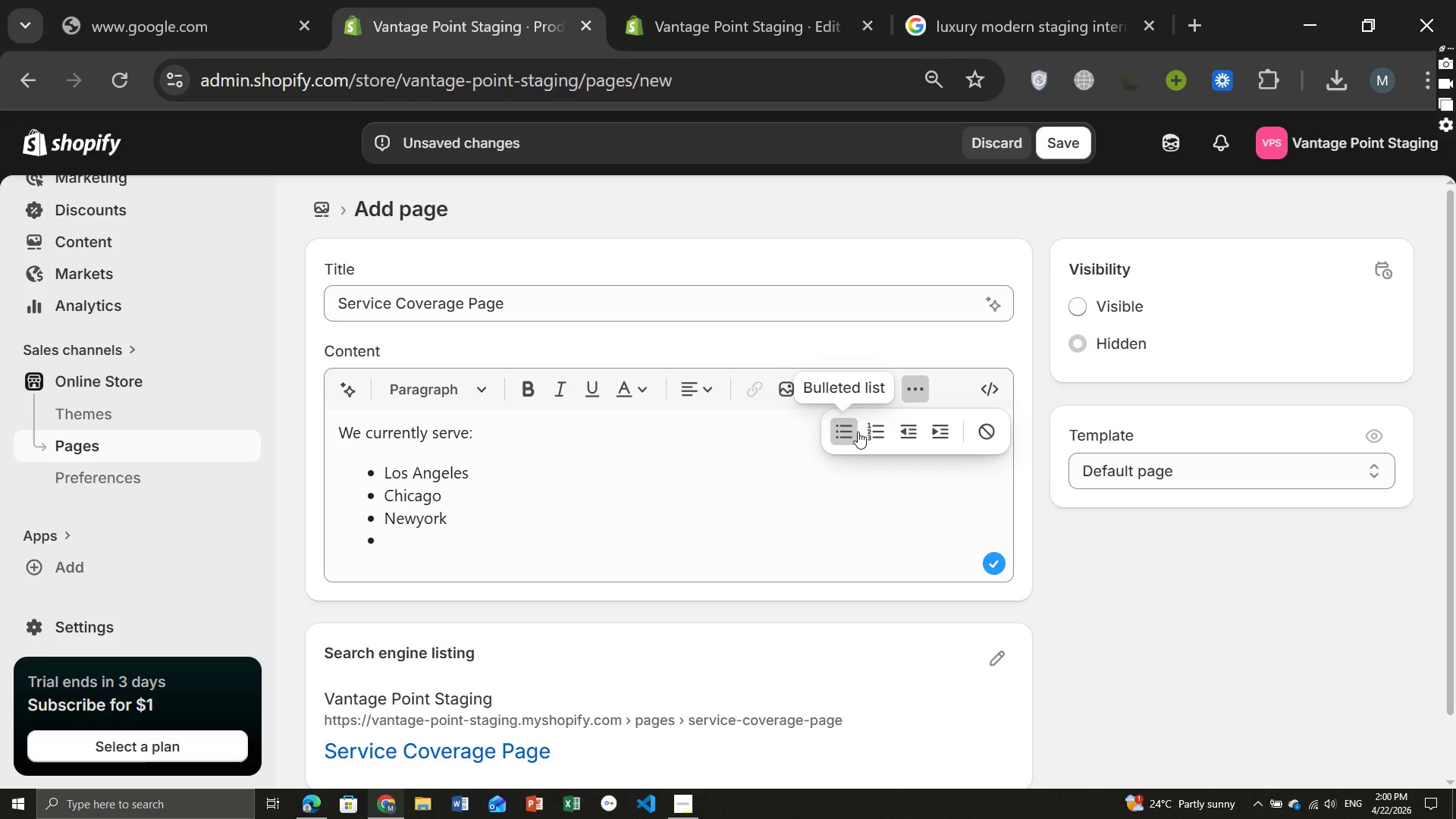 
left_click([858, 431])
 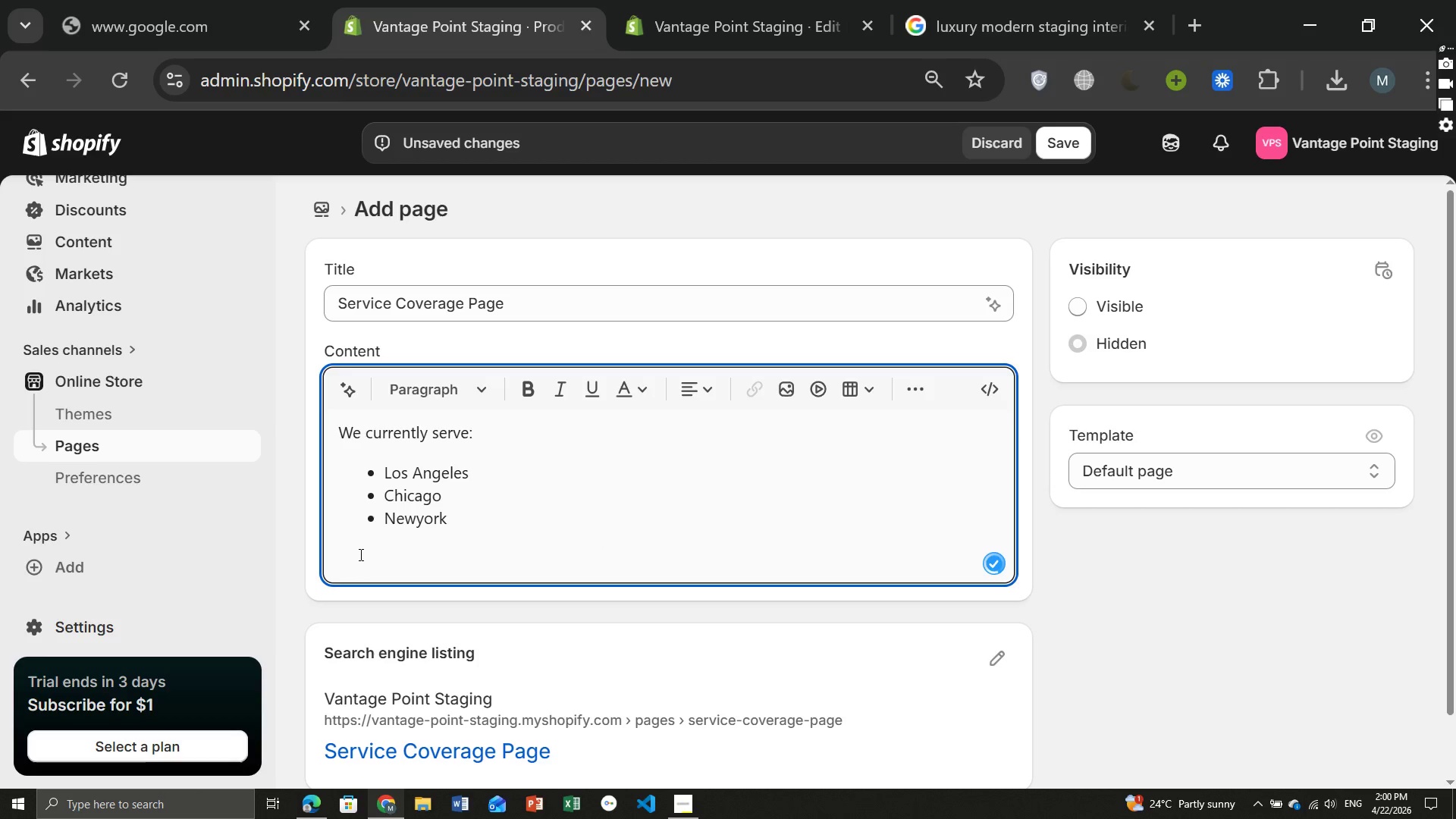 
type(Contact us for custom requests)
 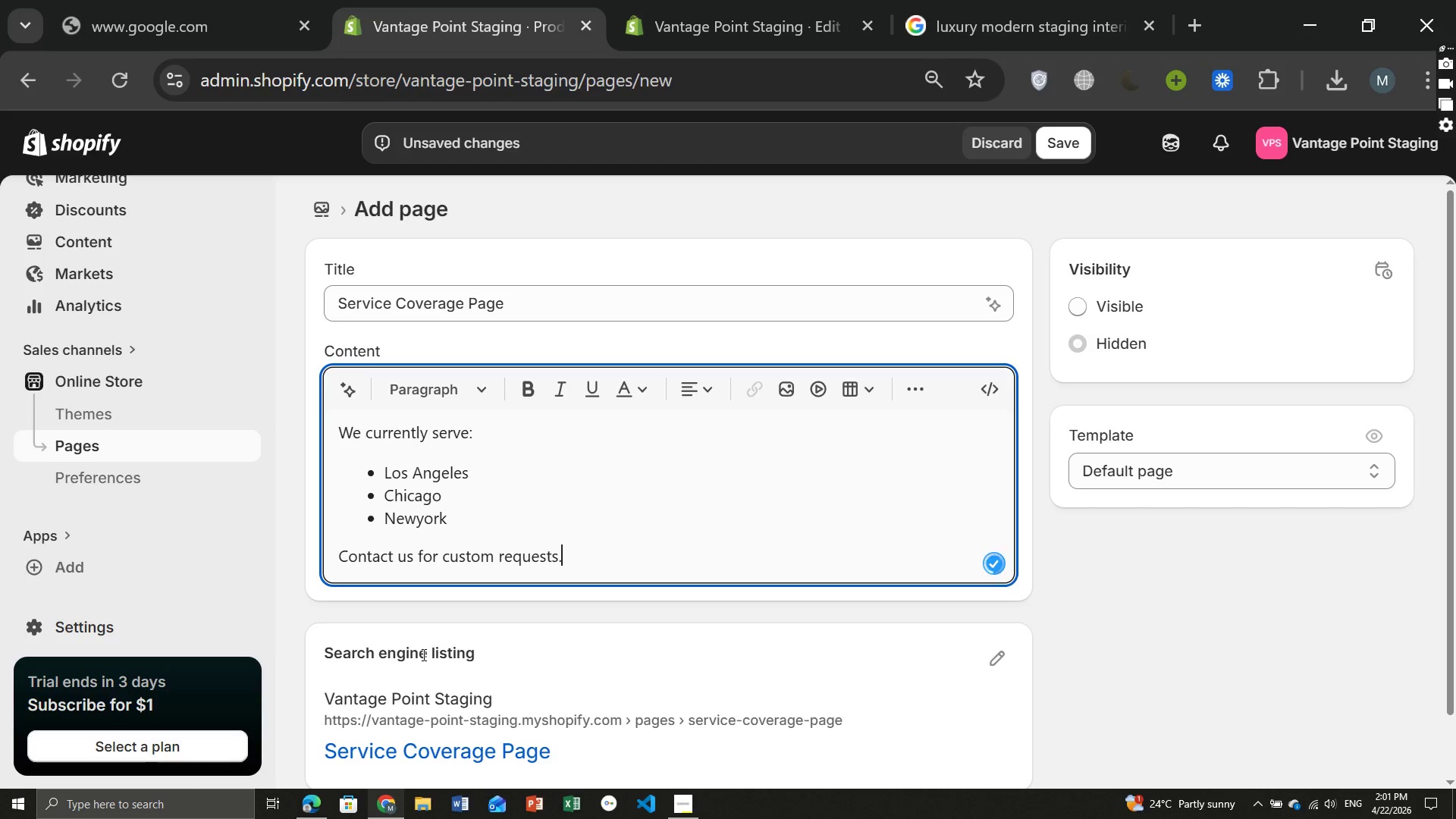 
key(Period)
 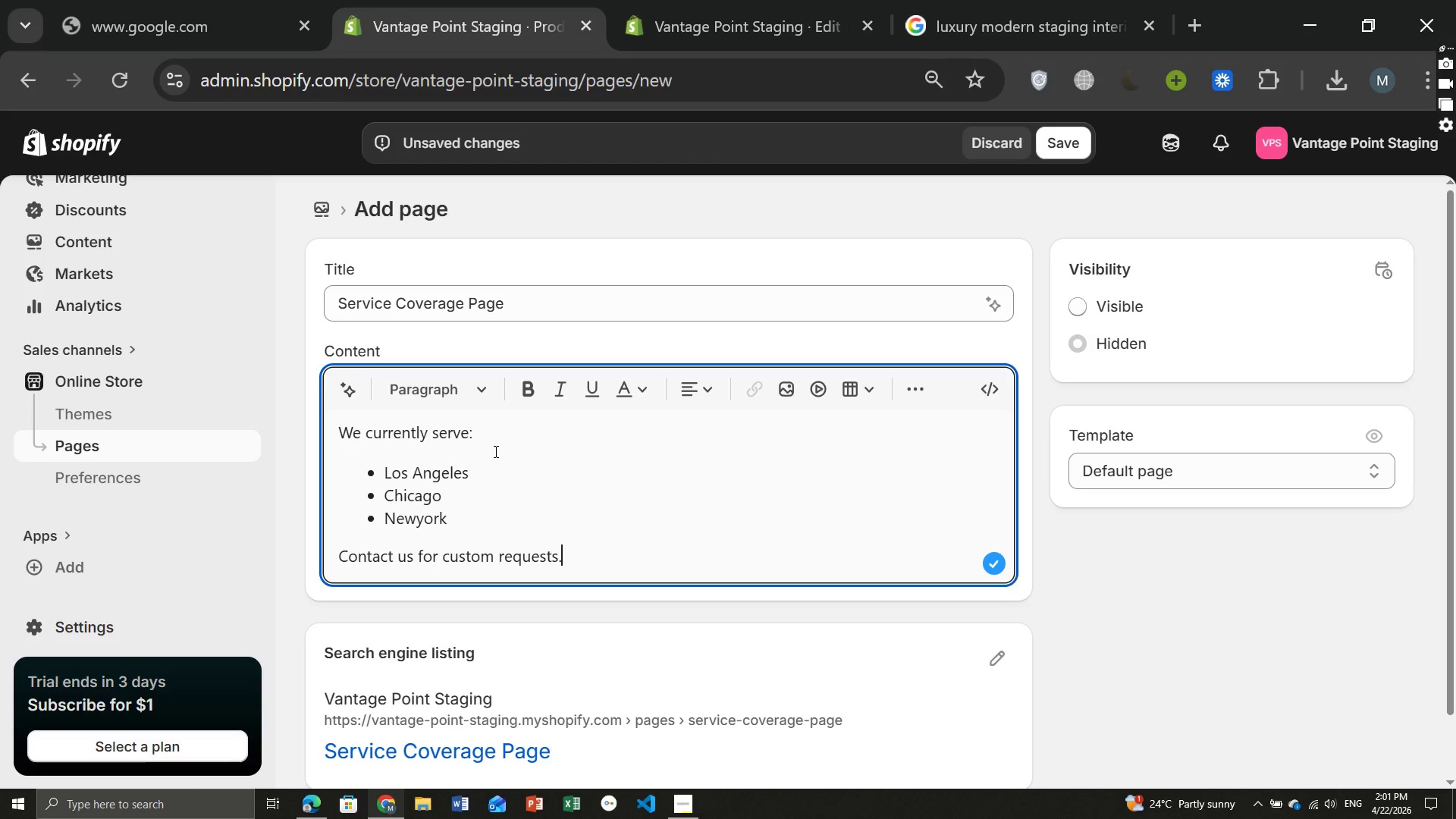 
left_click_drag(start_coordinate=[477, 435], to_coordinate=[334, 435])
 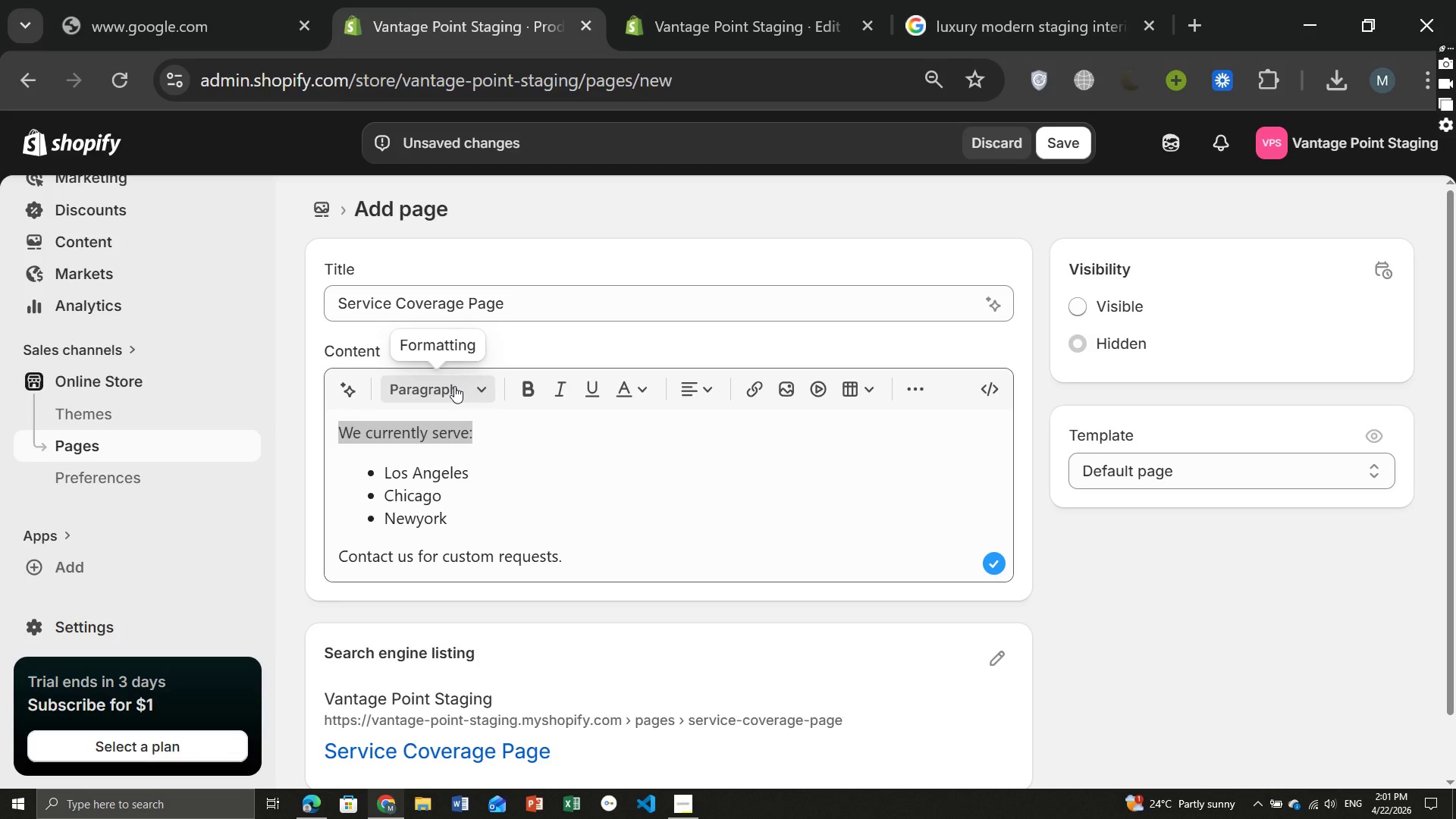 
left_click([454, 386])
 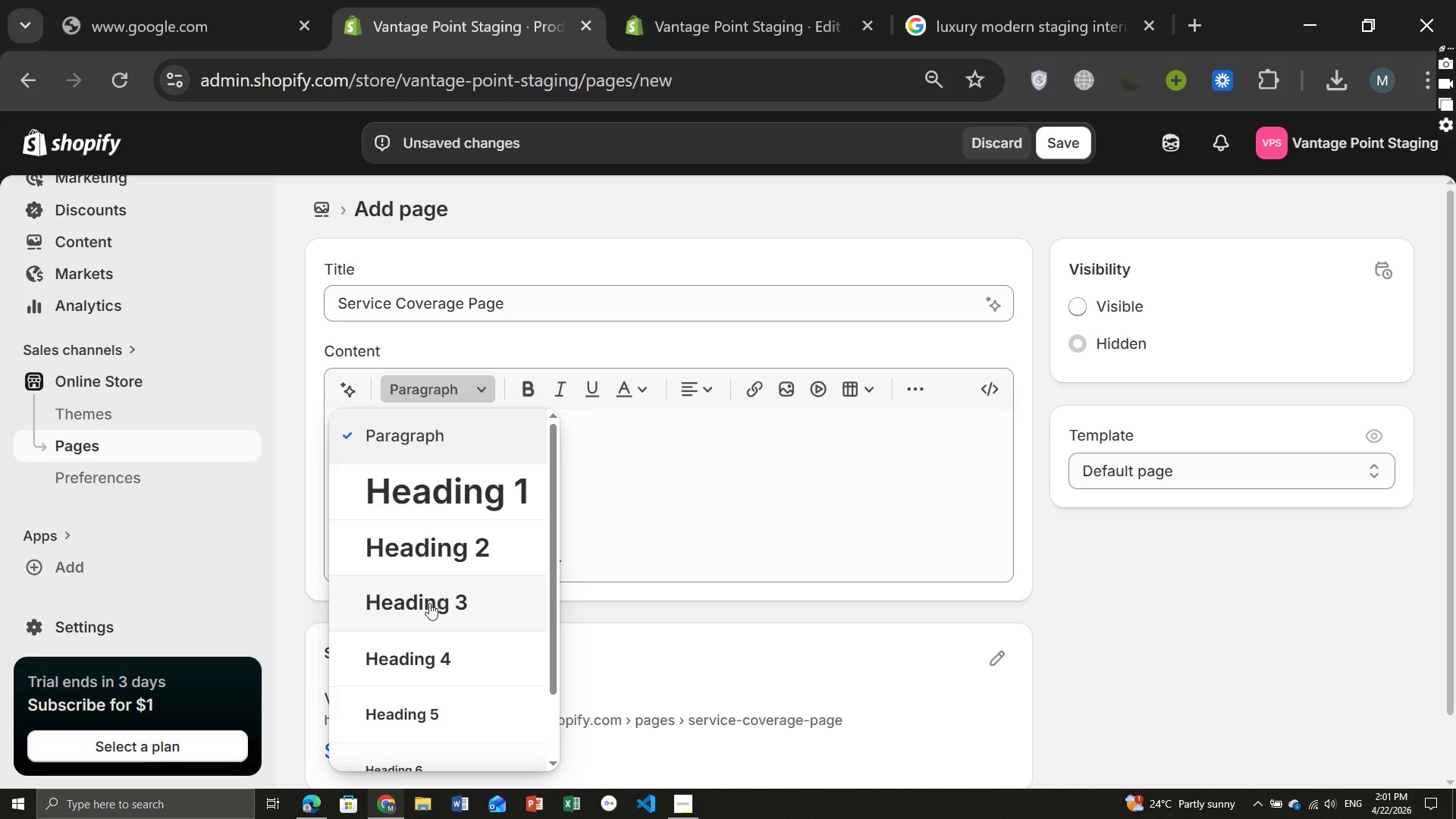 
left_click([429, 603])
 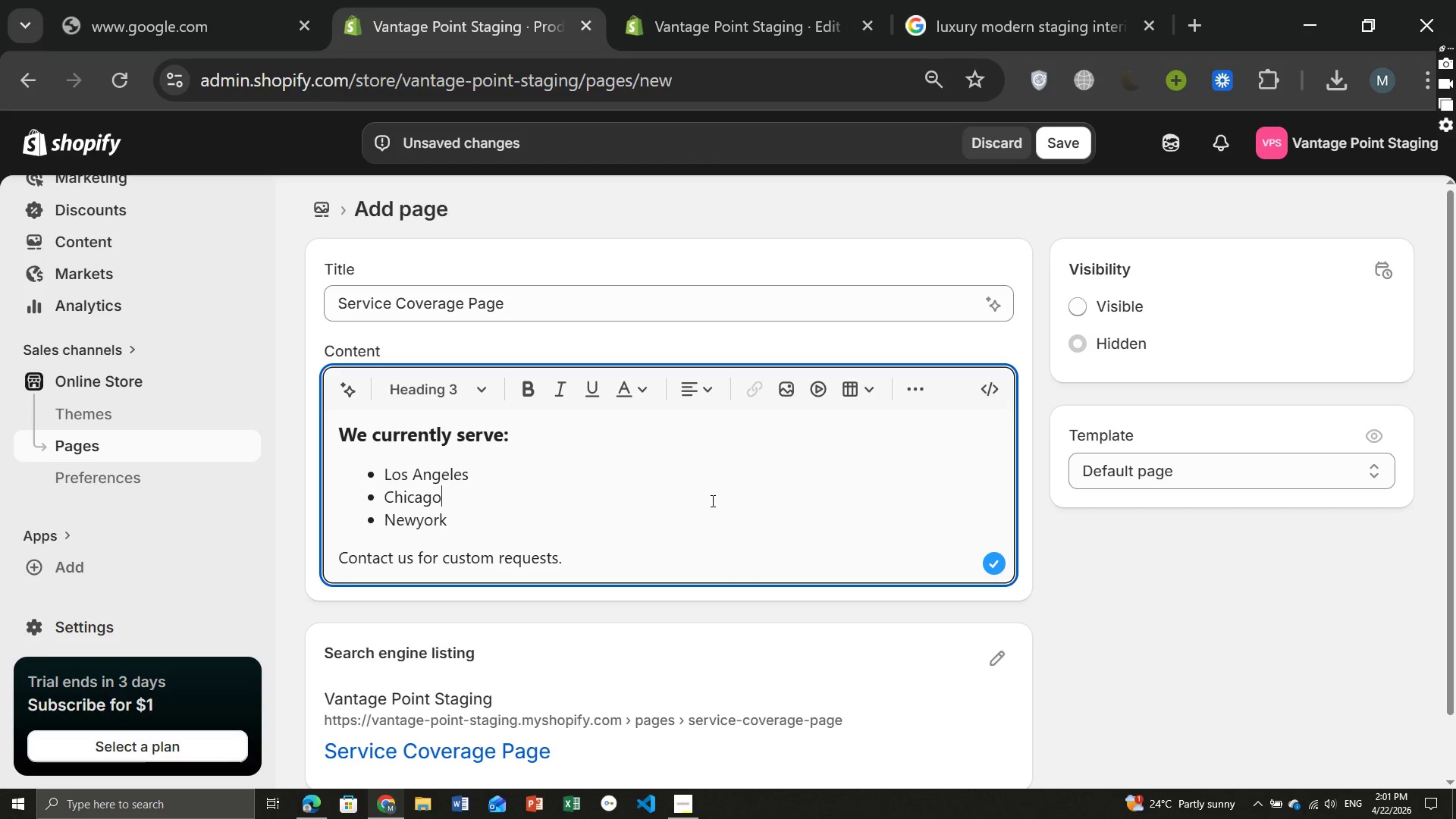 
left_click([711, 500])
 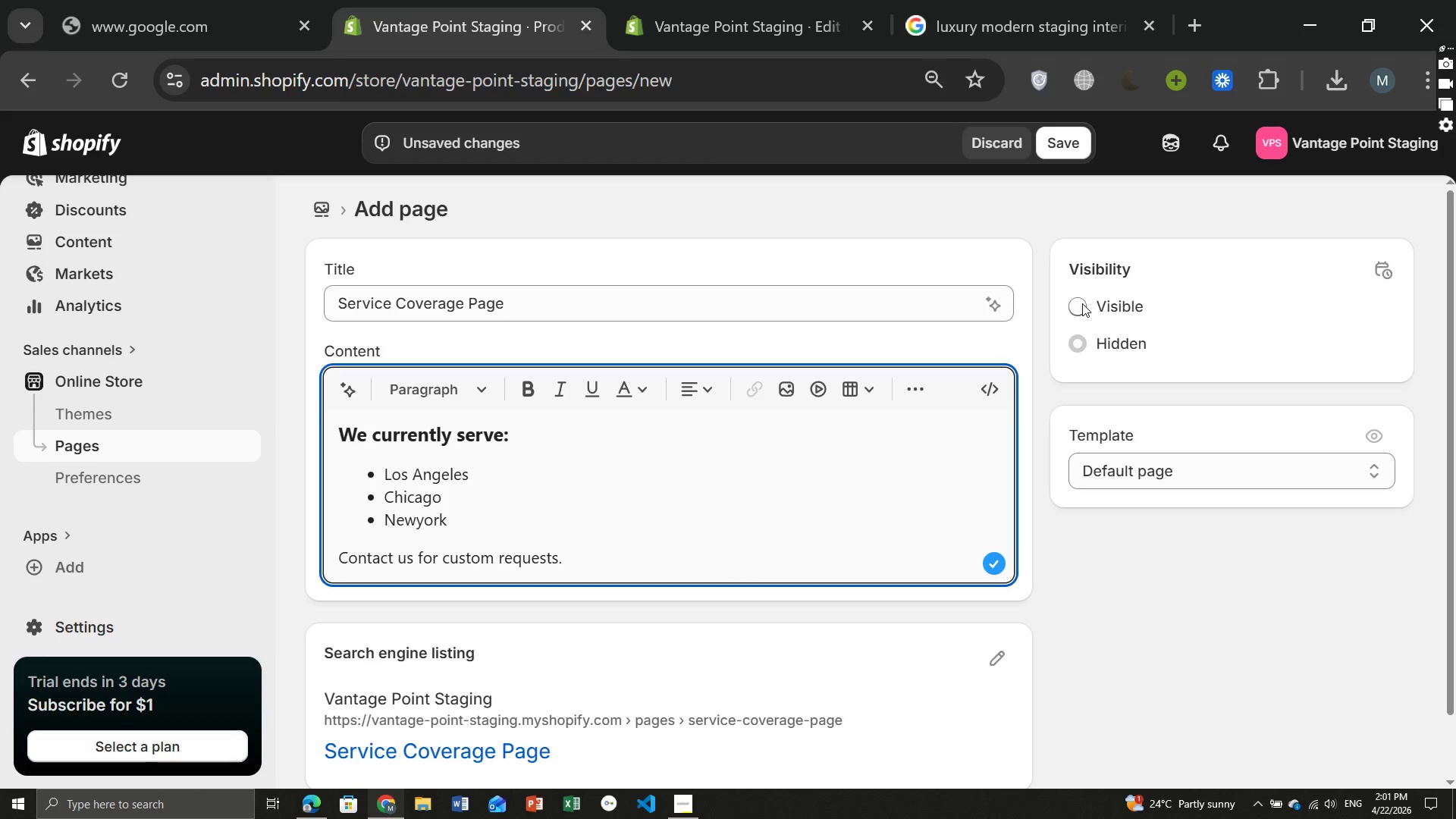 
left_click([1082, 303])
 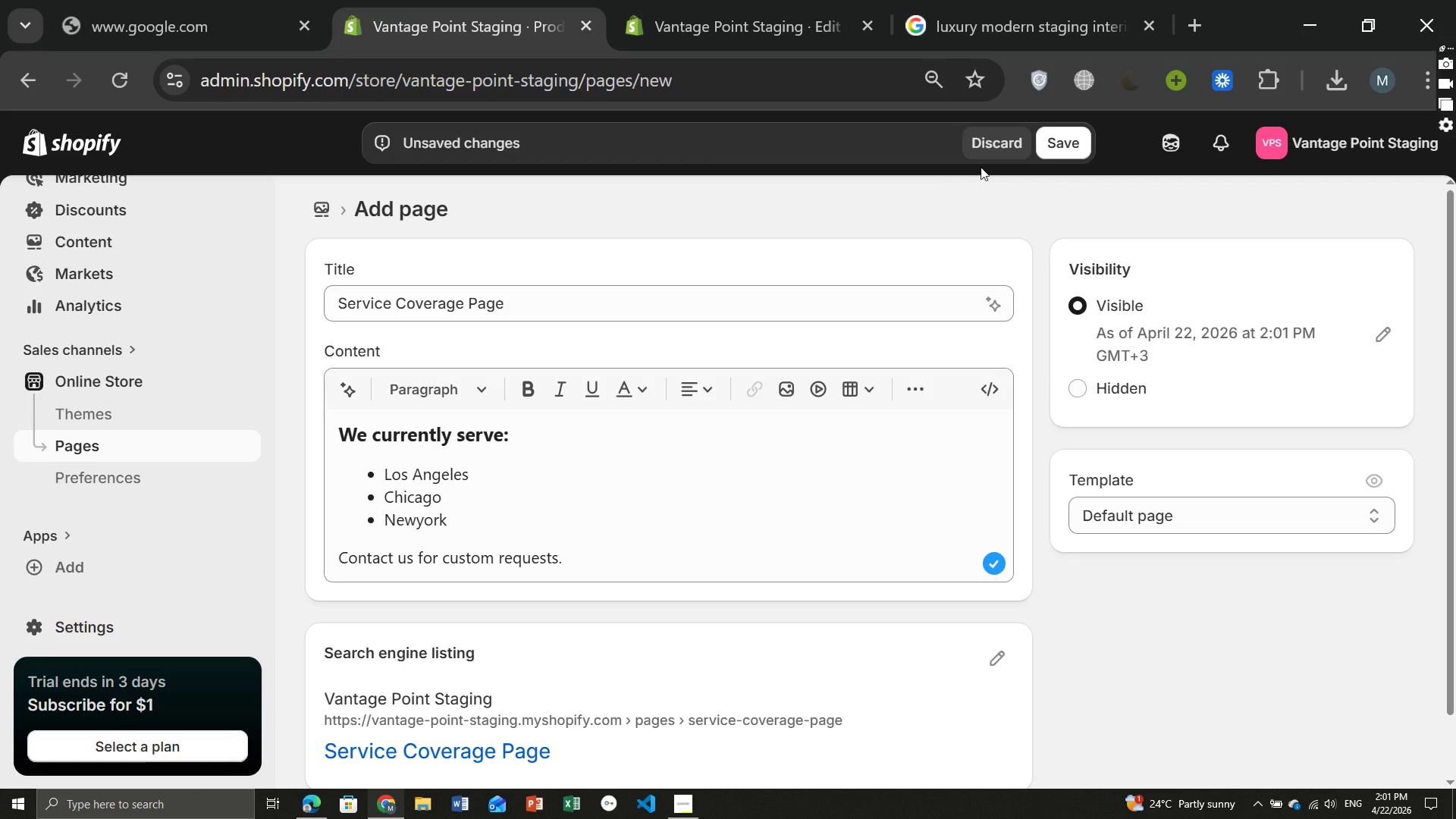 
wait(5.7)
 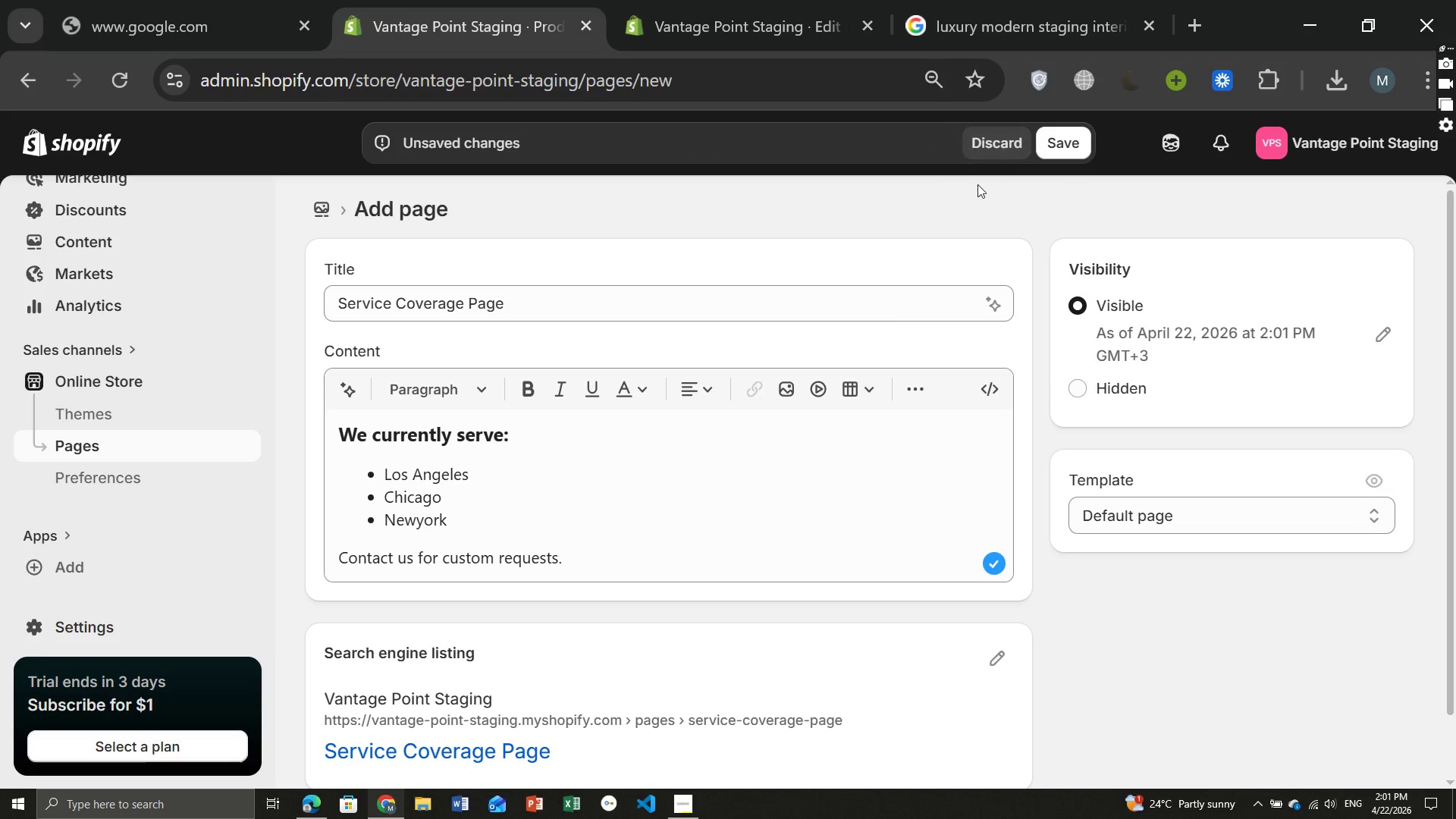 
left_click([1058, 140])
 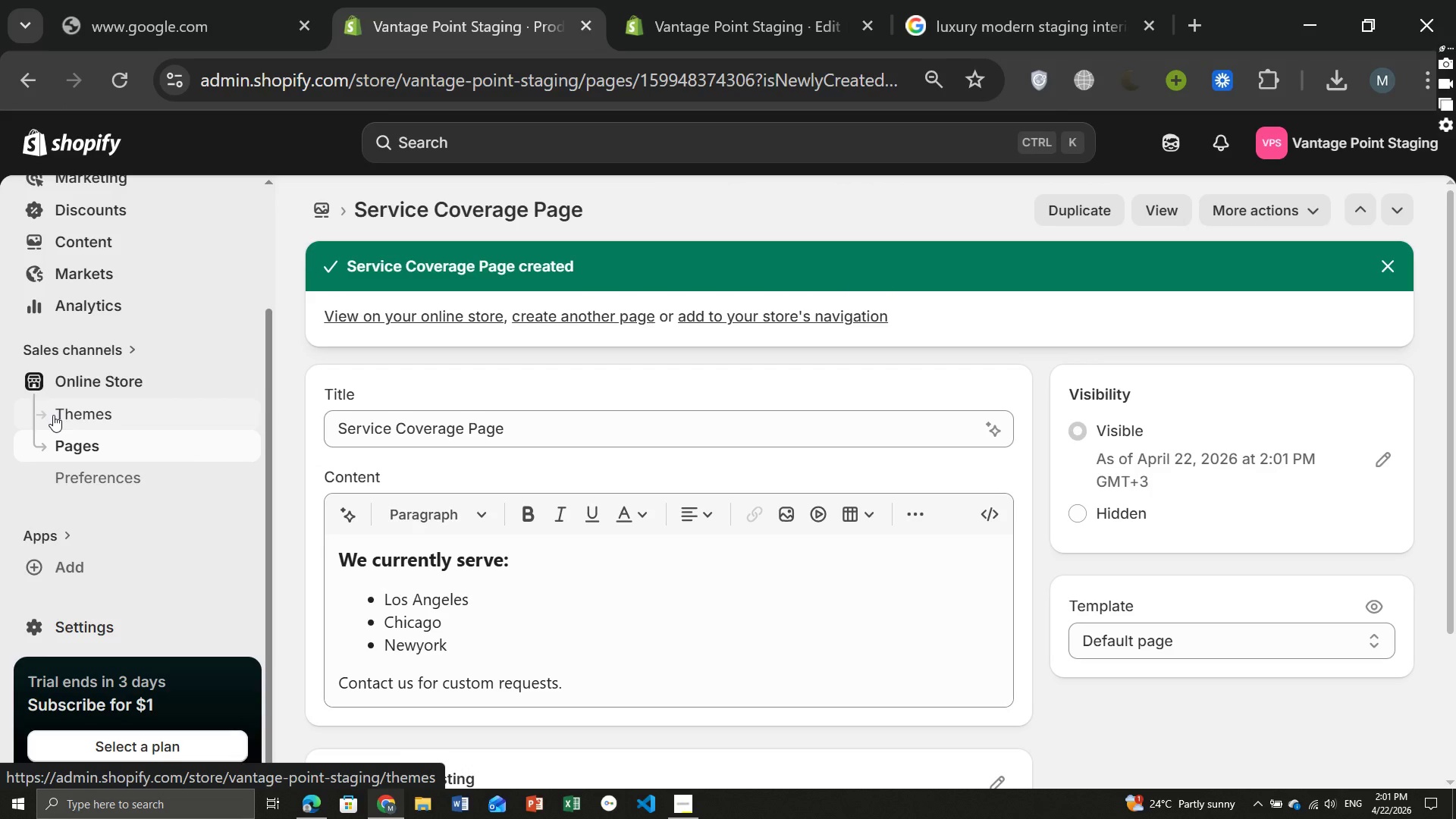 
wait(11.78)
 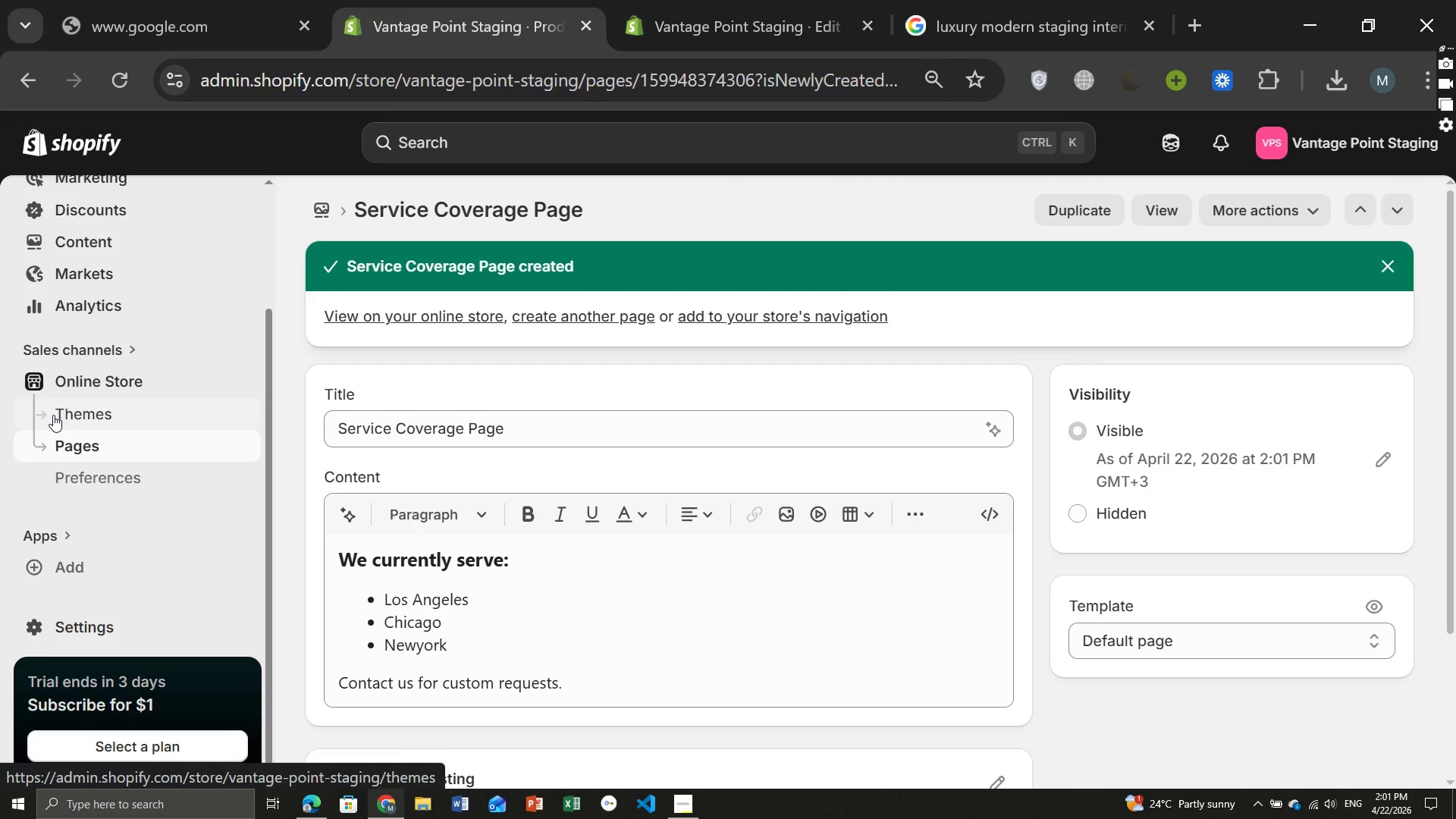 
left_click([108, 404])
 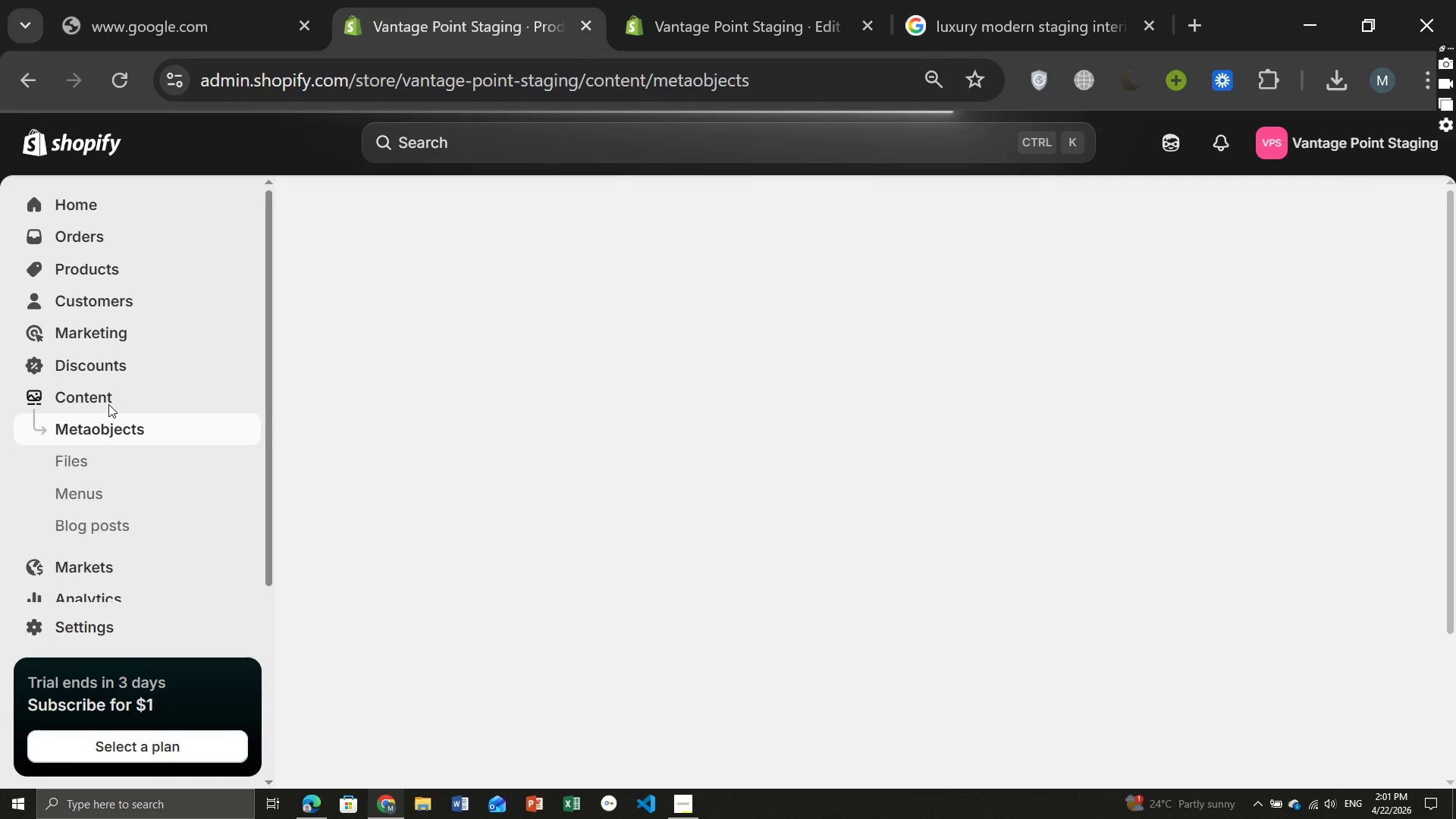 
wait(8.03)
 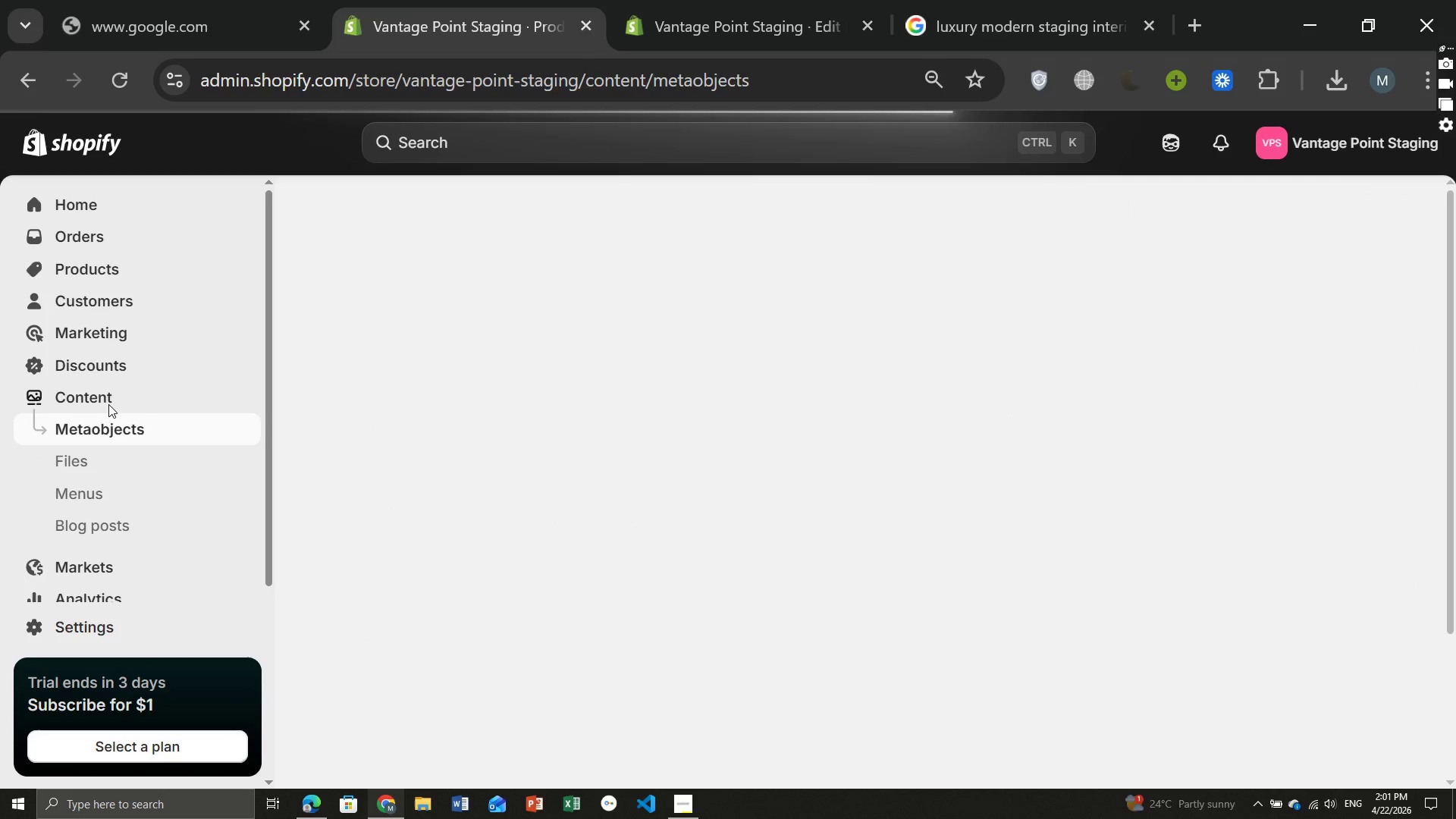 
left_click([102, 490])
 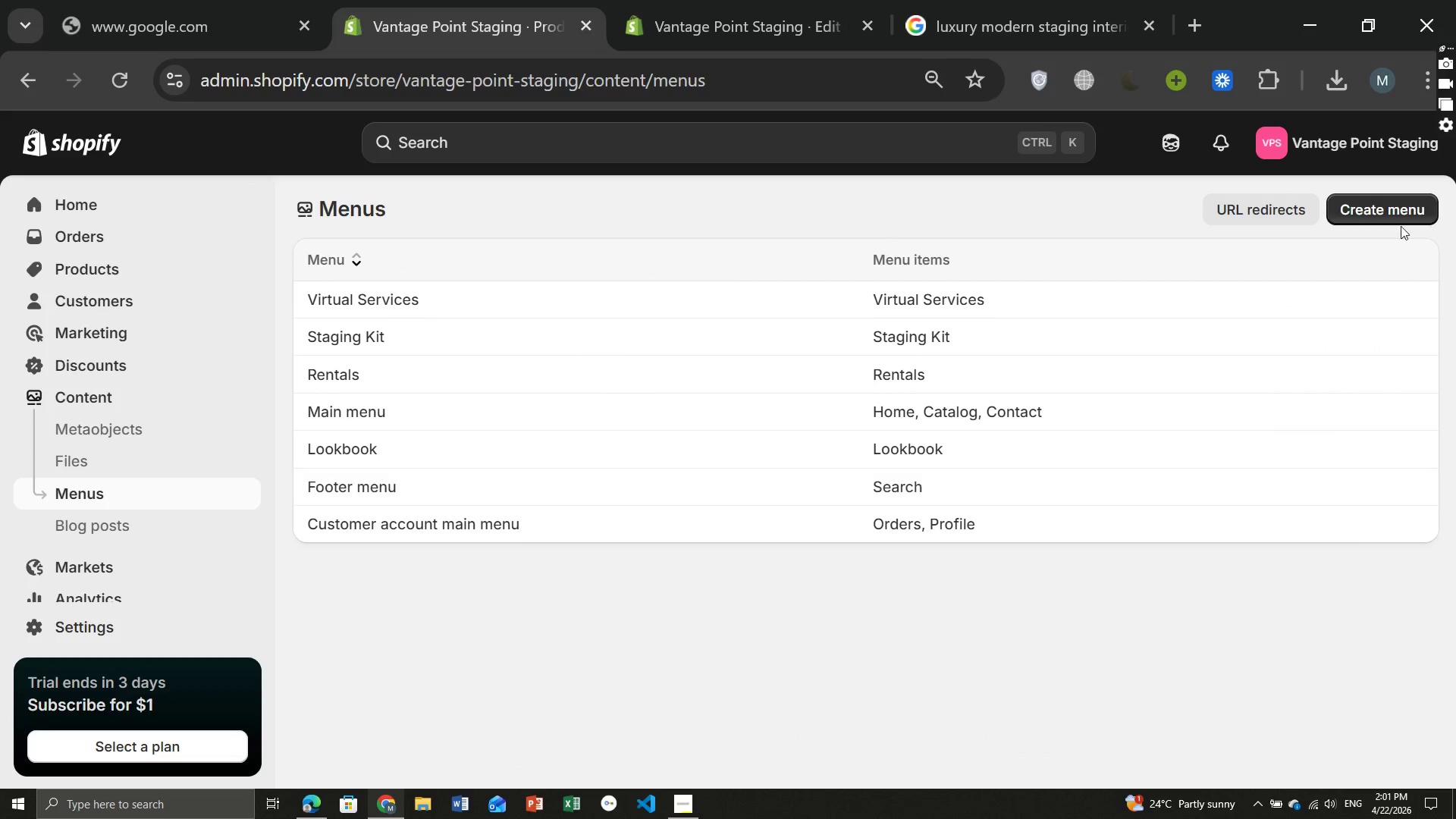 
wait(5.22)
 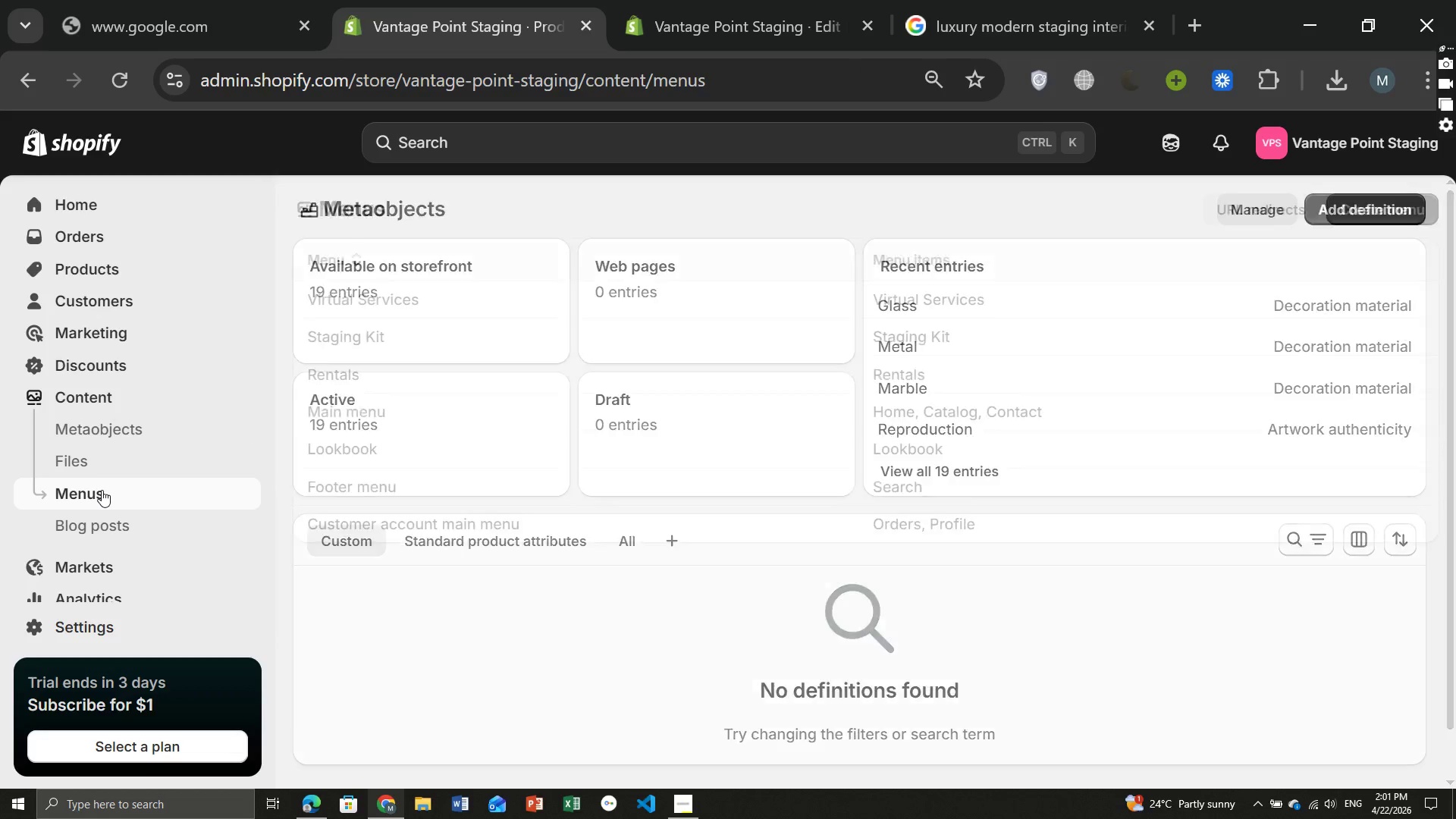 
left_click([1370, 214])
 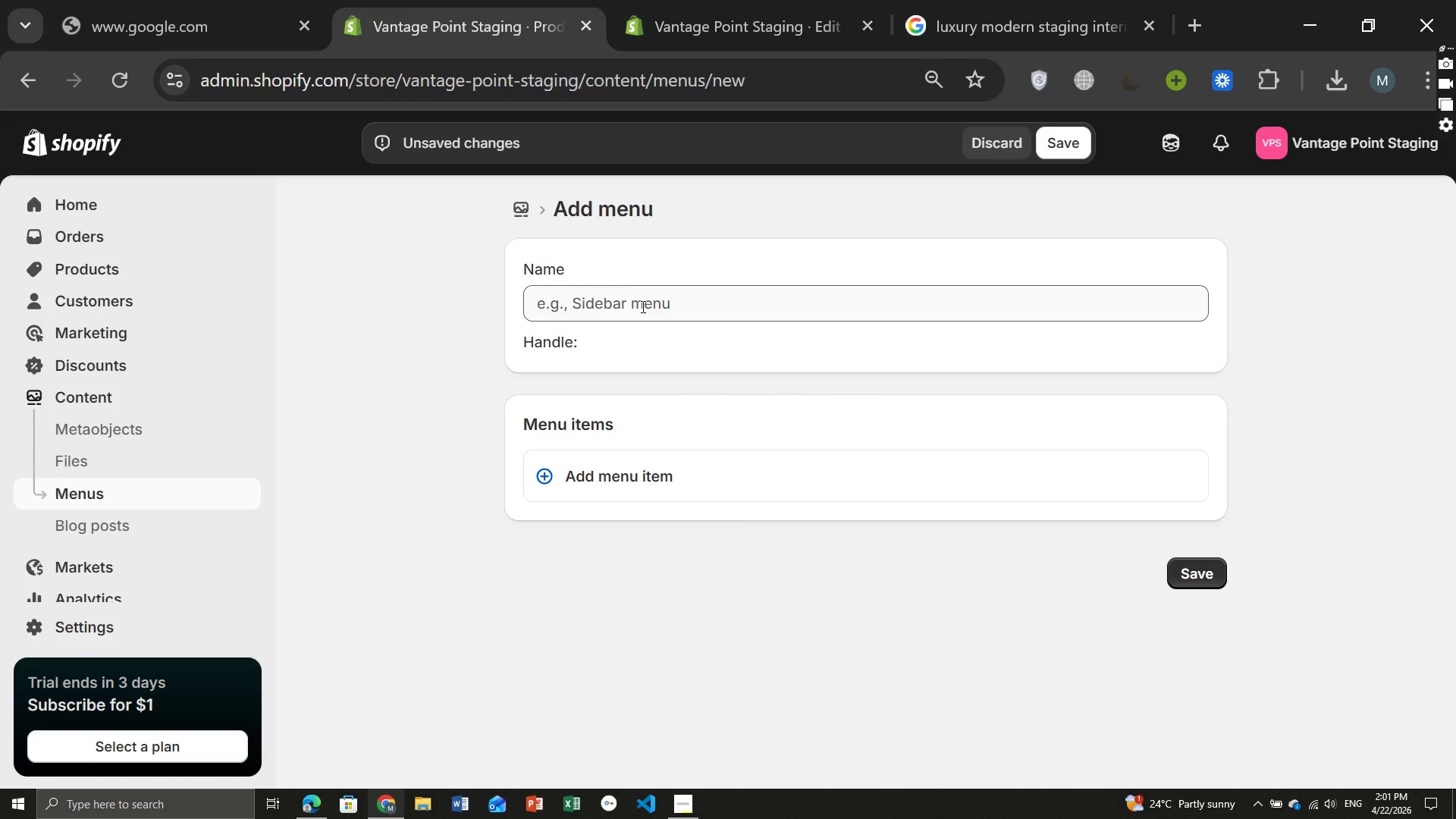 
wait(5.5)
 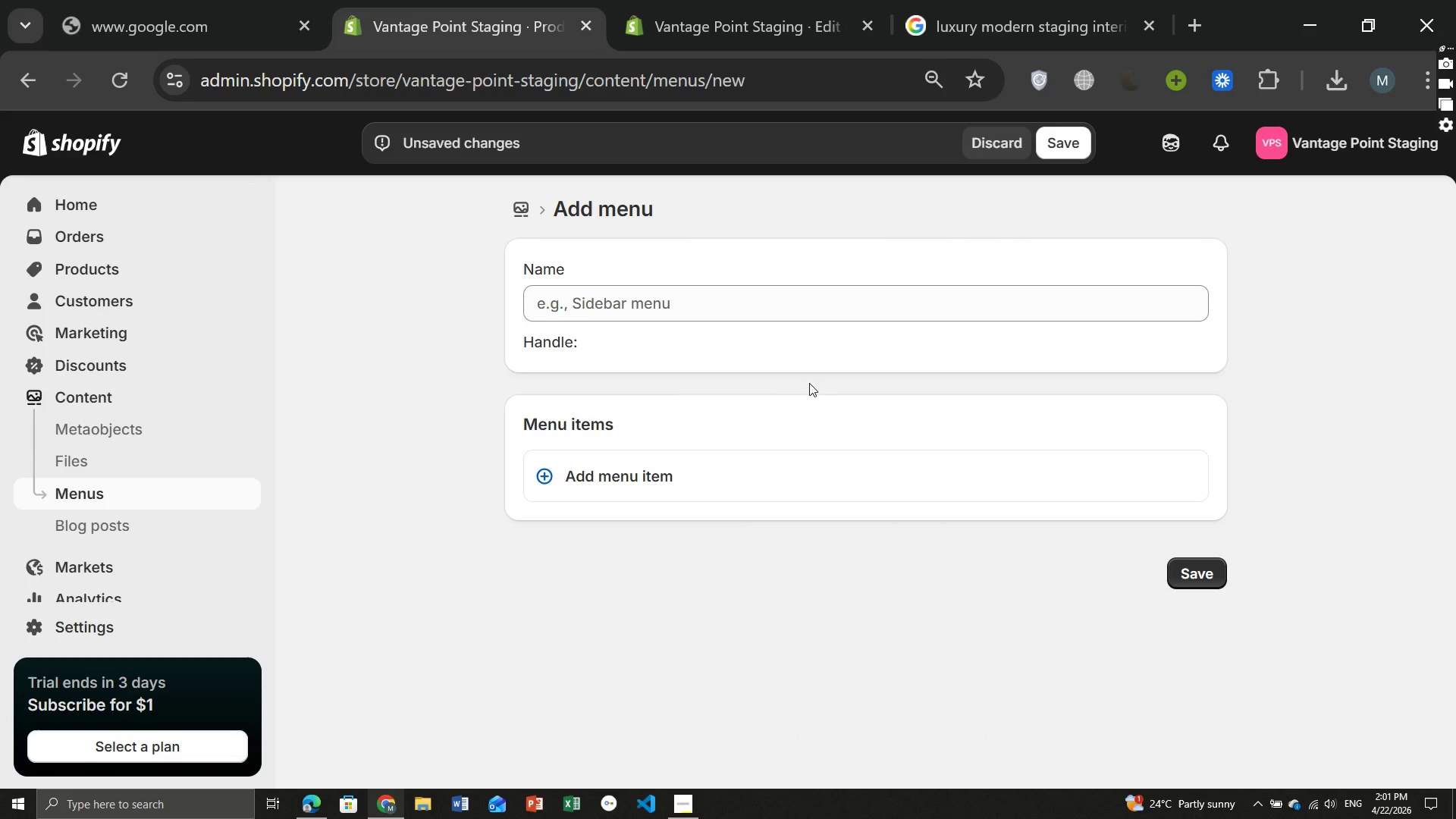 
left_click([637, 492])
 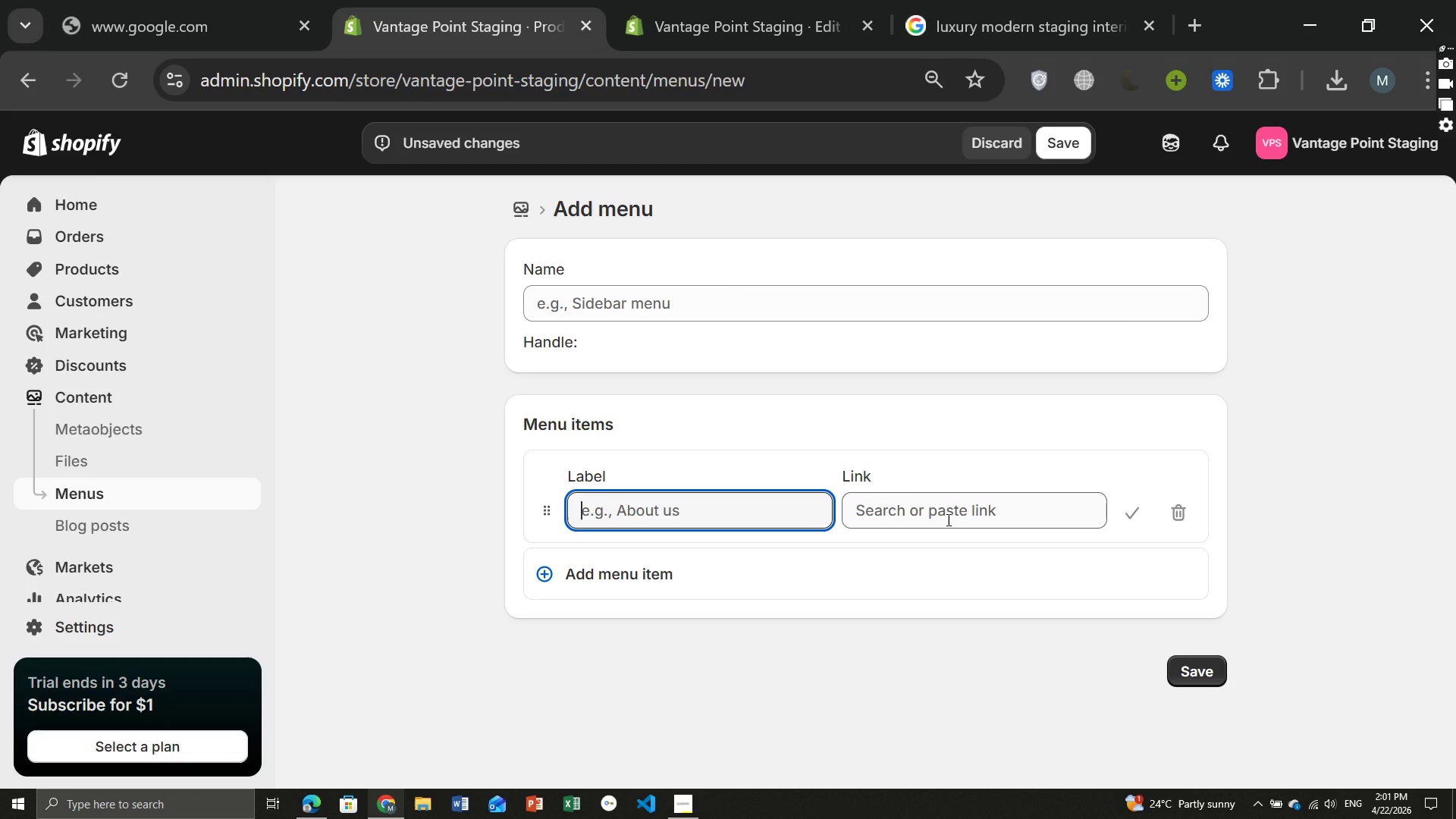 
left_click([947, 519])
 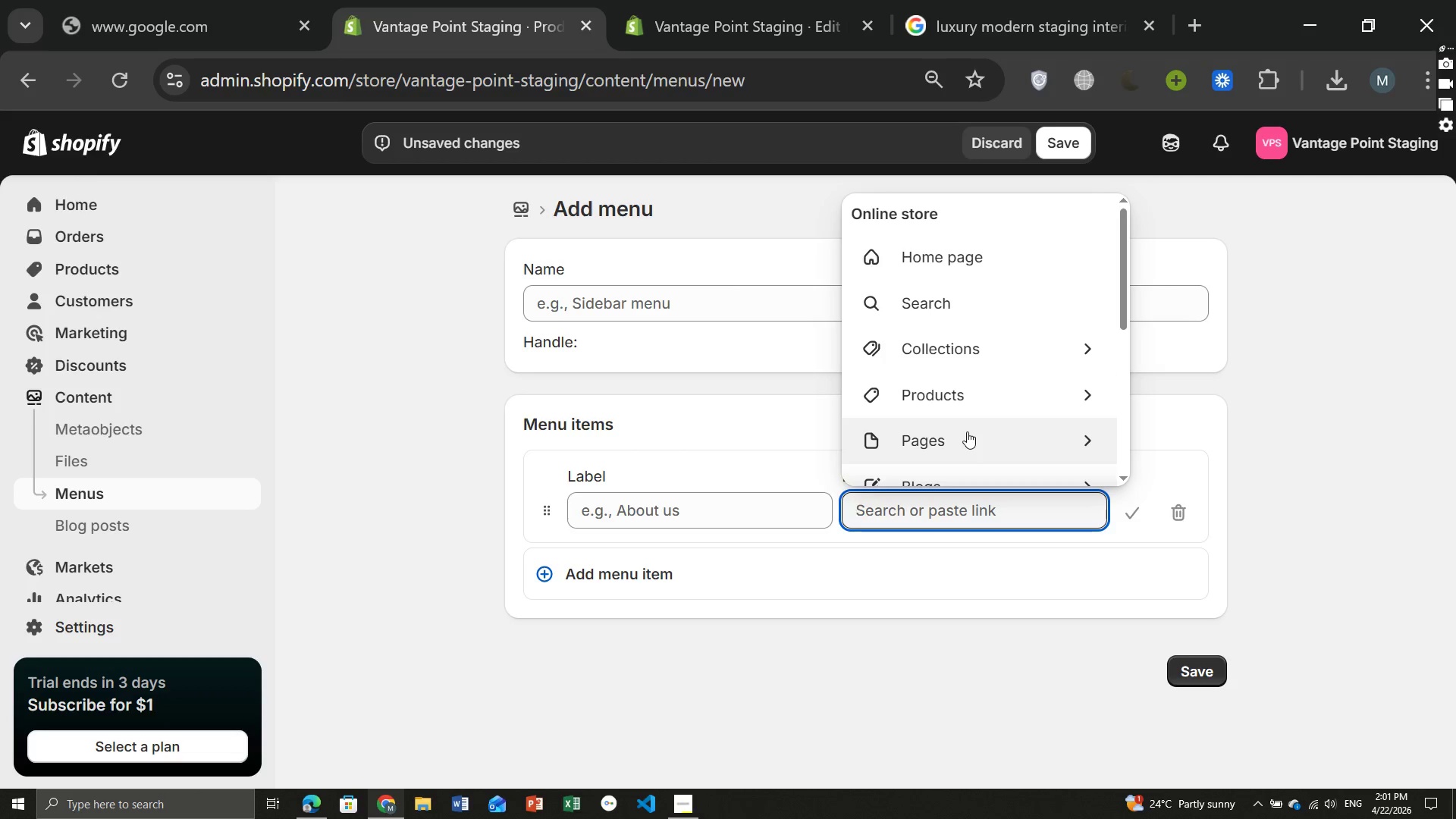 
left_click([967, 431])
 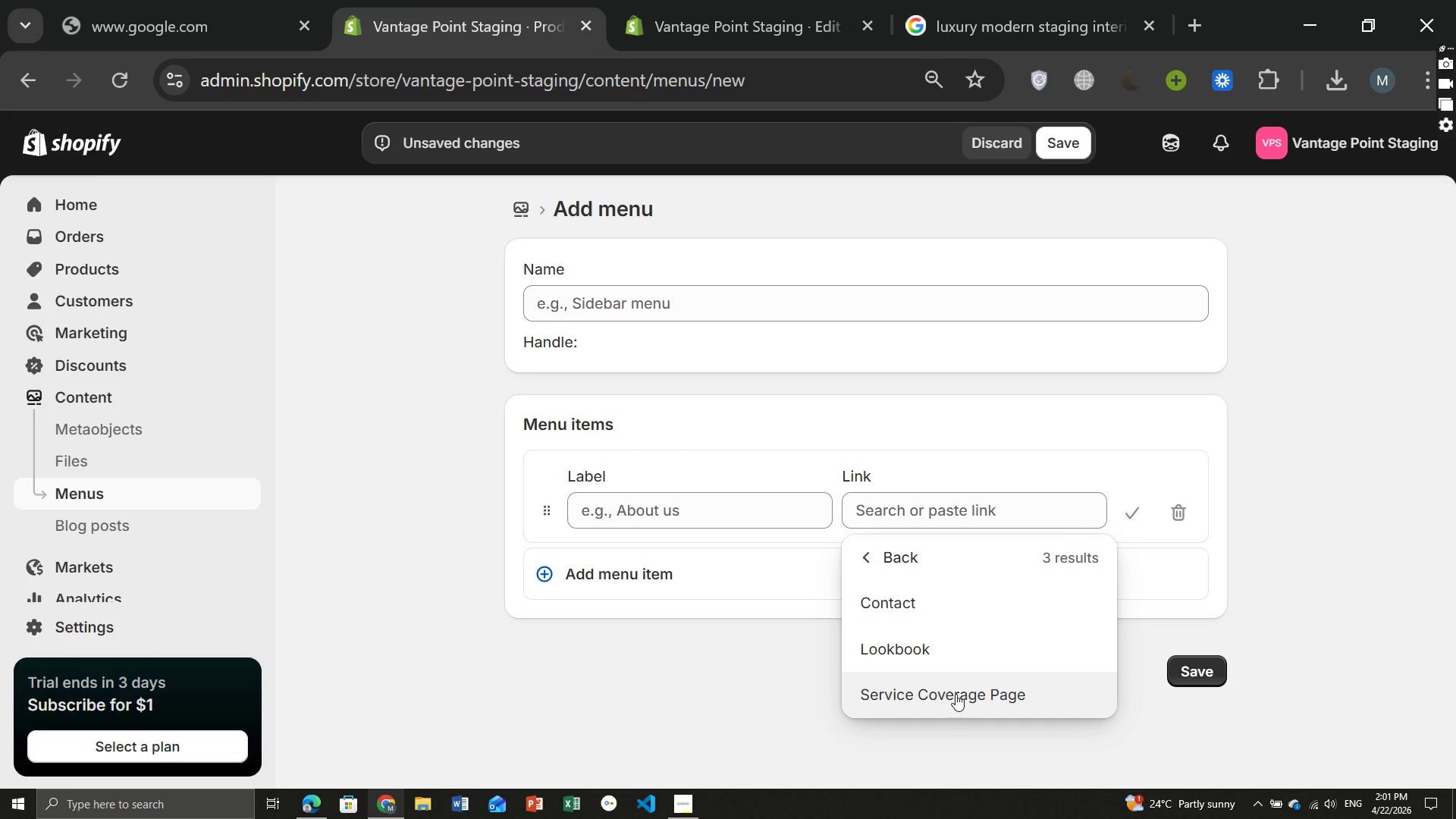 
left_click([956, 694])
 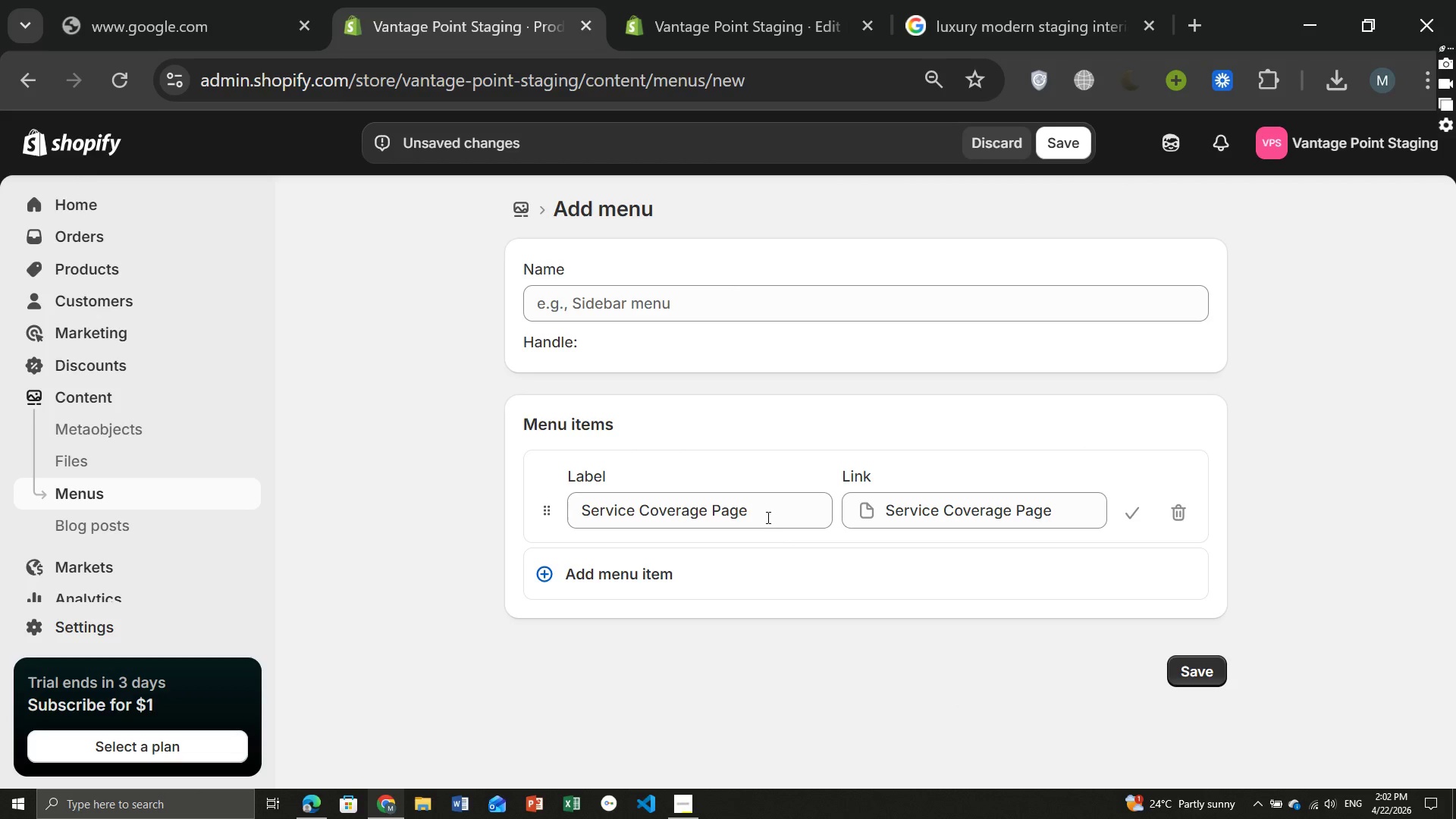 
left_click_drag(start_coordinate=[767, 517], to_coordinate=[548, 532])
 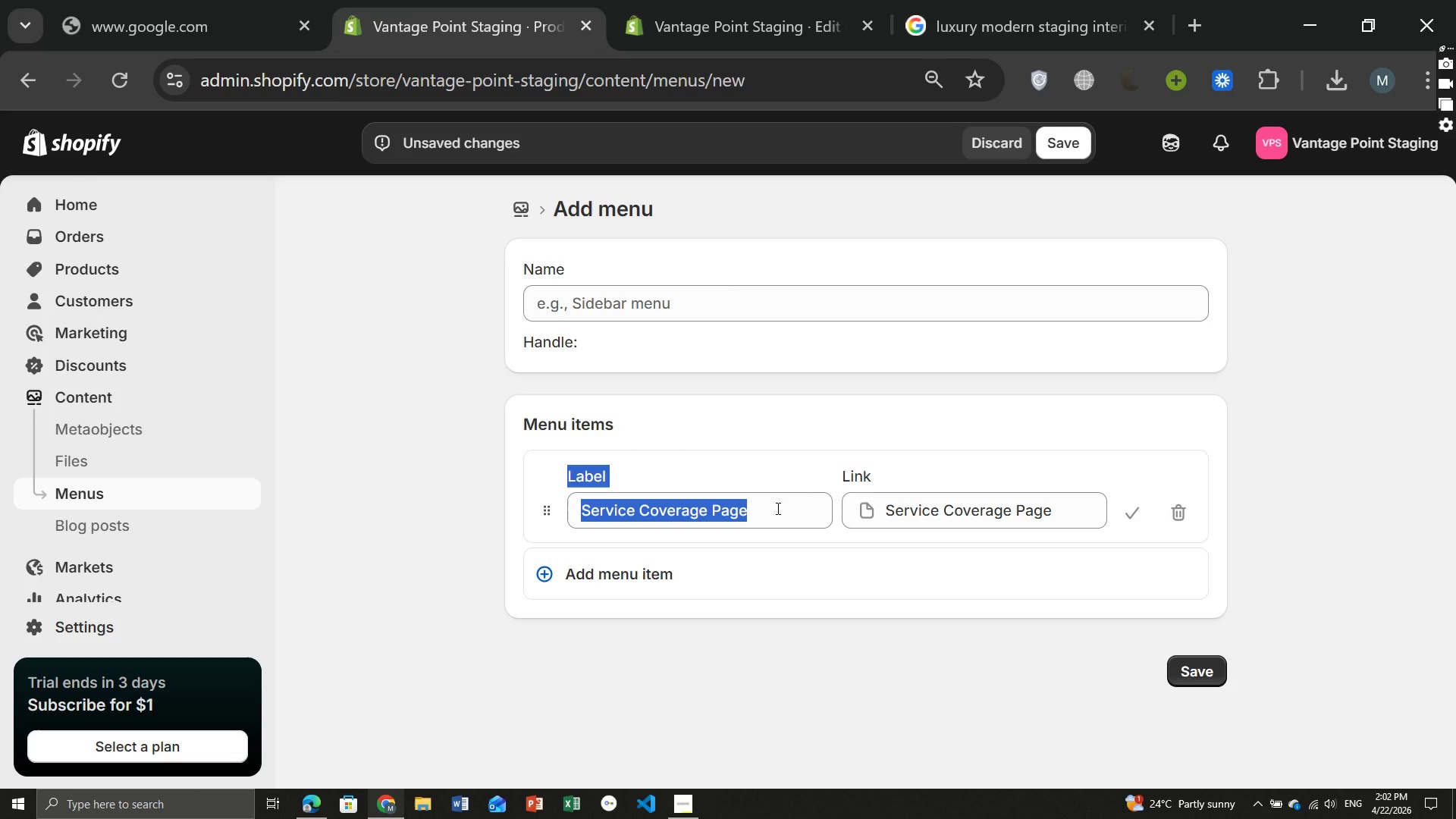 
left_click([777, 508])
 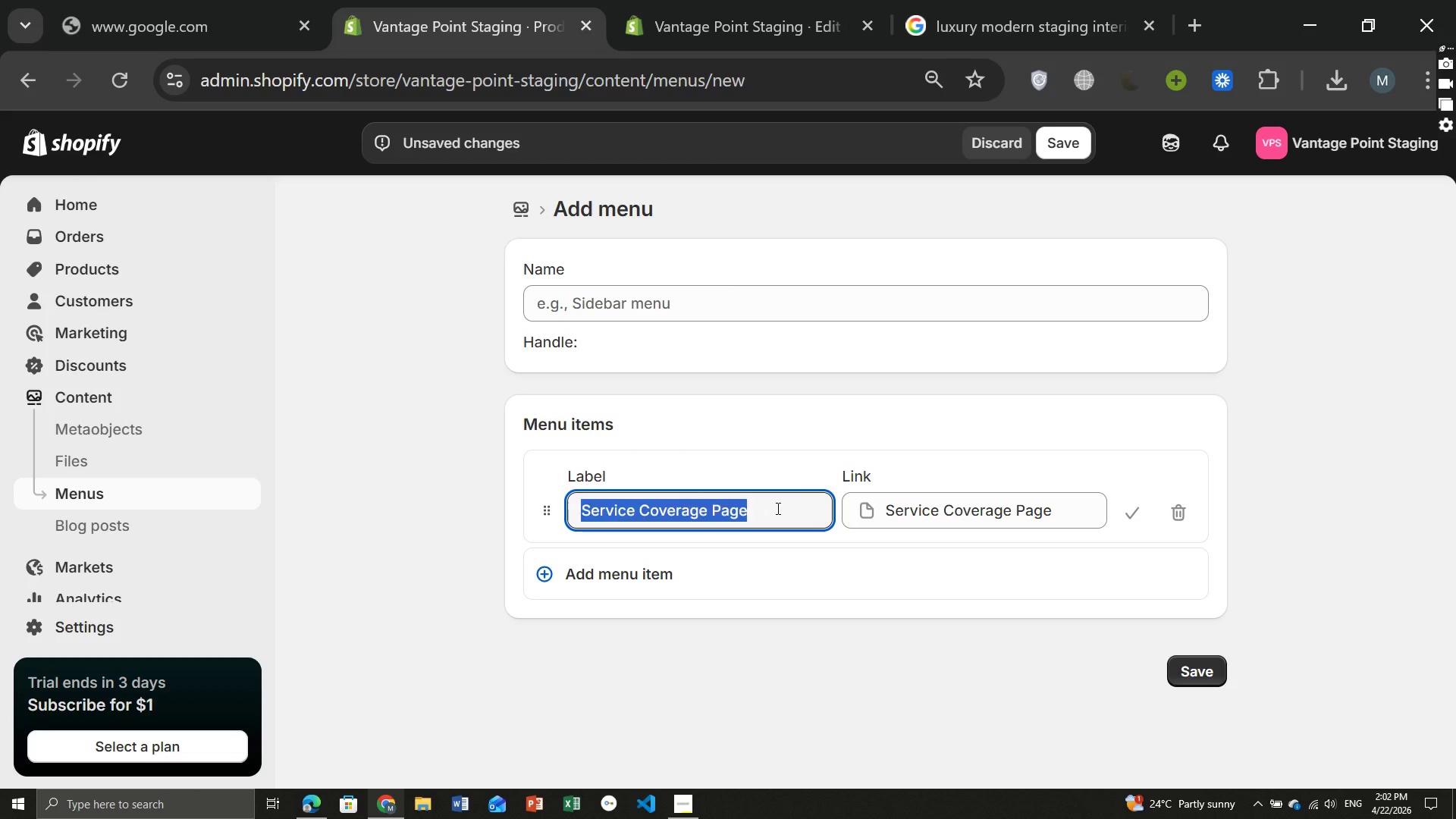 
key(Control+ControlLeft)
 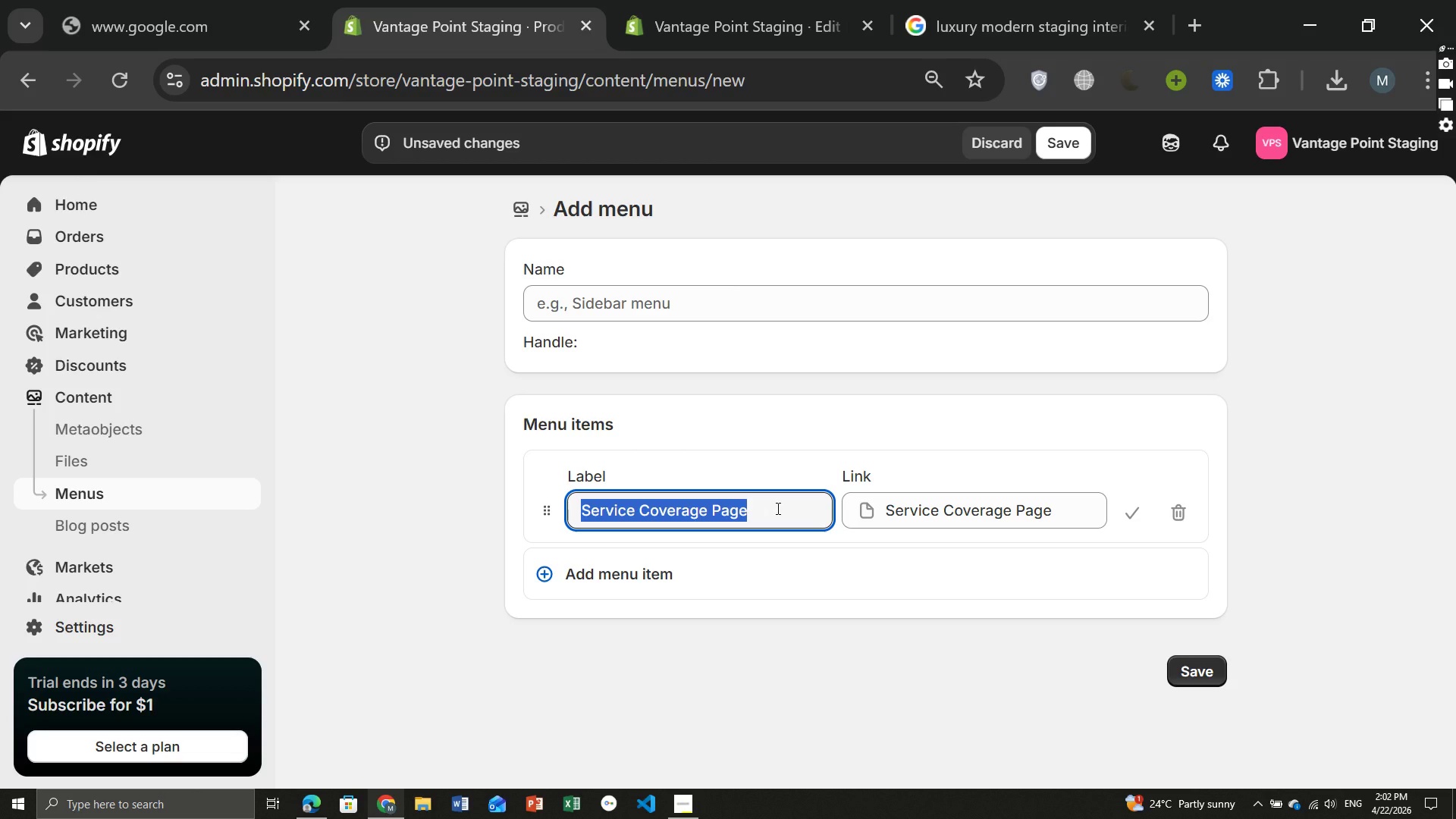 
key(Control+A)
 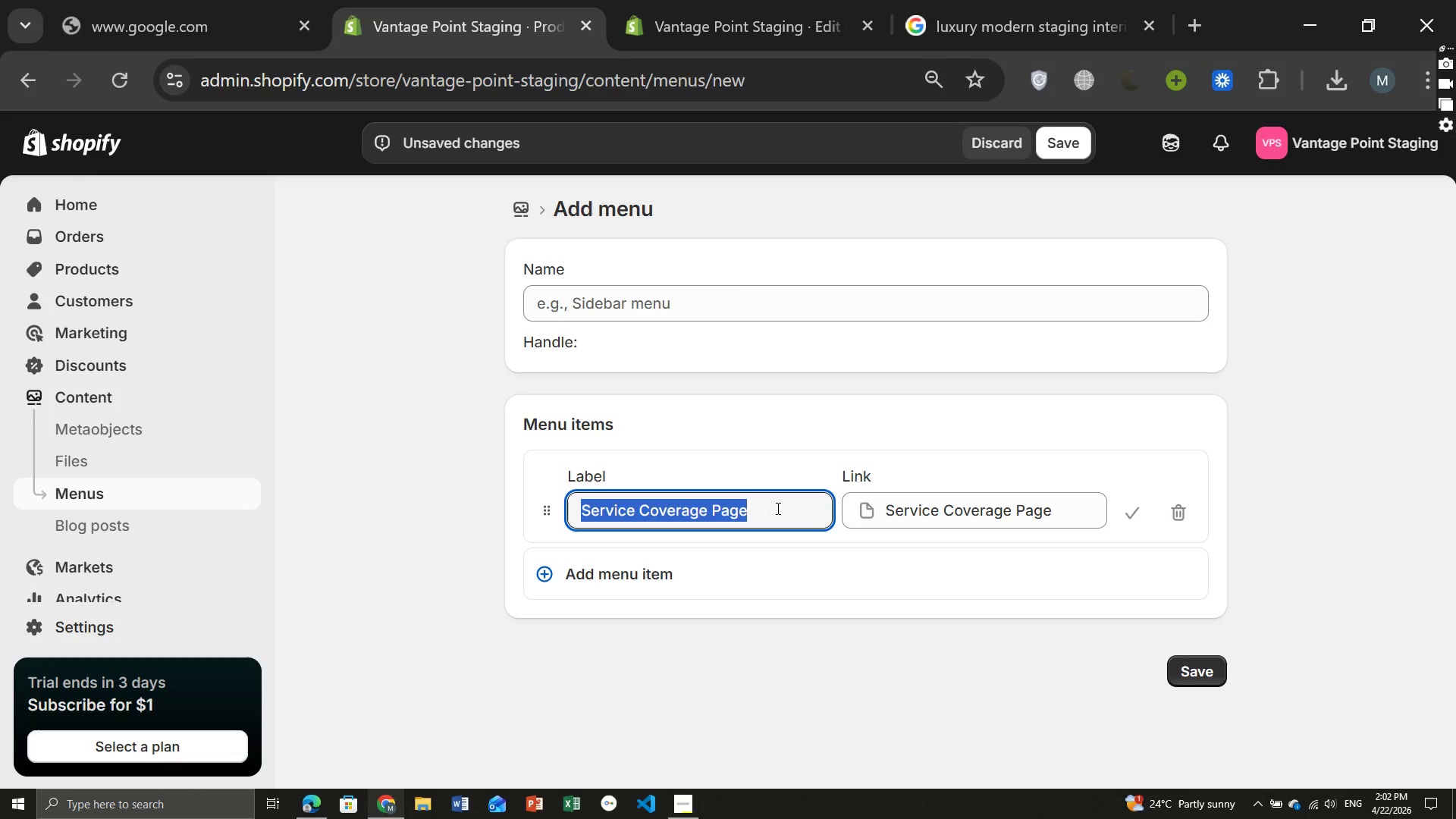 
key(Control+ControlLeft)
 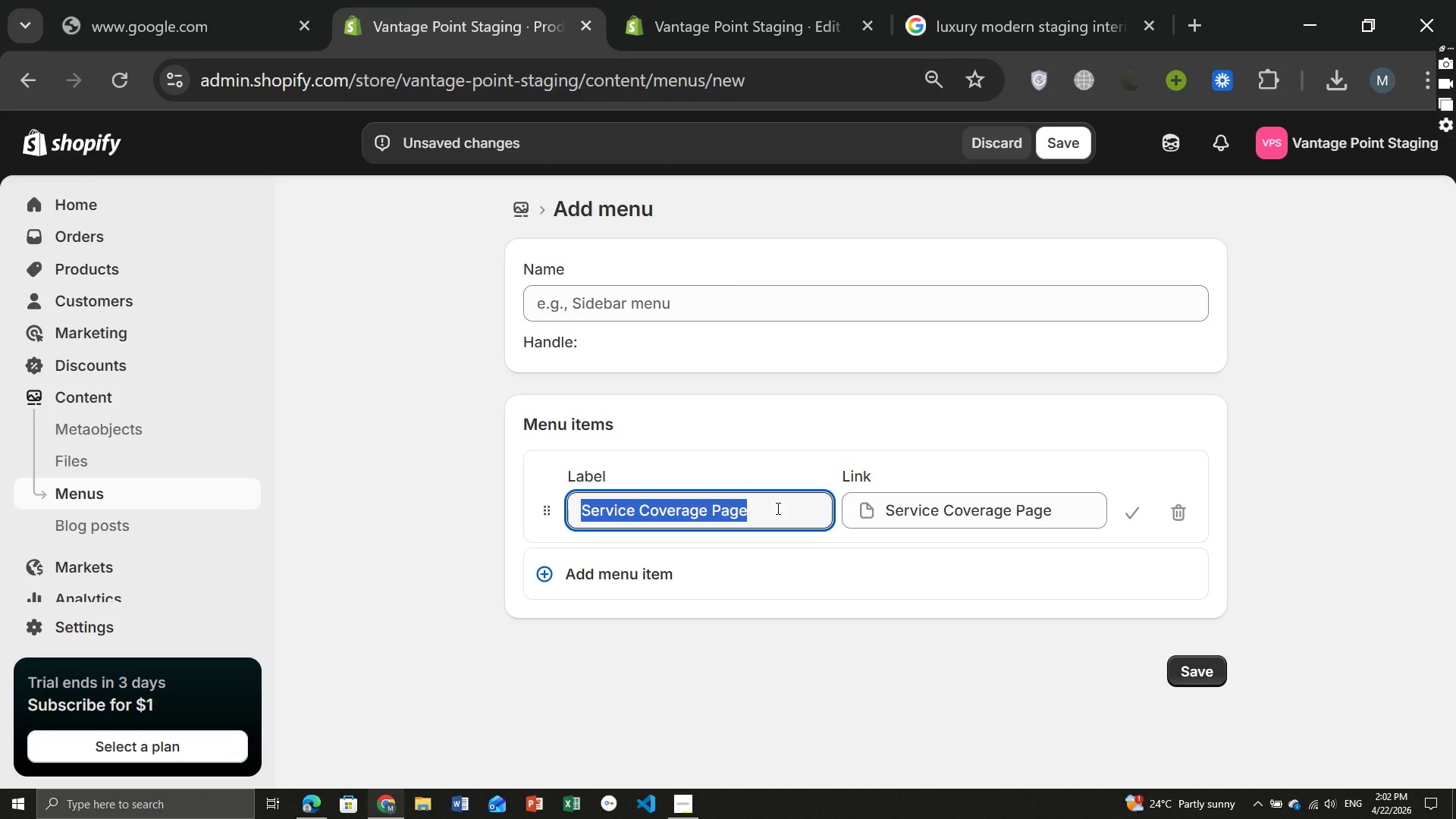 
key(Control+C)
 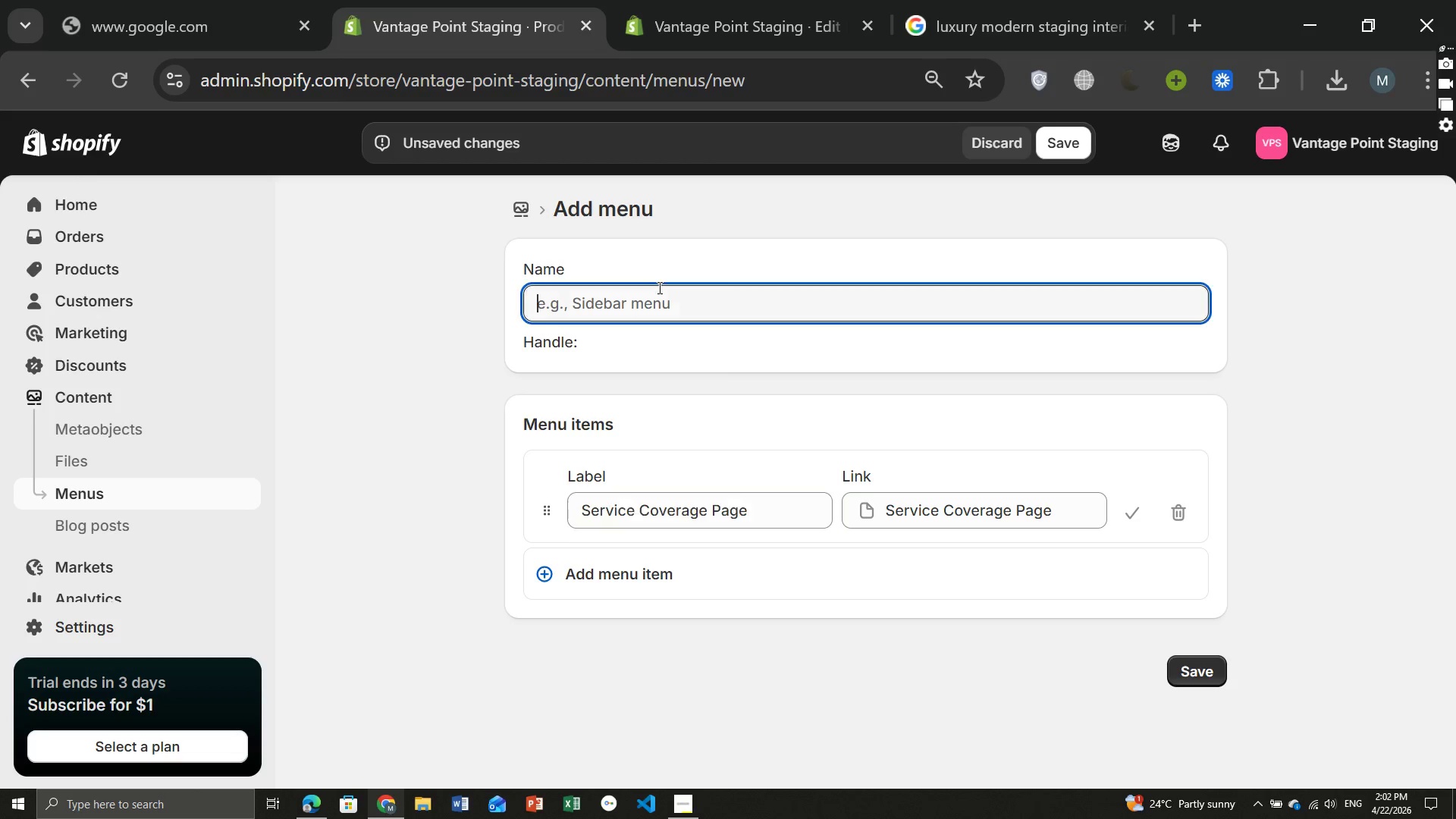 
left_click([658, 287])
 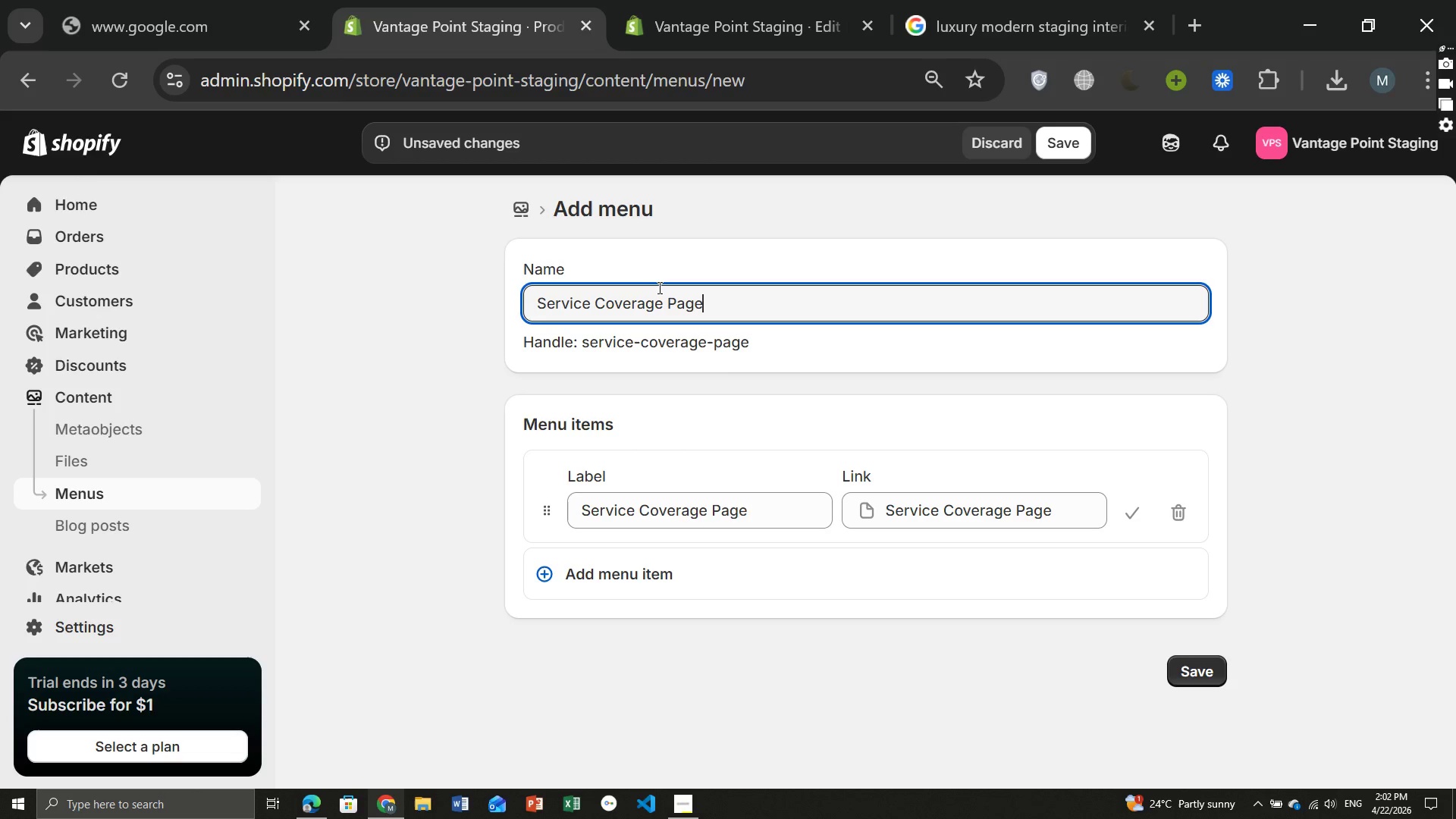 
key(Control+ControlLeft)
 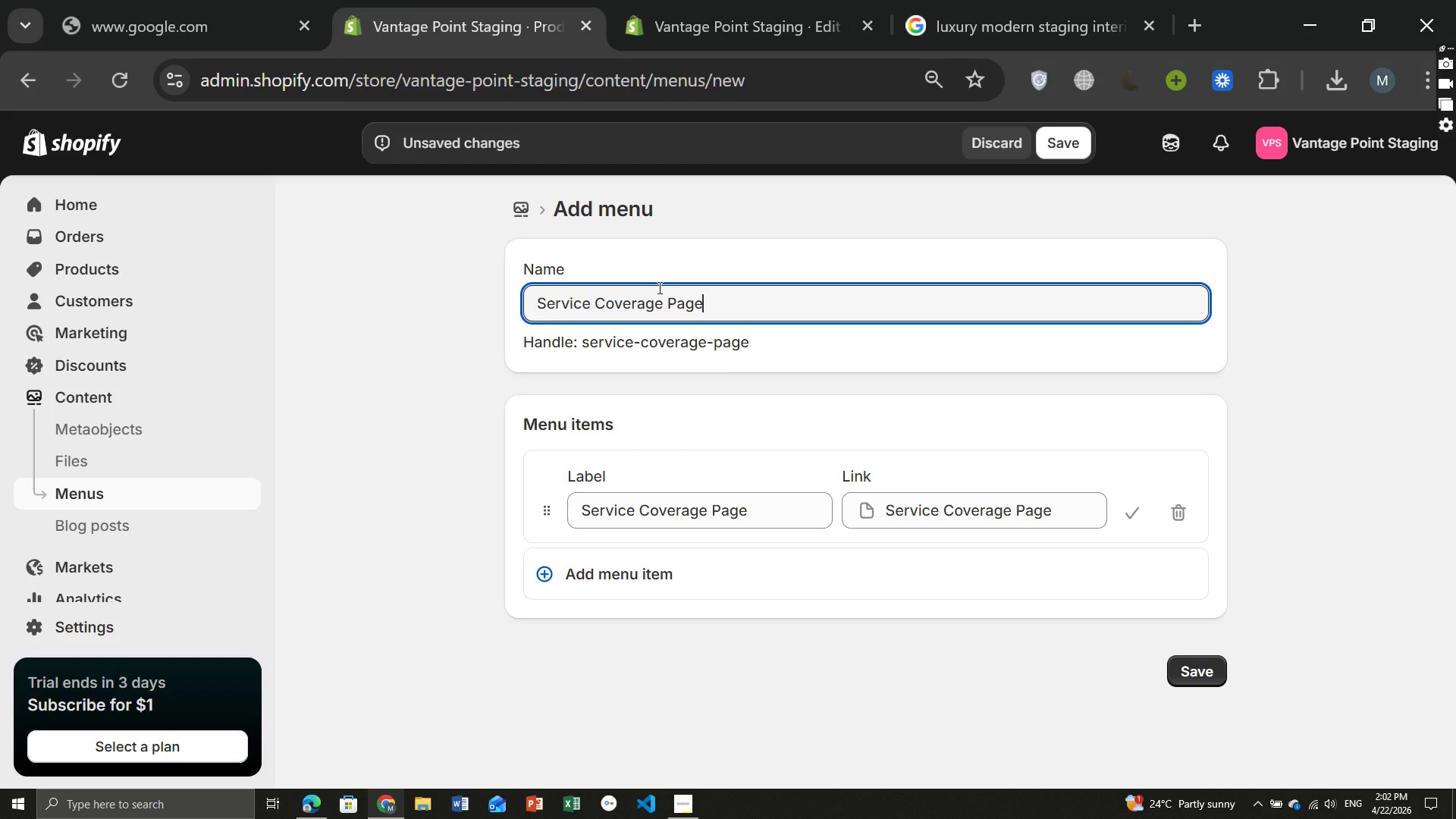 
key(Control+V)
 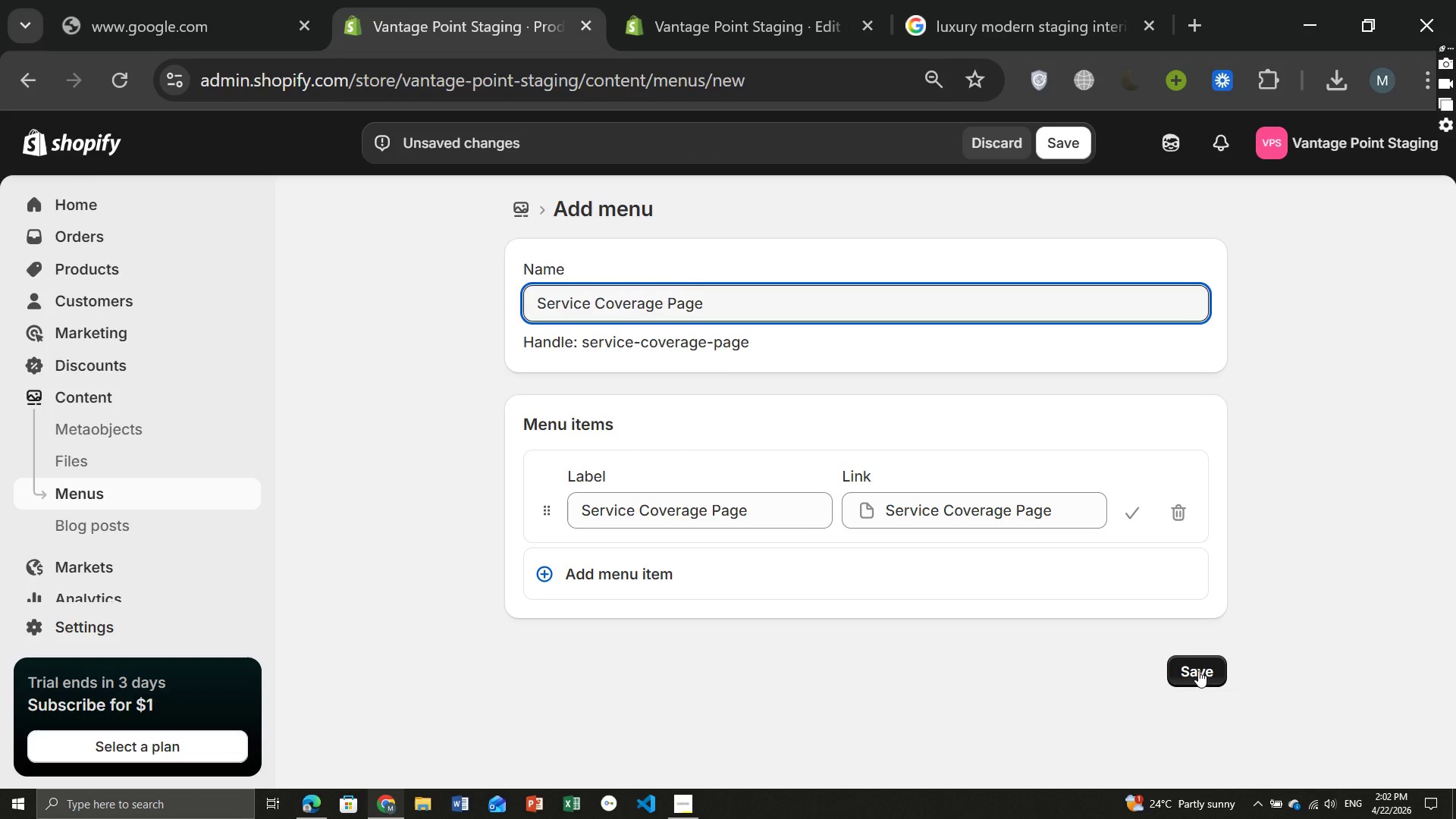 
left_click([1198, 670])
 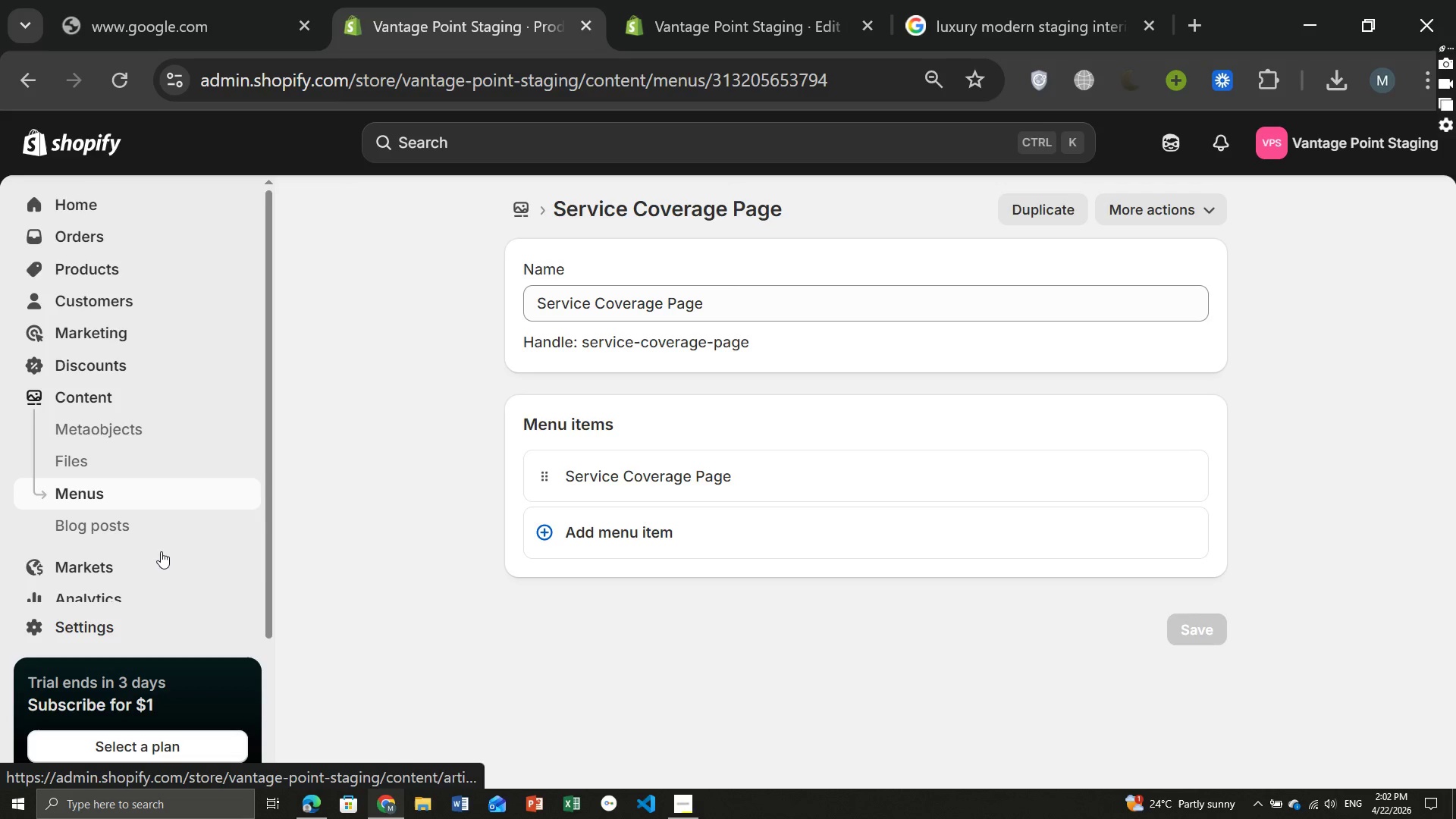 
wait(23.09)
 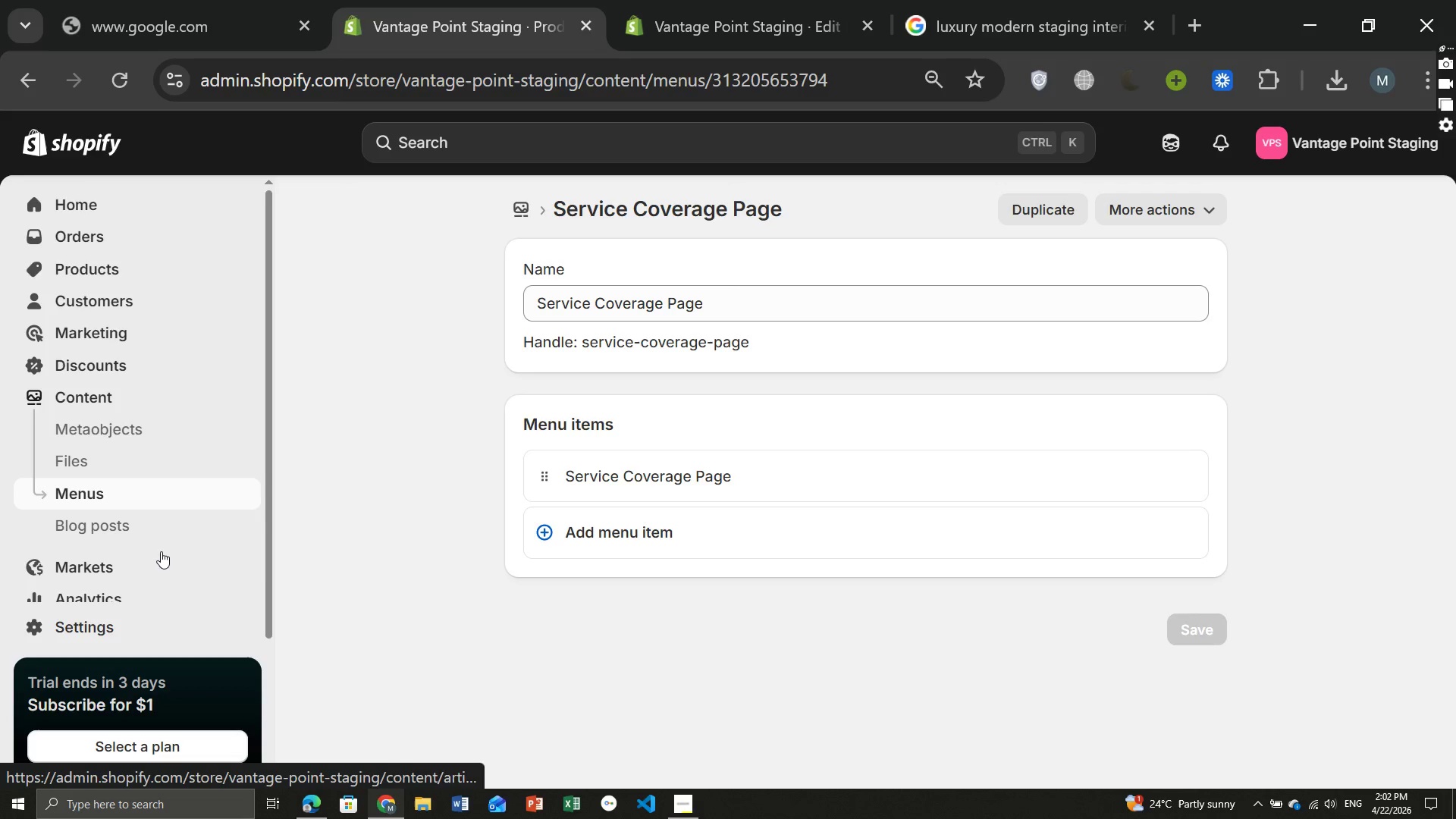 
left_click([161, 552])
 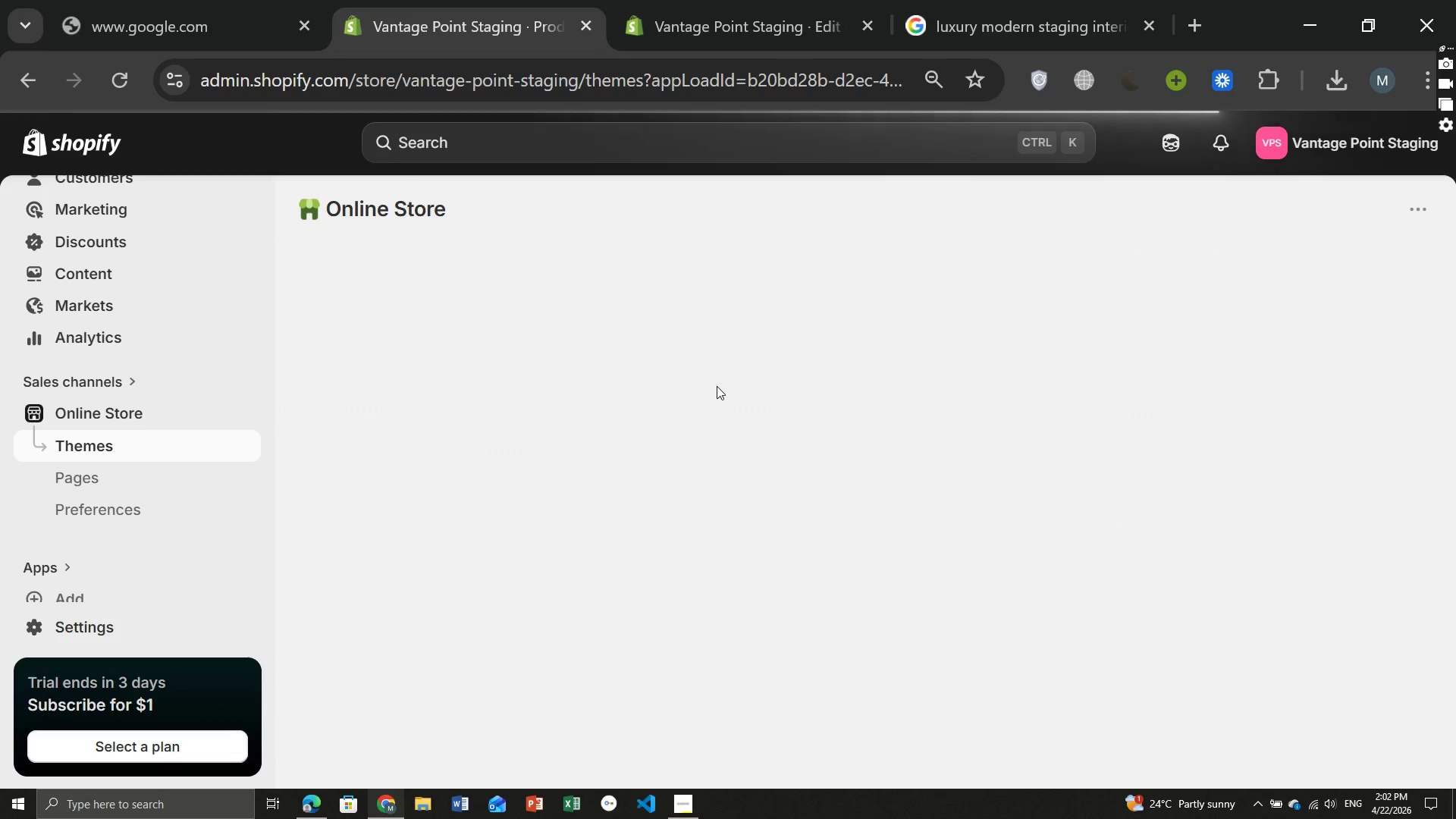 
wait(9.92)
 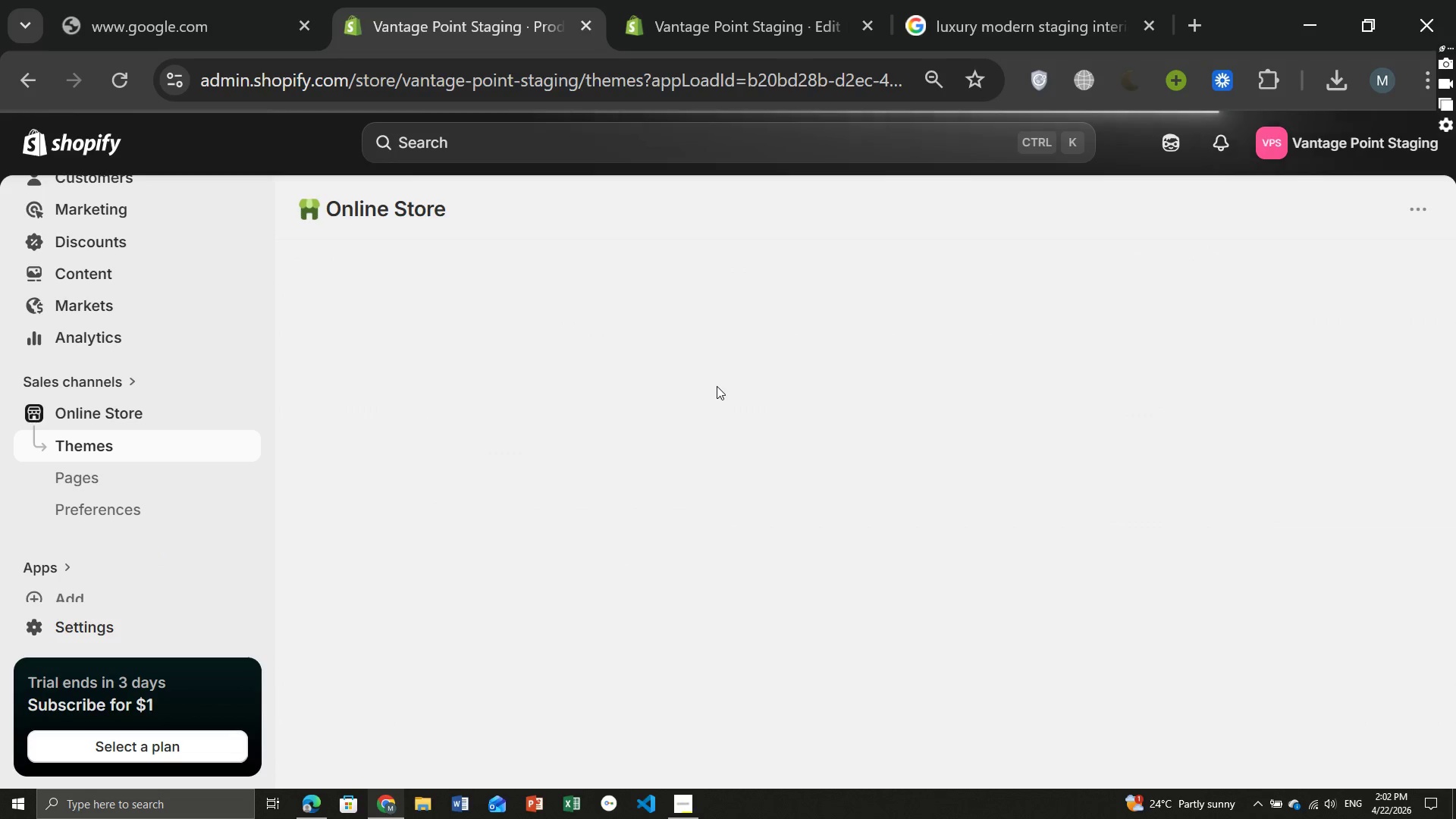 
mouse_move([1121, 401])
 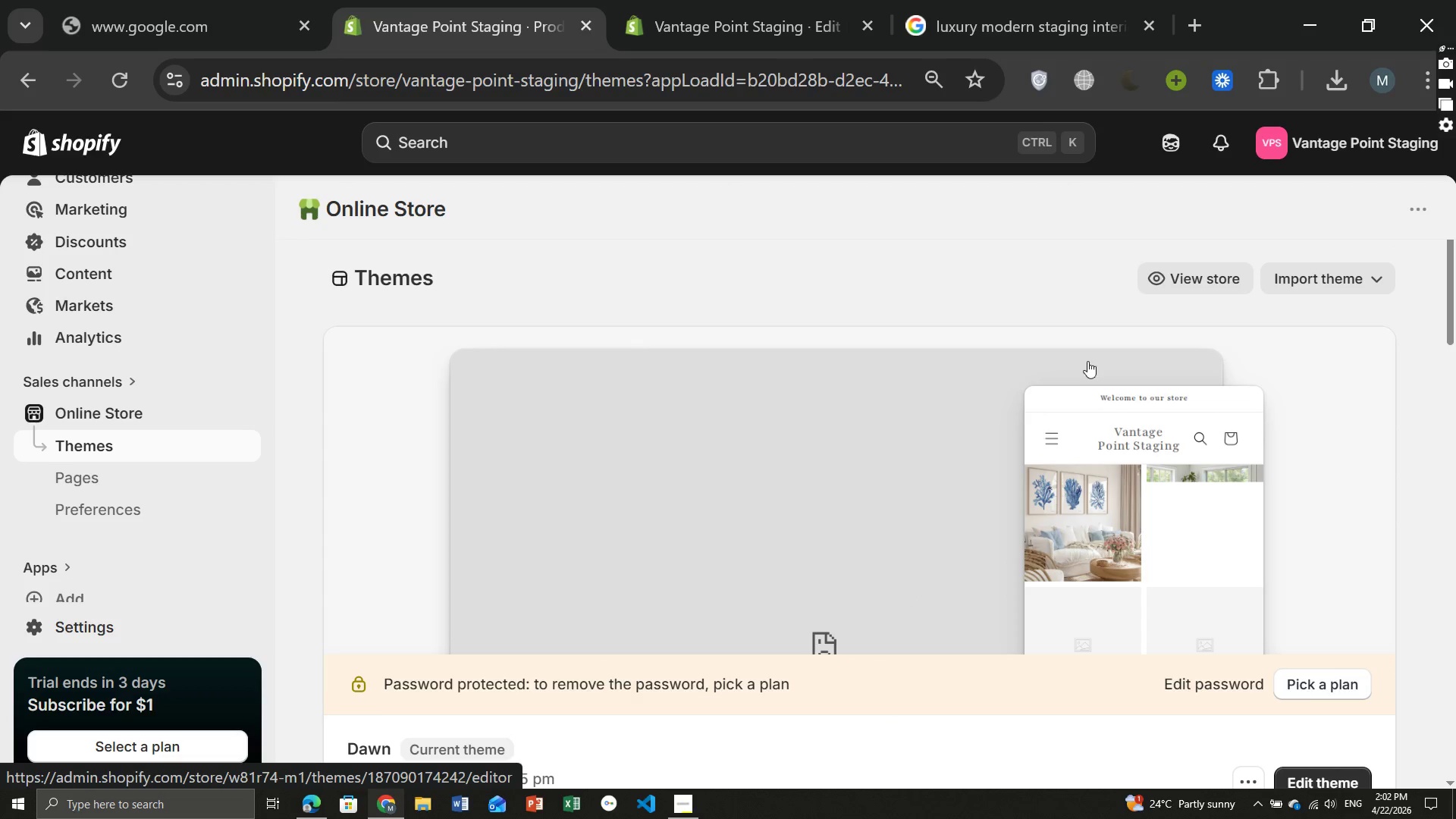 
wait(6.36)
 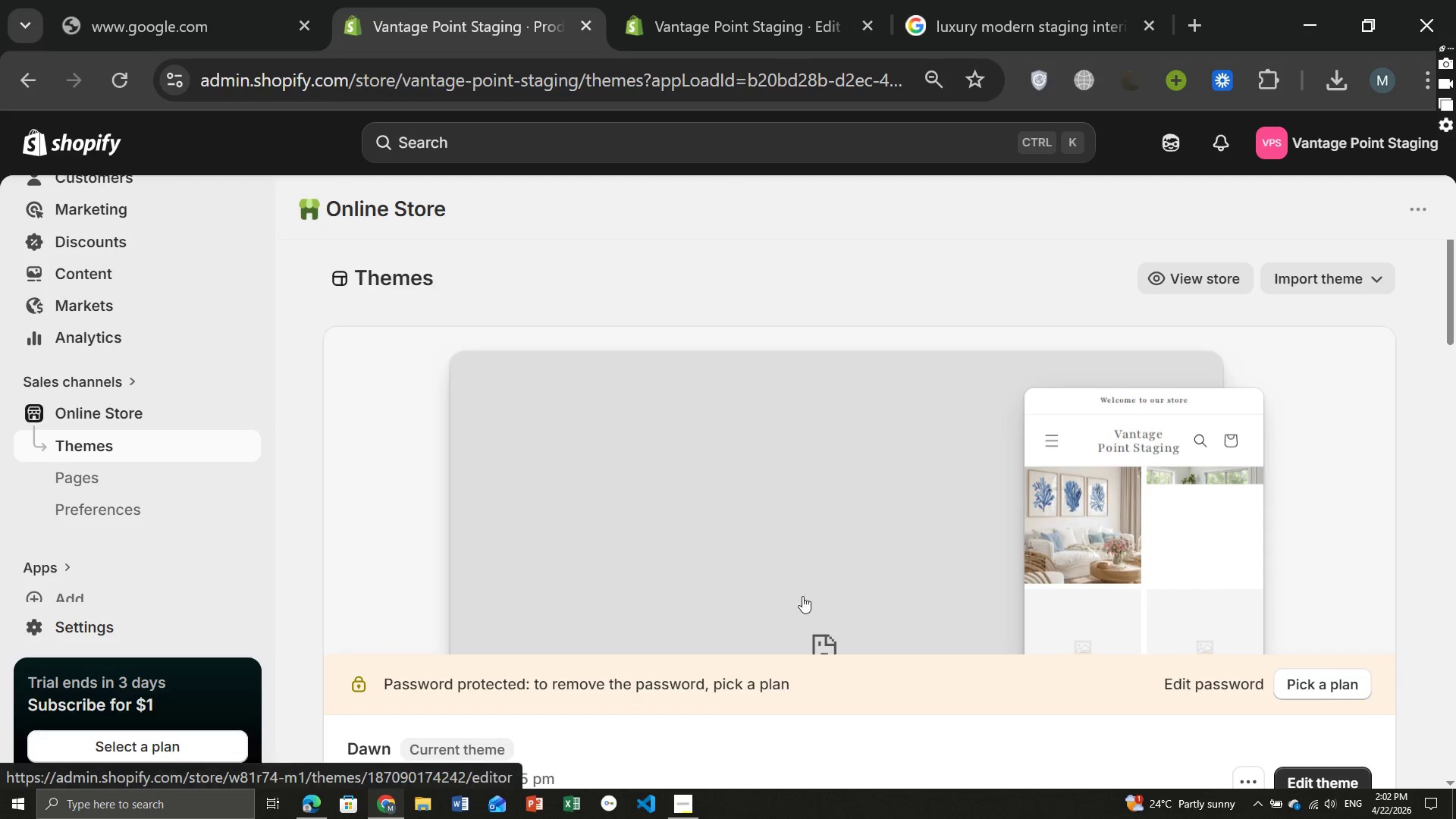 
left_click([1175, 271])
 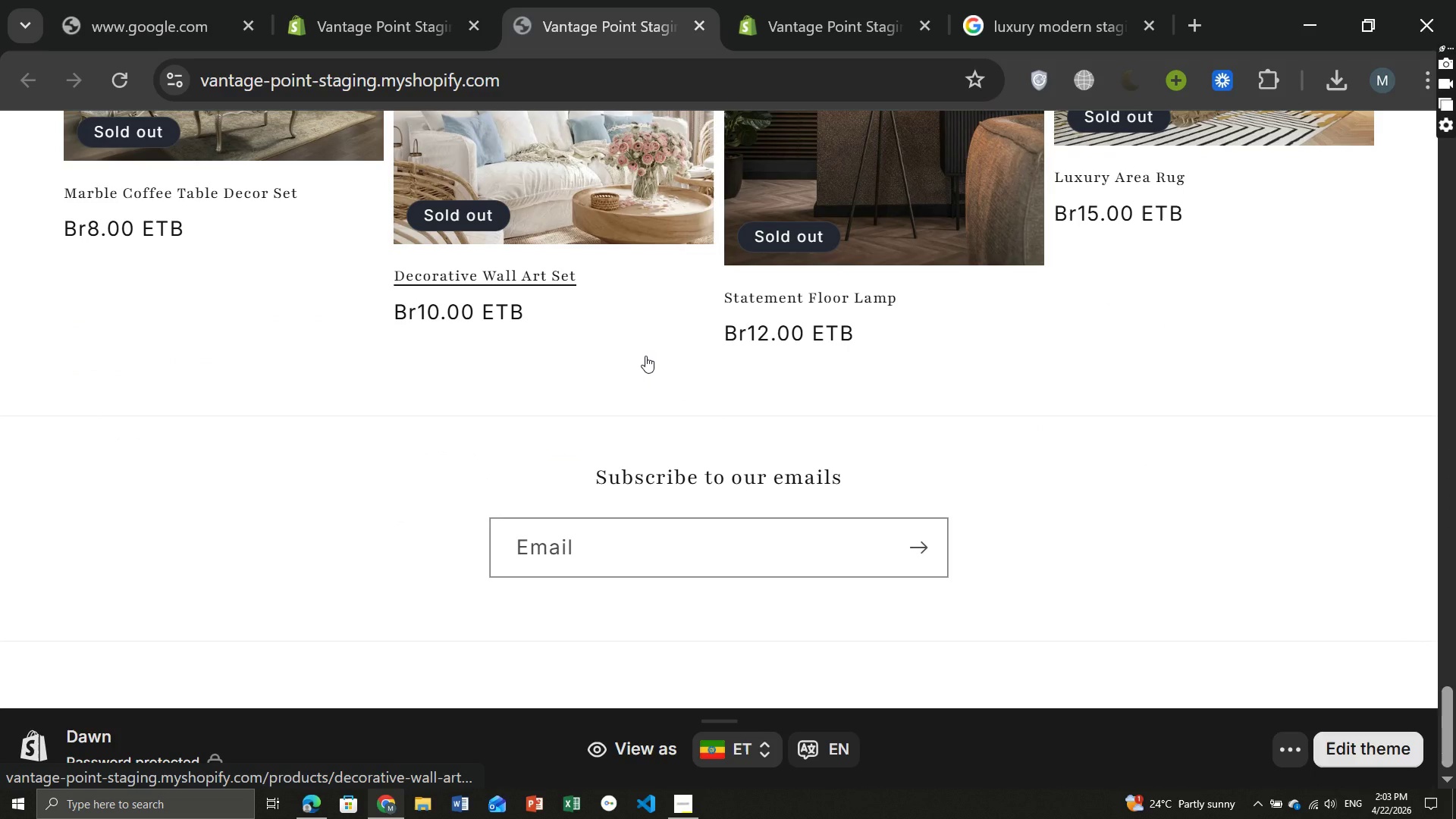 
wait(38.23)
 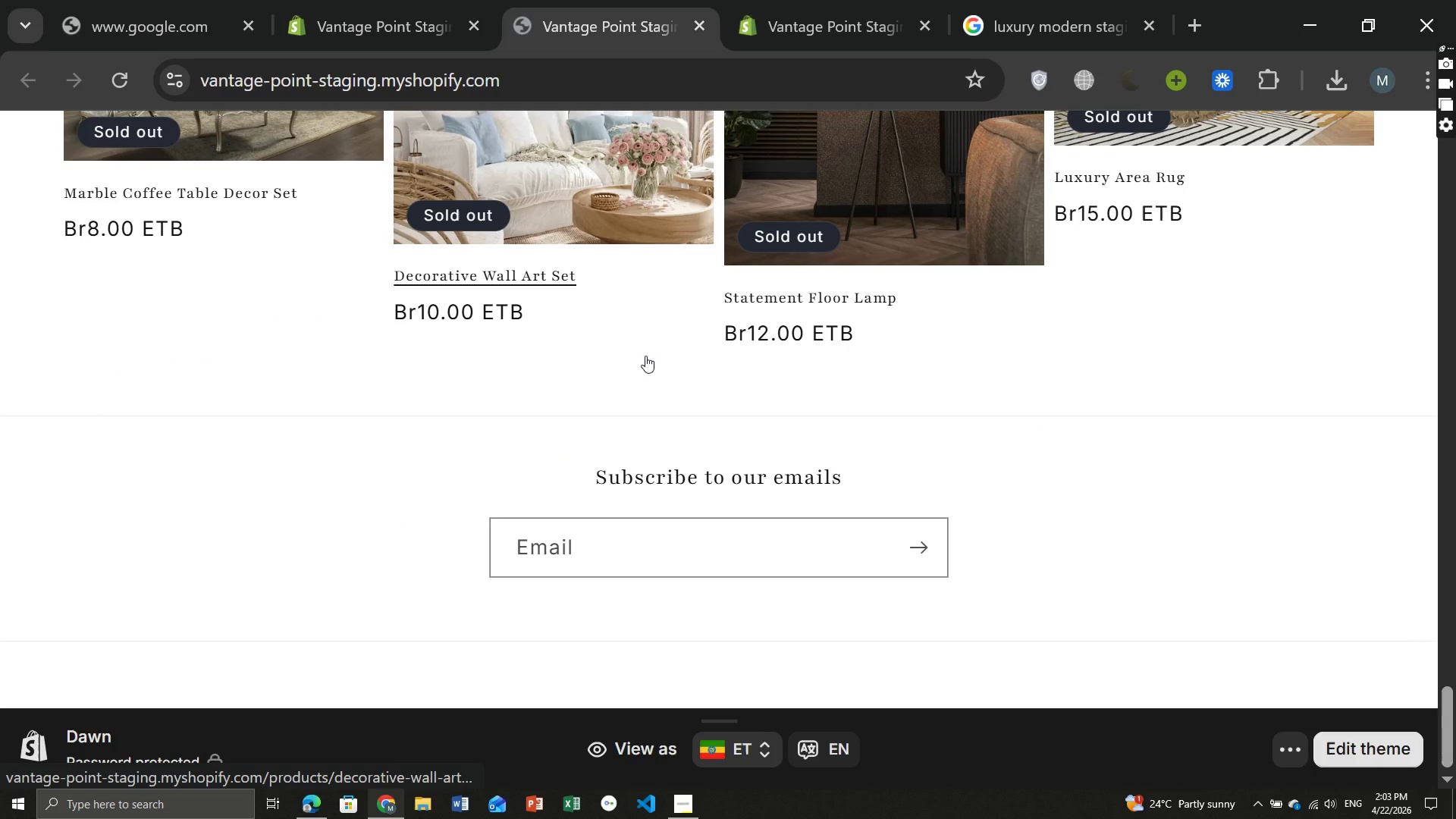 
mouse_move([554, -1])
 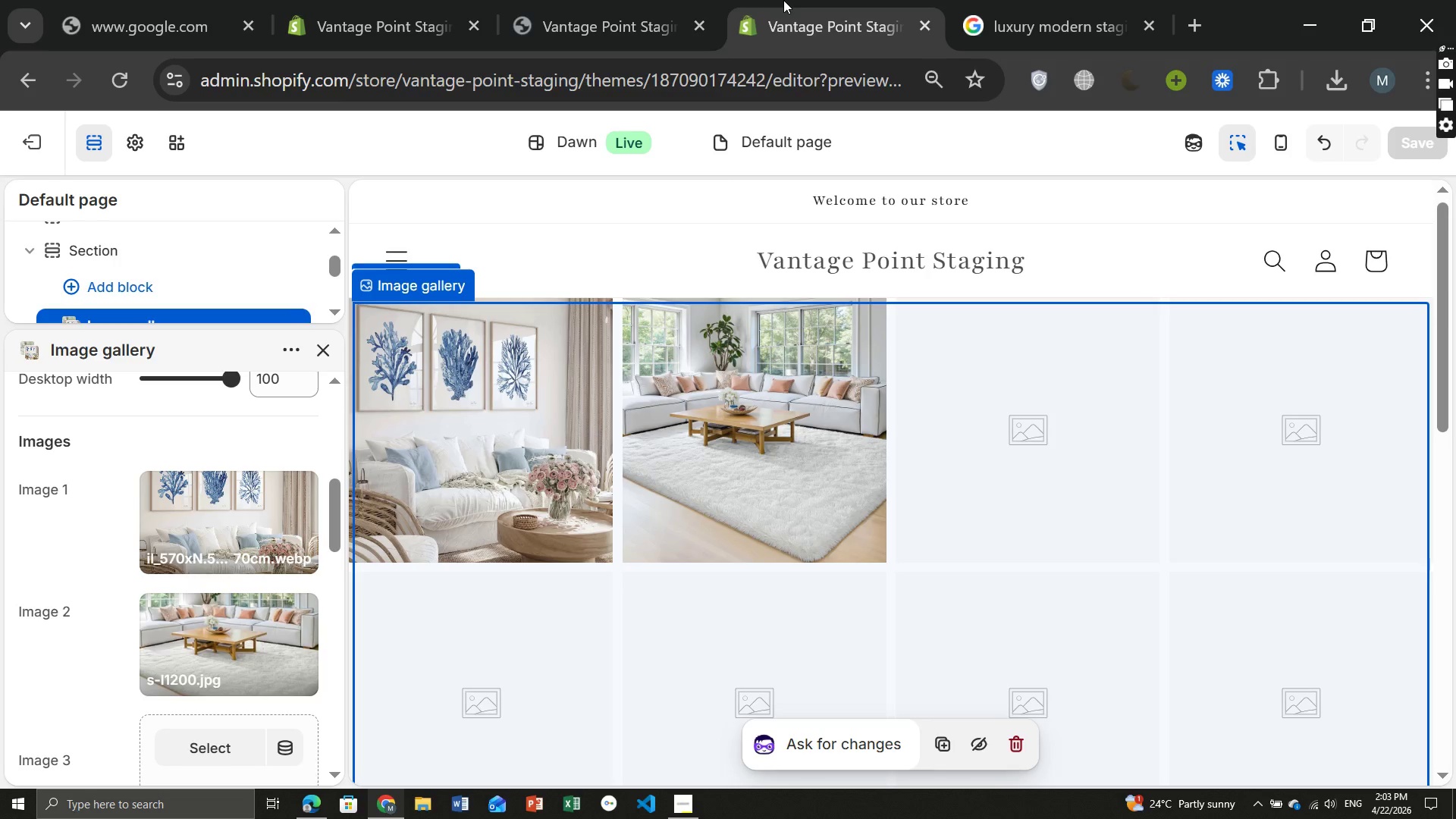 
left_click([783, 0])
 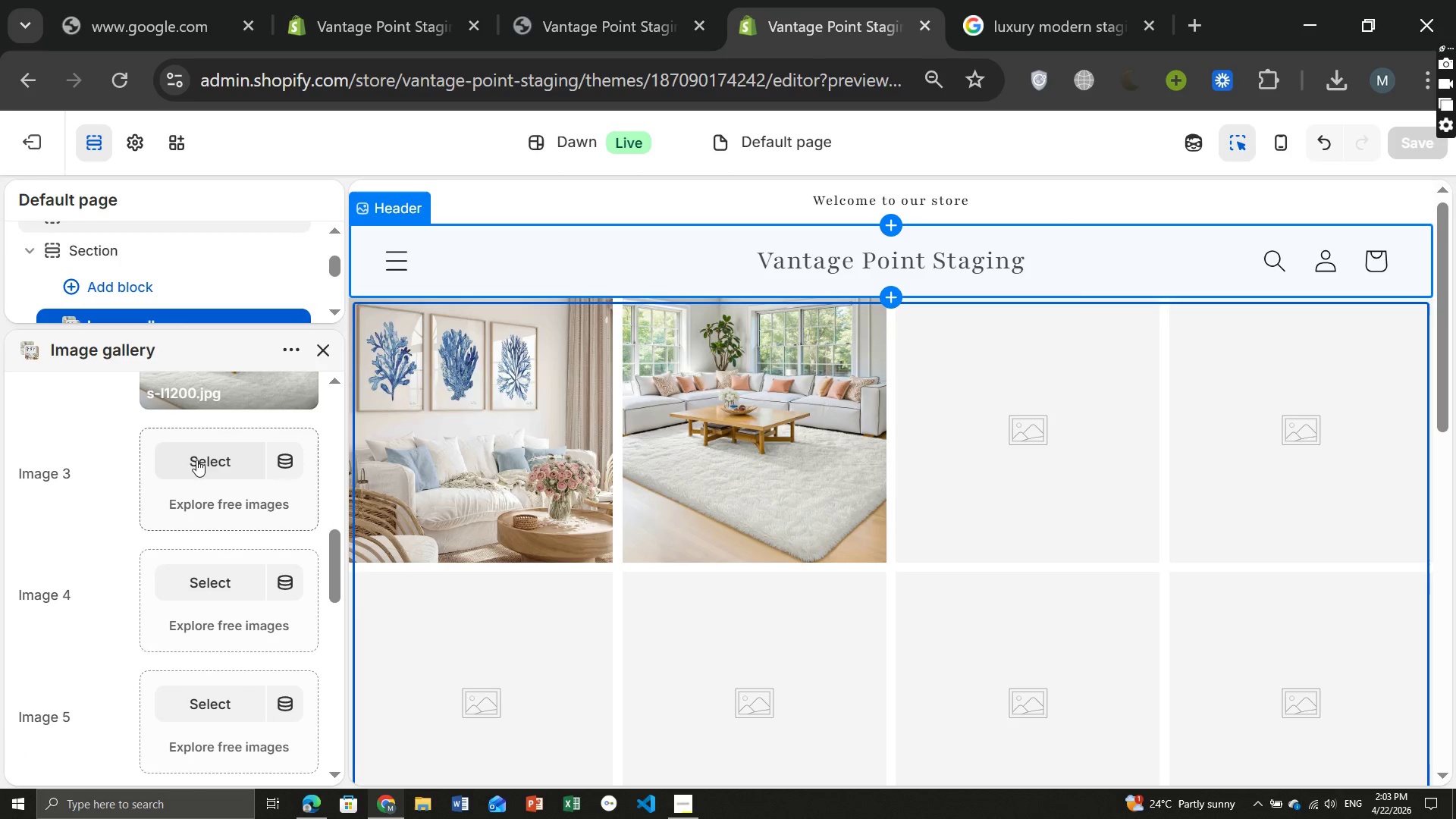 
left_click([205, 463])
 